 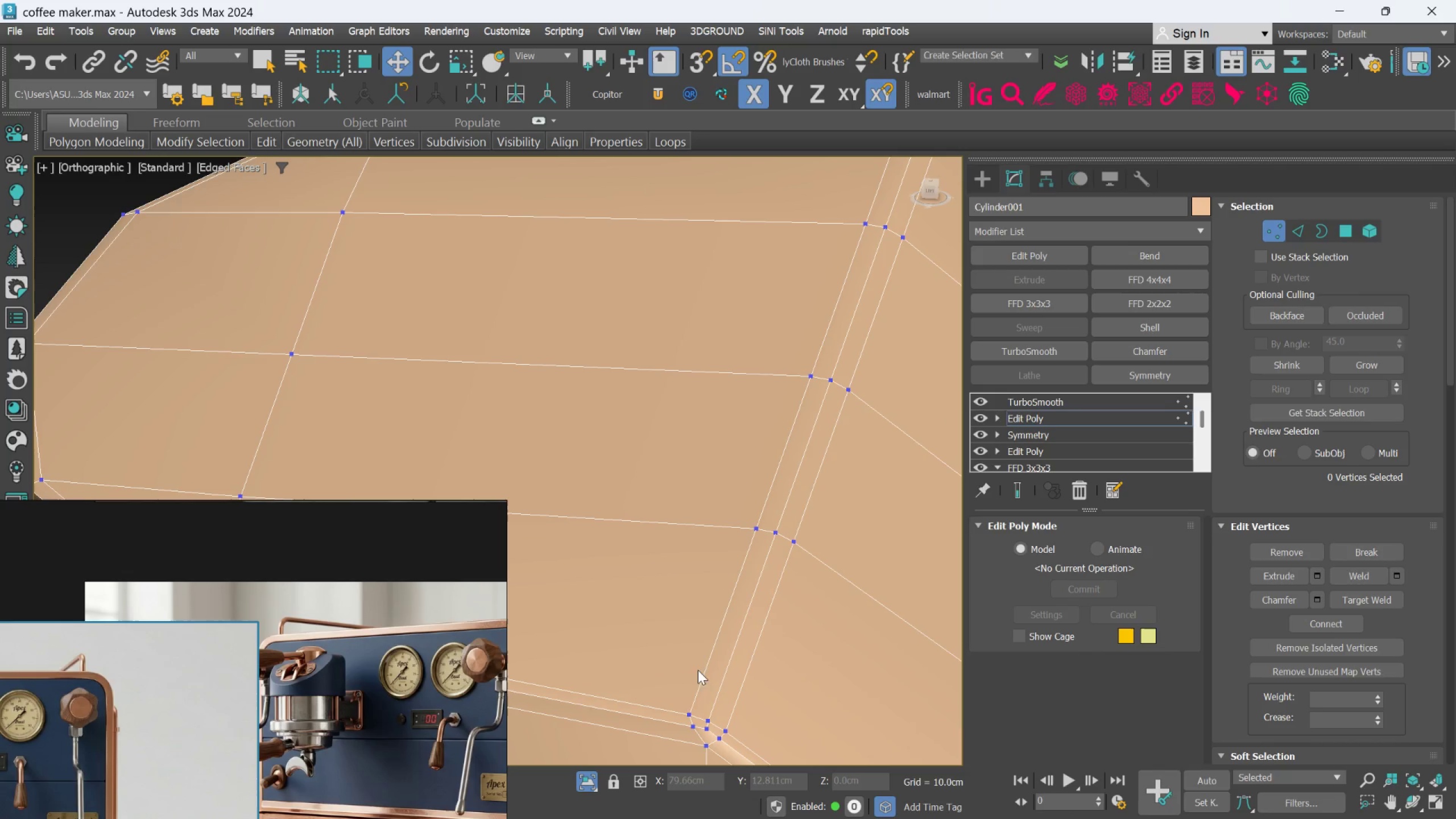 
left_click([693, 710])
 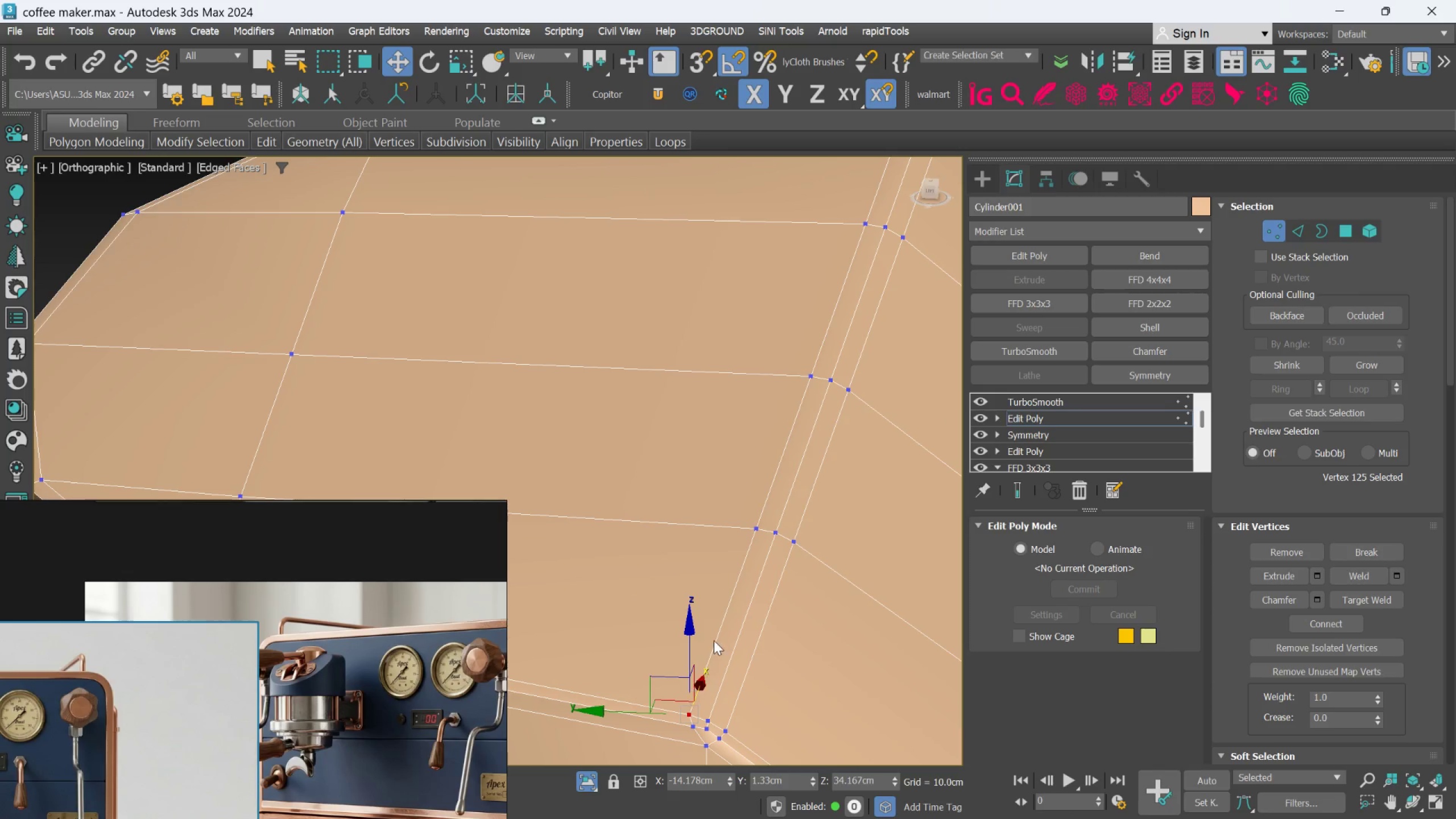 
scroll: coordinate [714, 640], scroll_direction: down, amount: 2.0
 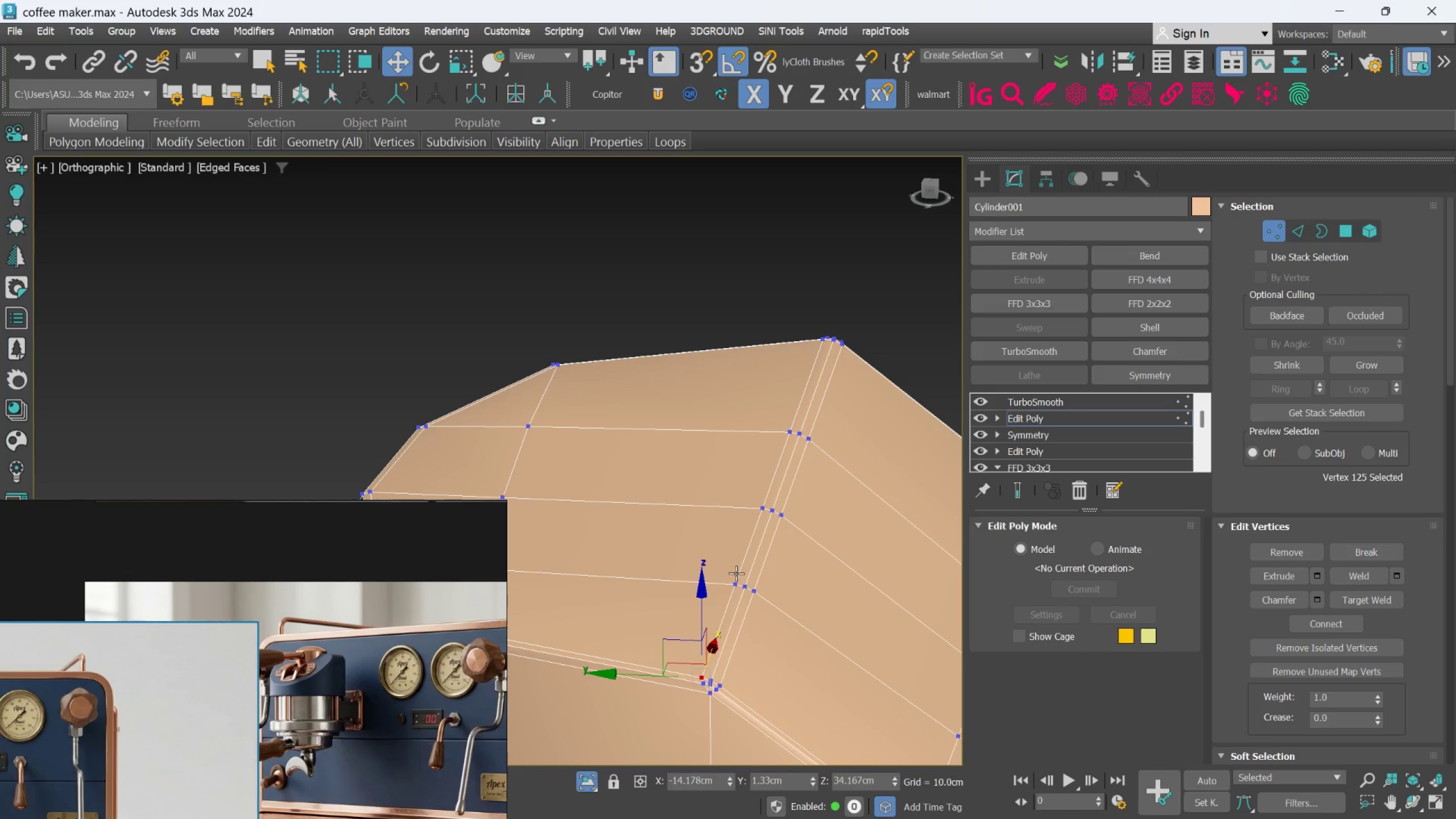 
hold_key(key=ControlLeft, duration=0.52)
 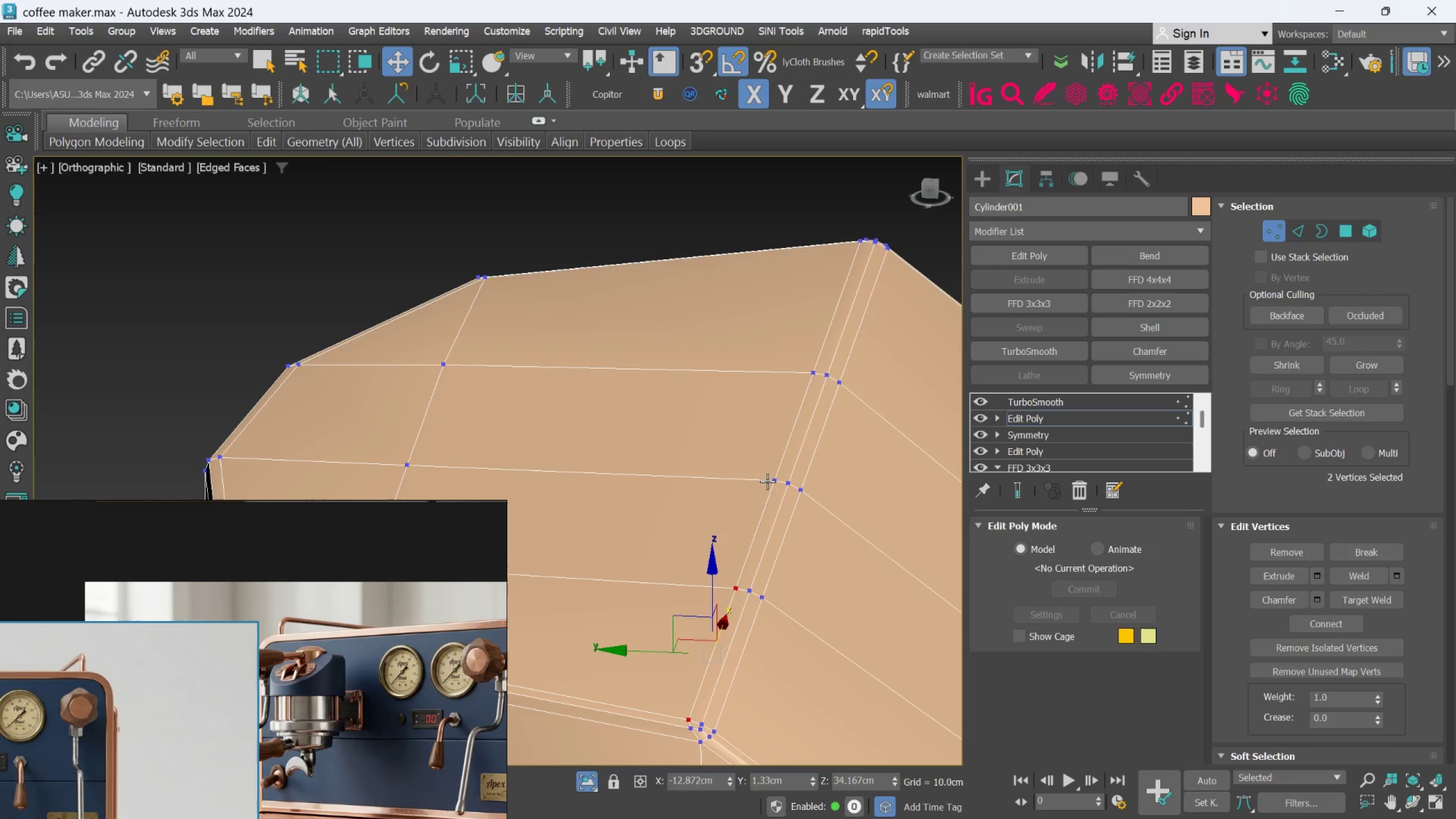 
scroll: coordinate [733, 576], scroll_direction: up, amount: 1.0
 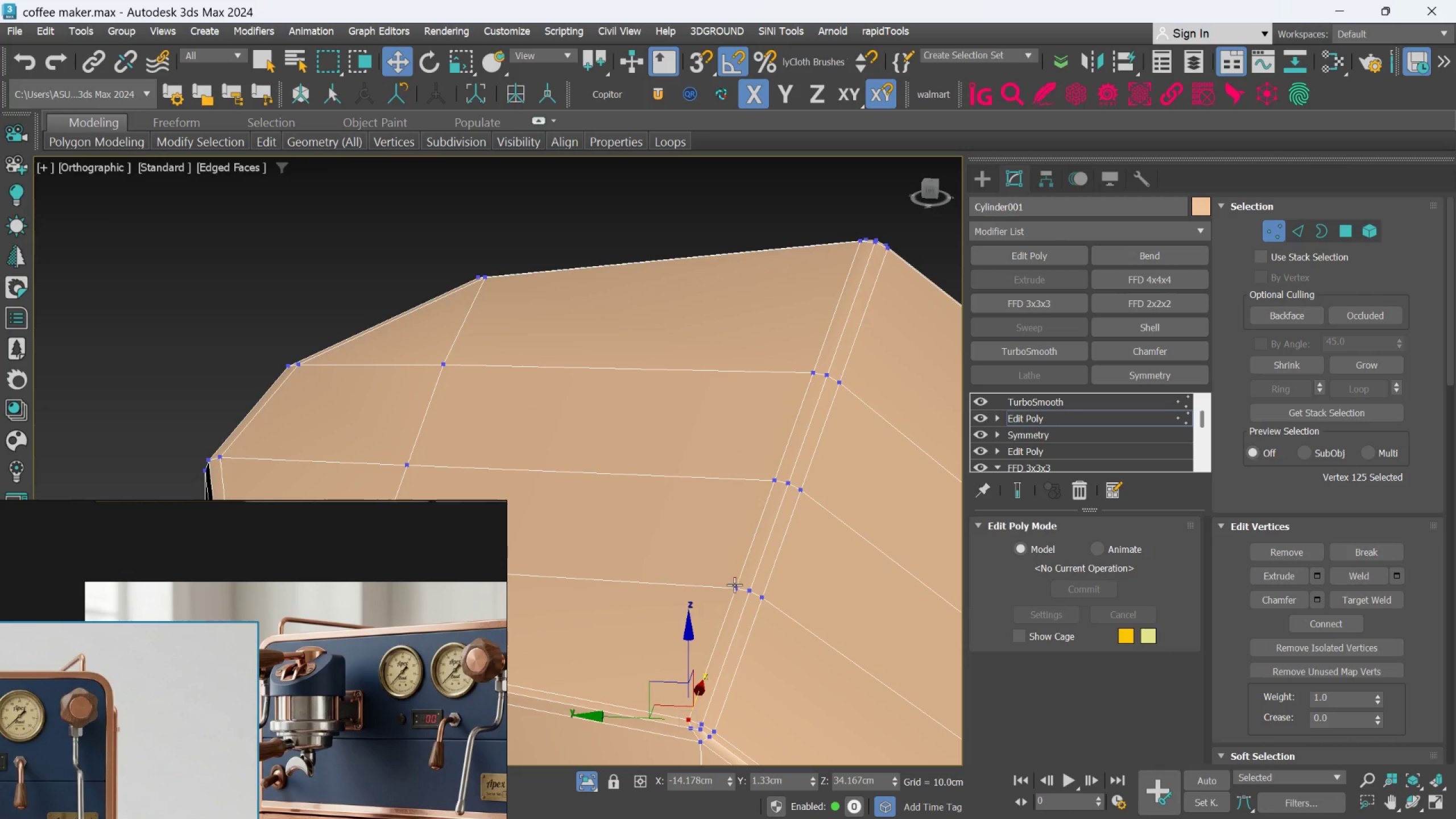 
left_click([735, 587])
 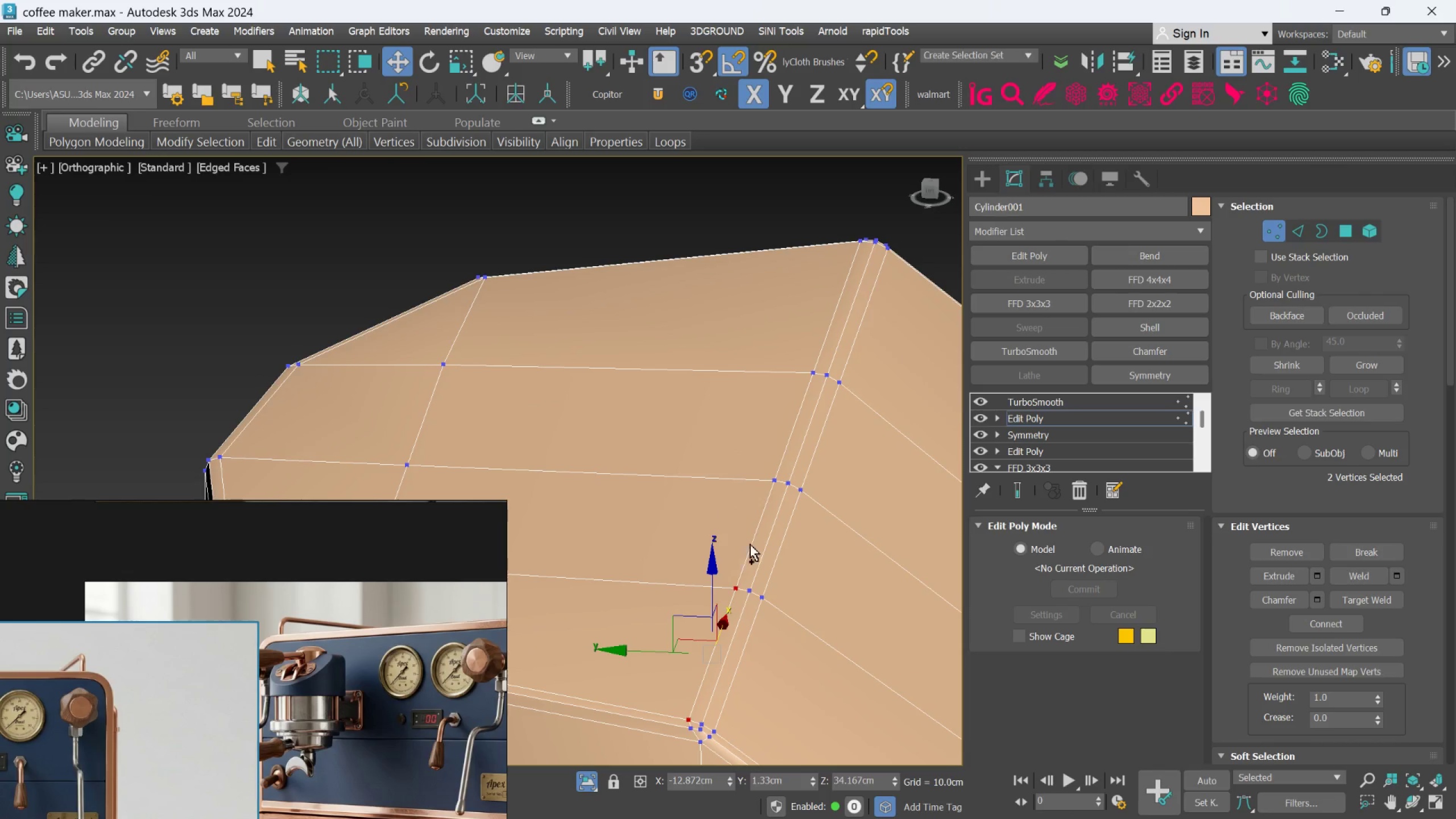 
key(Control+ControlLeft)
 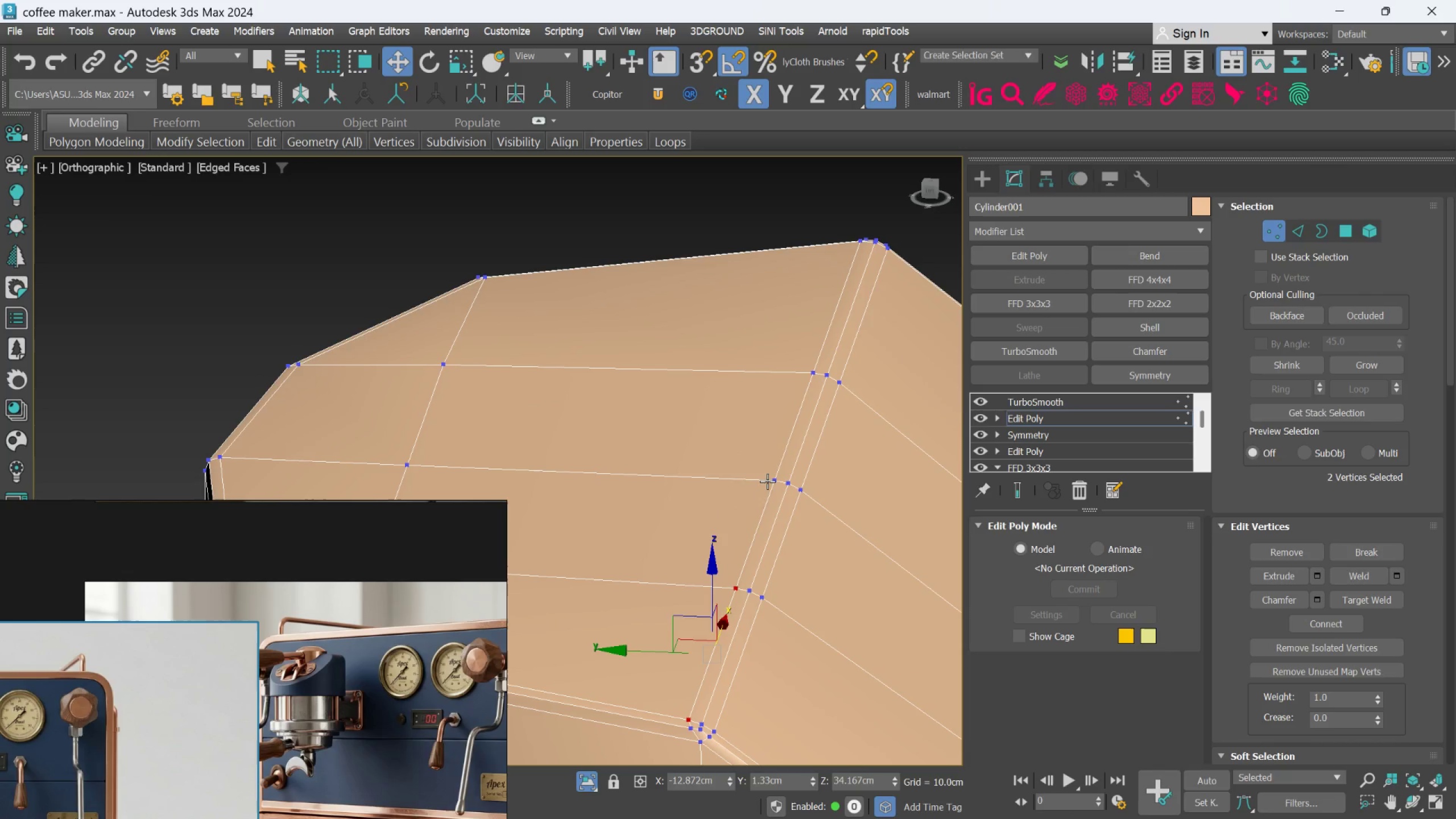 
left_click([767, 481])
 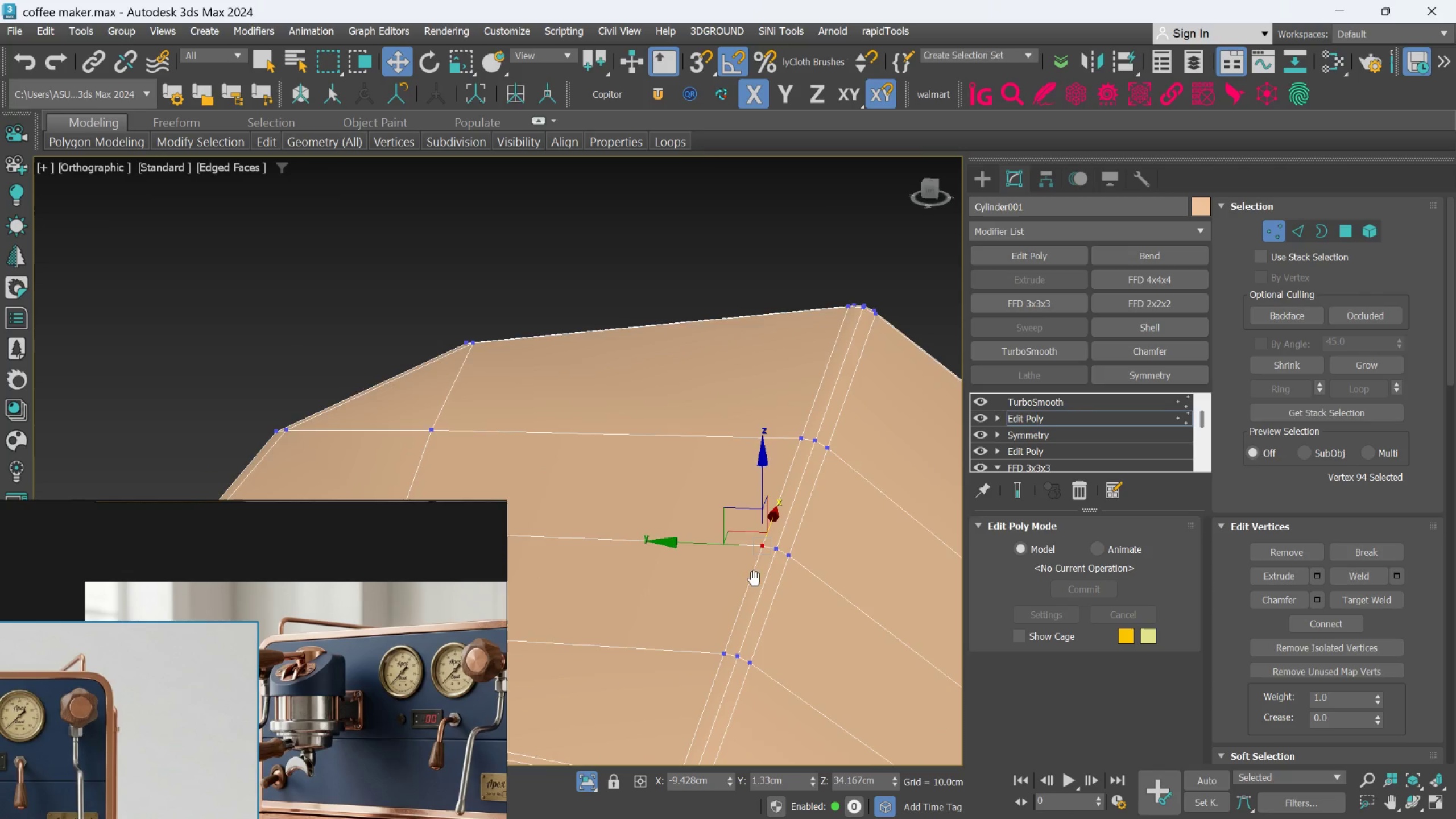 
hold_key(key=ControlLeft, duration=1.42)
left_click([801, 437])
 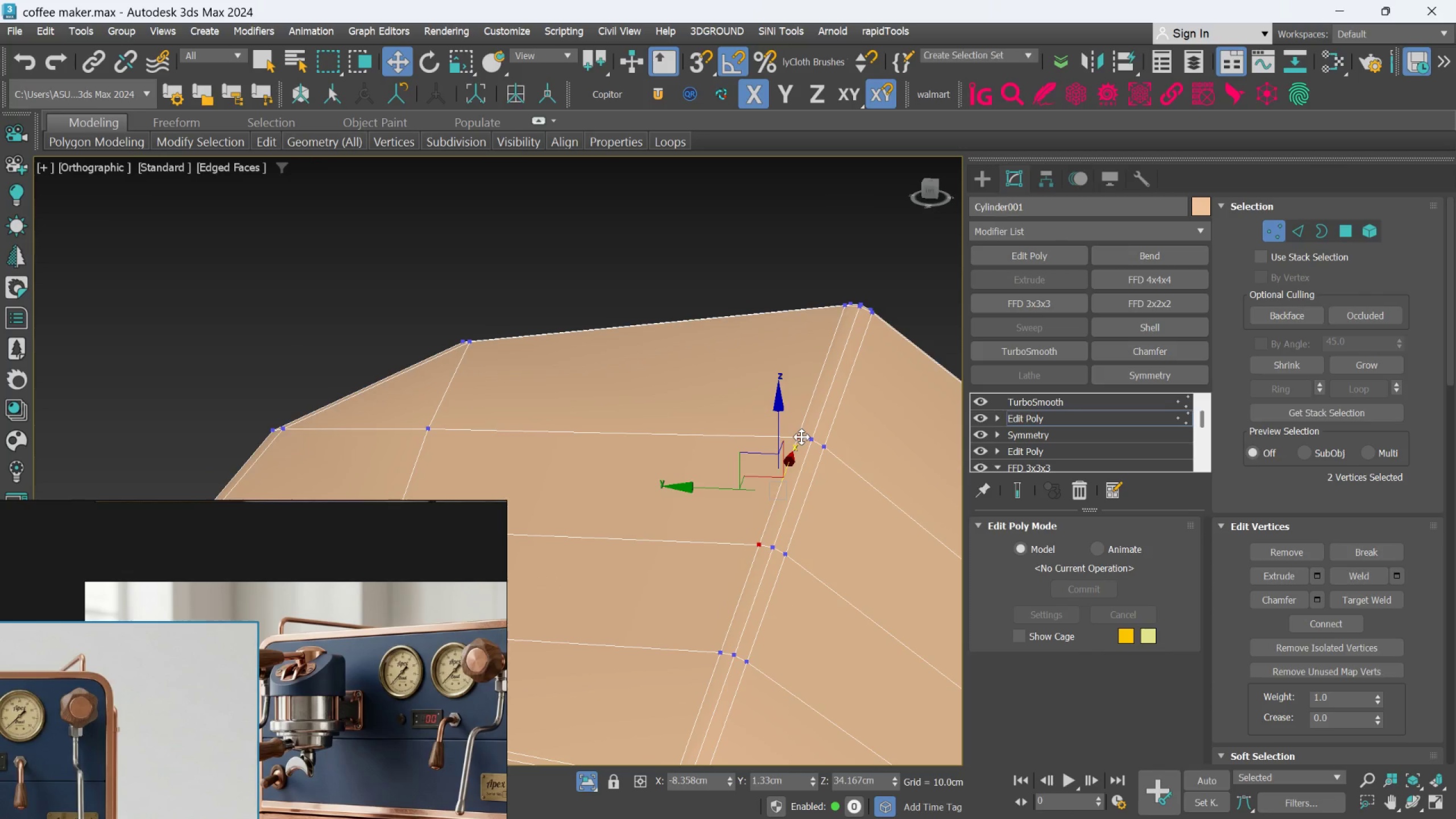 
scroll: coordinate [801, 437], scroll_direction: down, amount: 1.0
 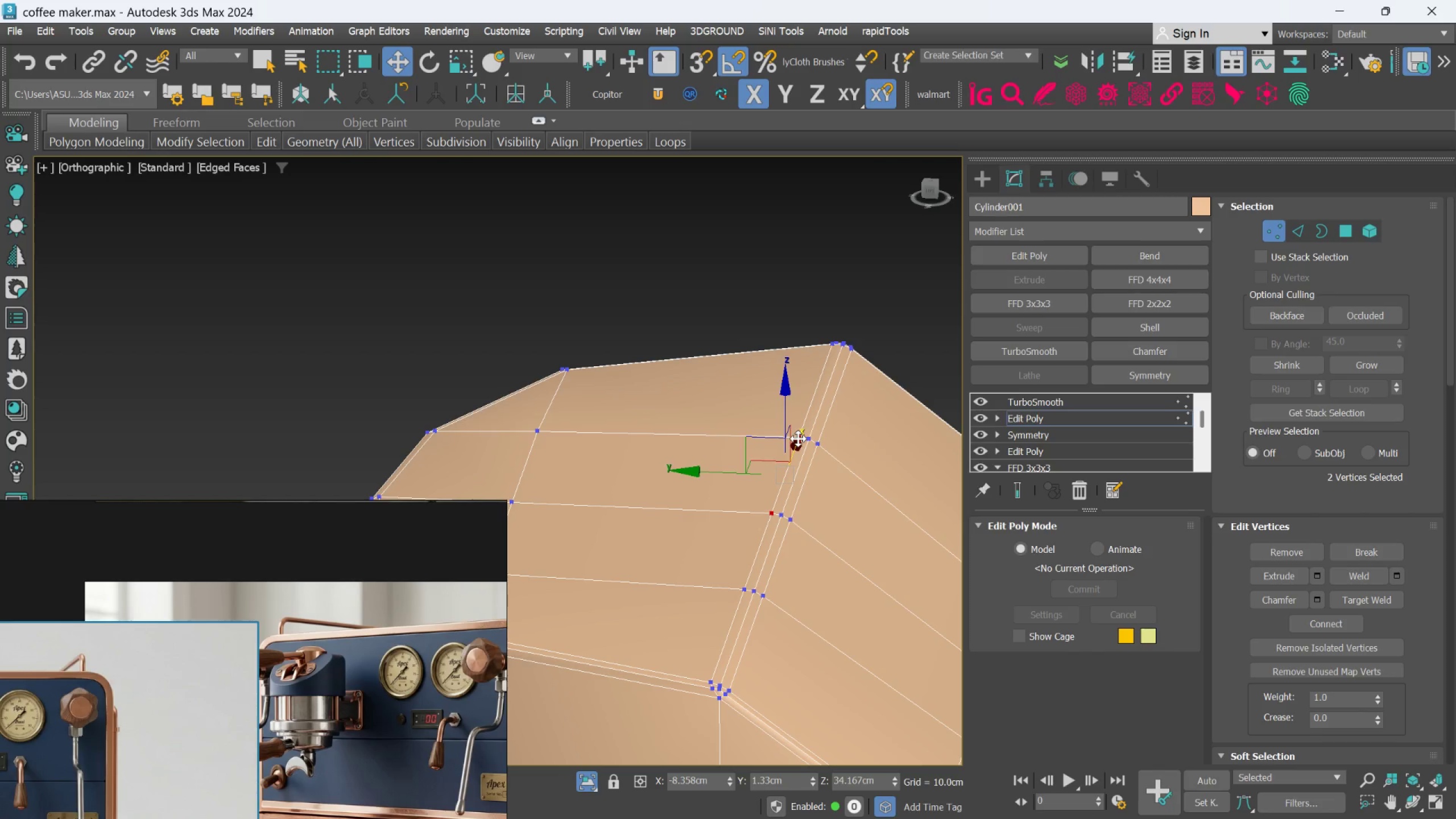 
hold_key(key=AltLeft, duration=0.54)
 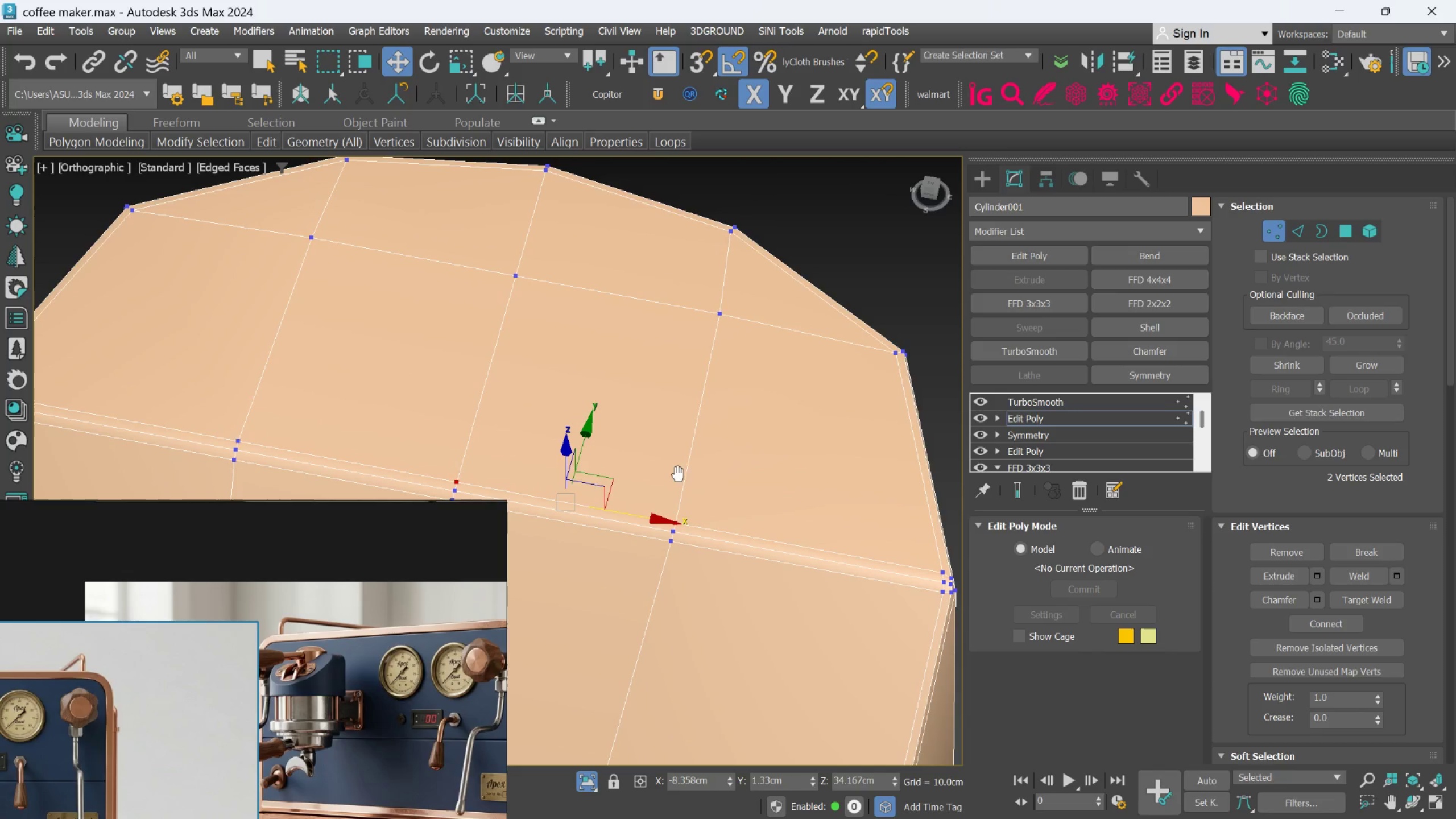 
key(Control+Z)
 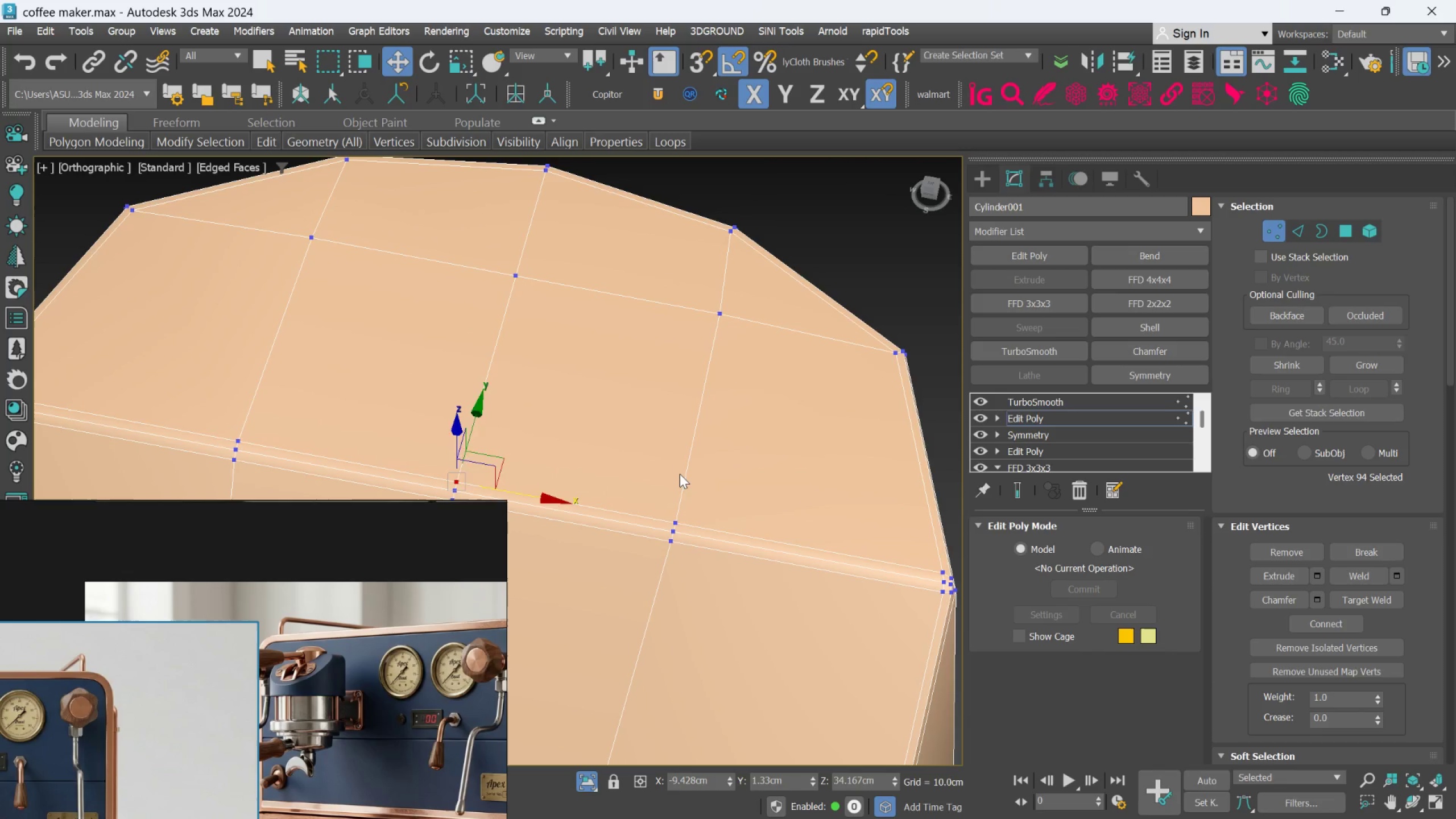 
key(Control+Z)
 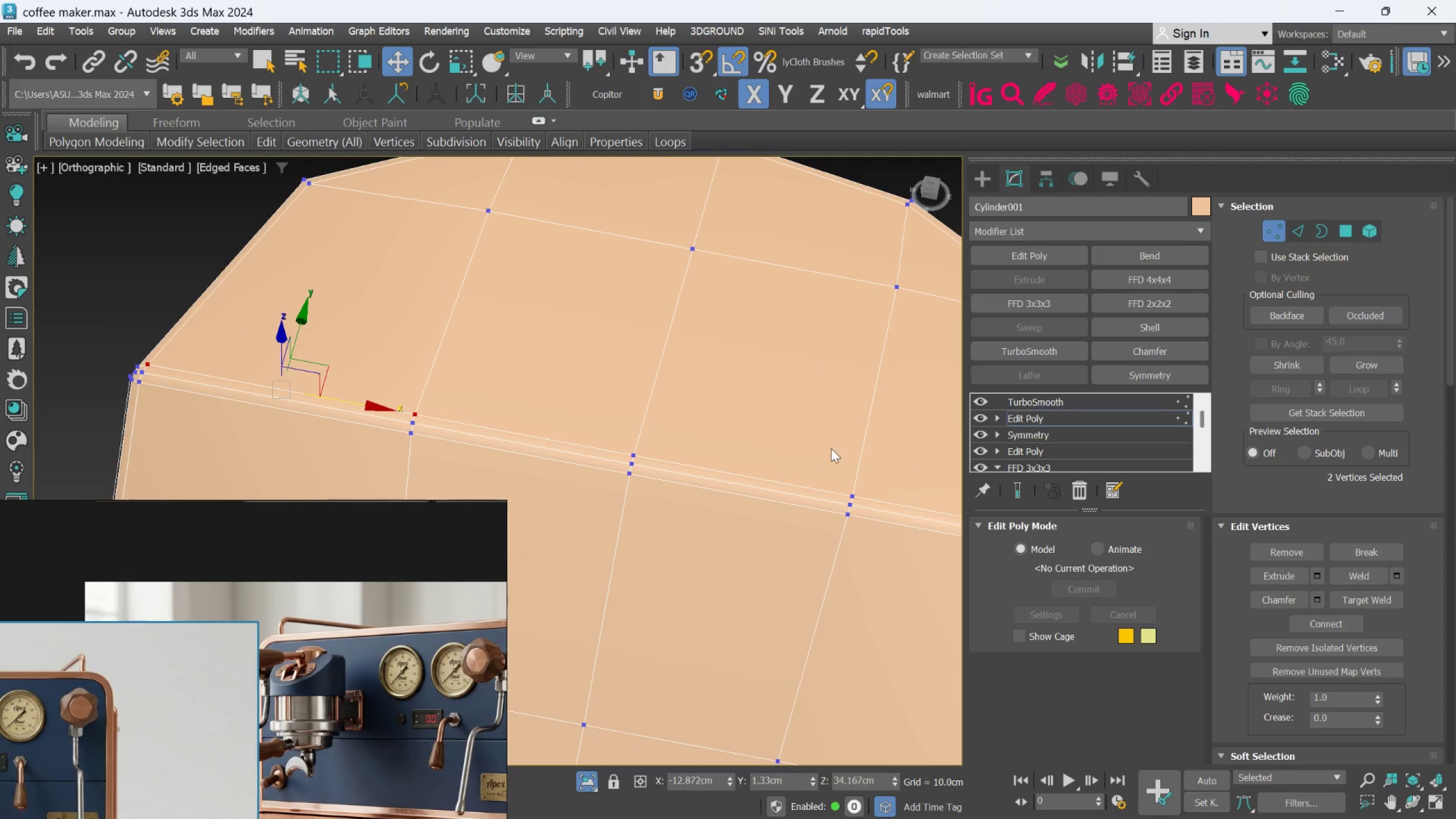 
hold_key(key=ControlLeft, duration=0.49)
 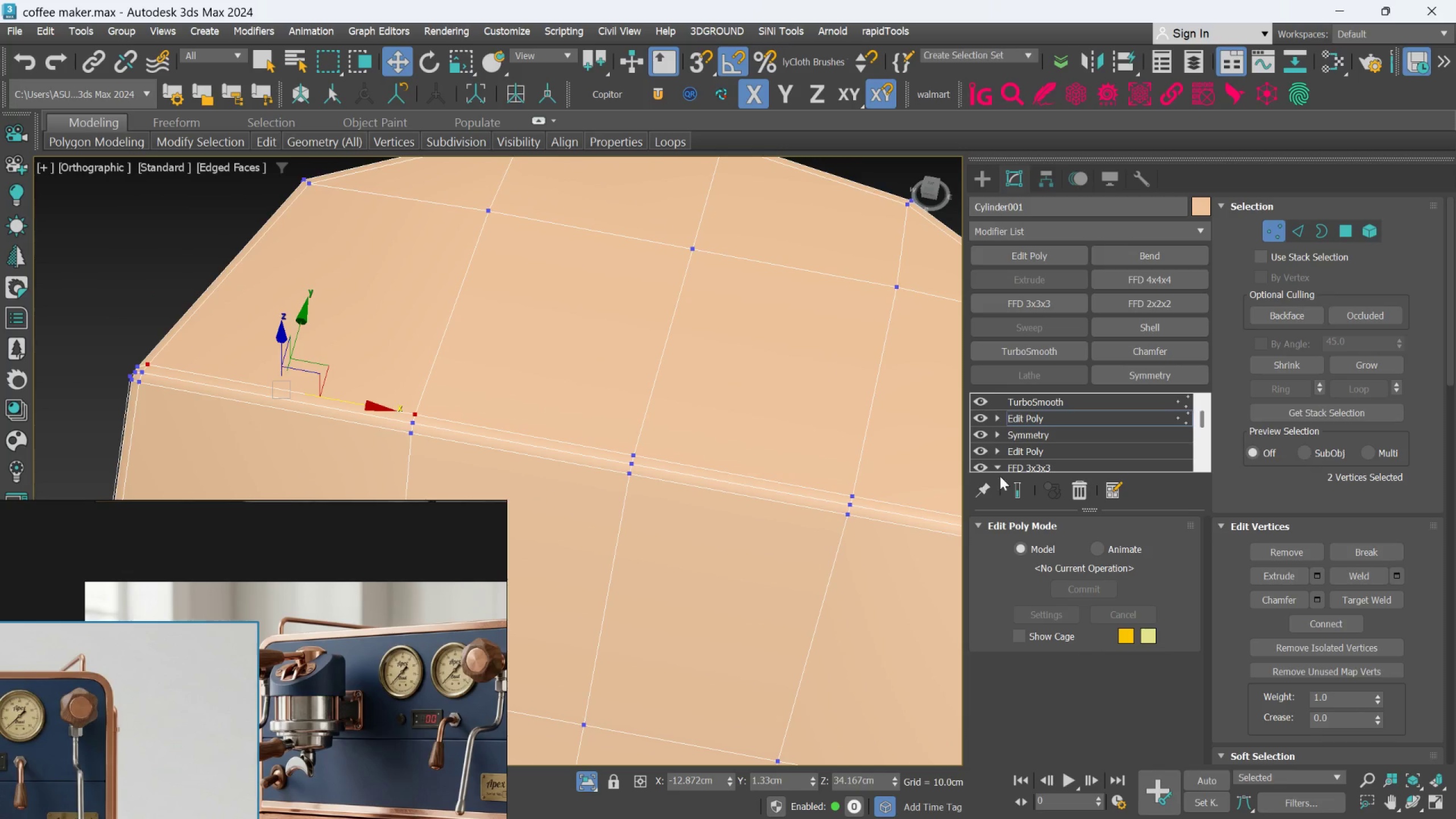 
scroll: coordinate [711, 497], scroll_direction: up, amount: 1.0
 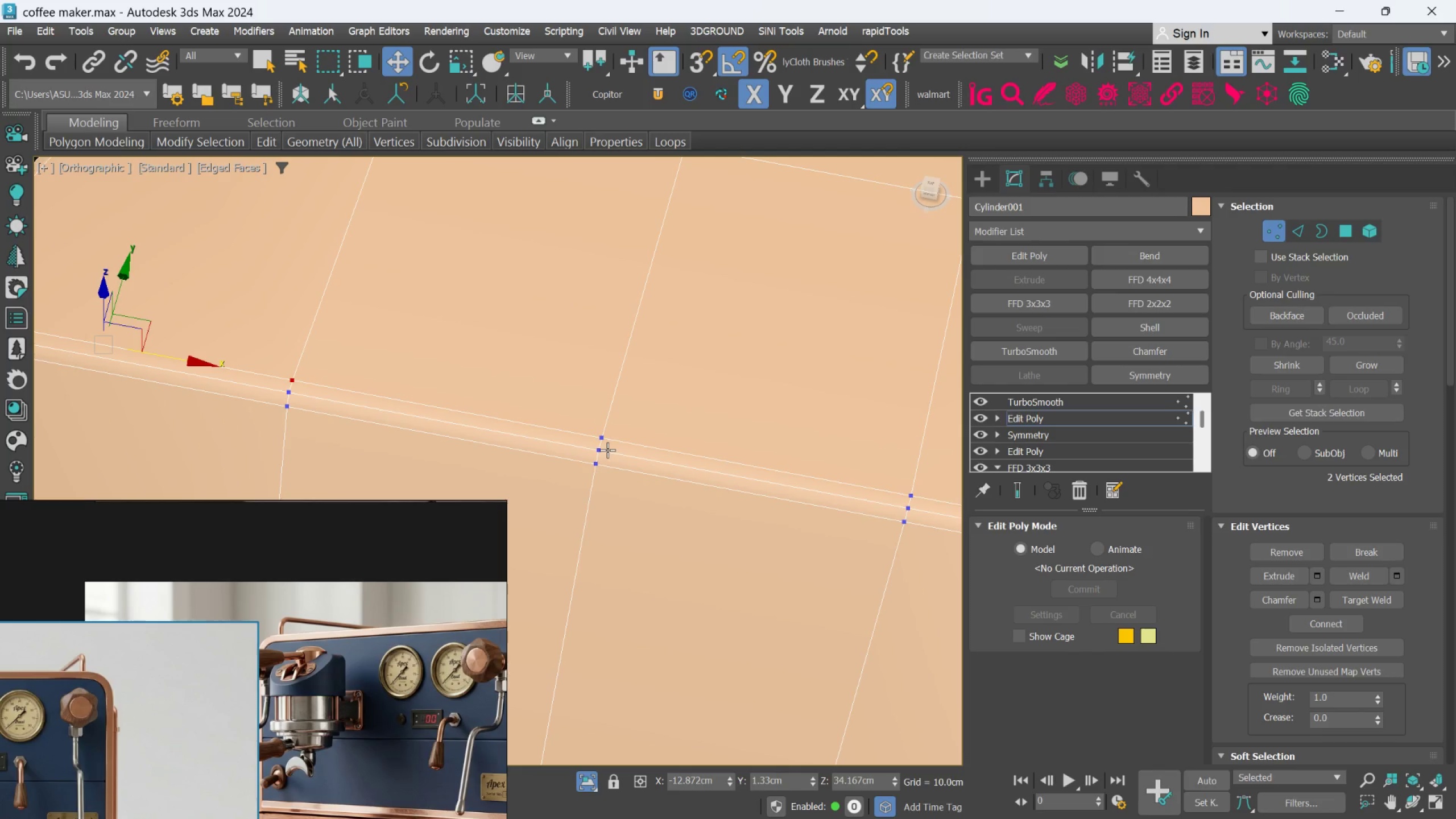 
wait(18.11)
 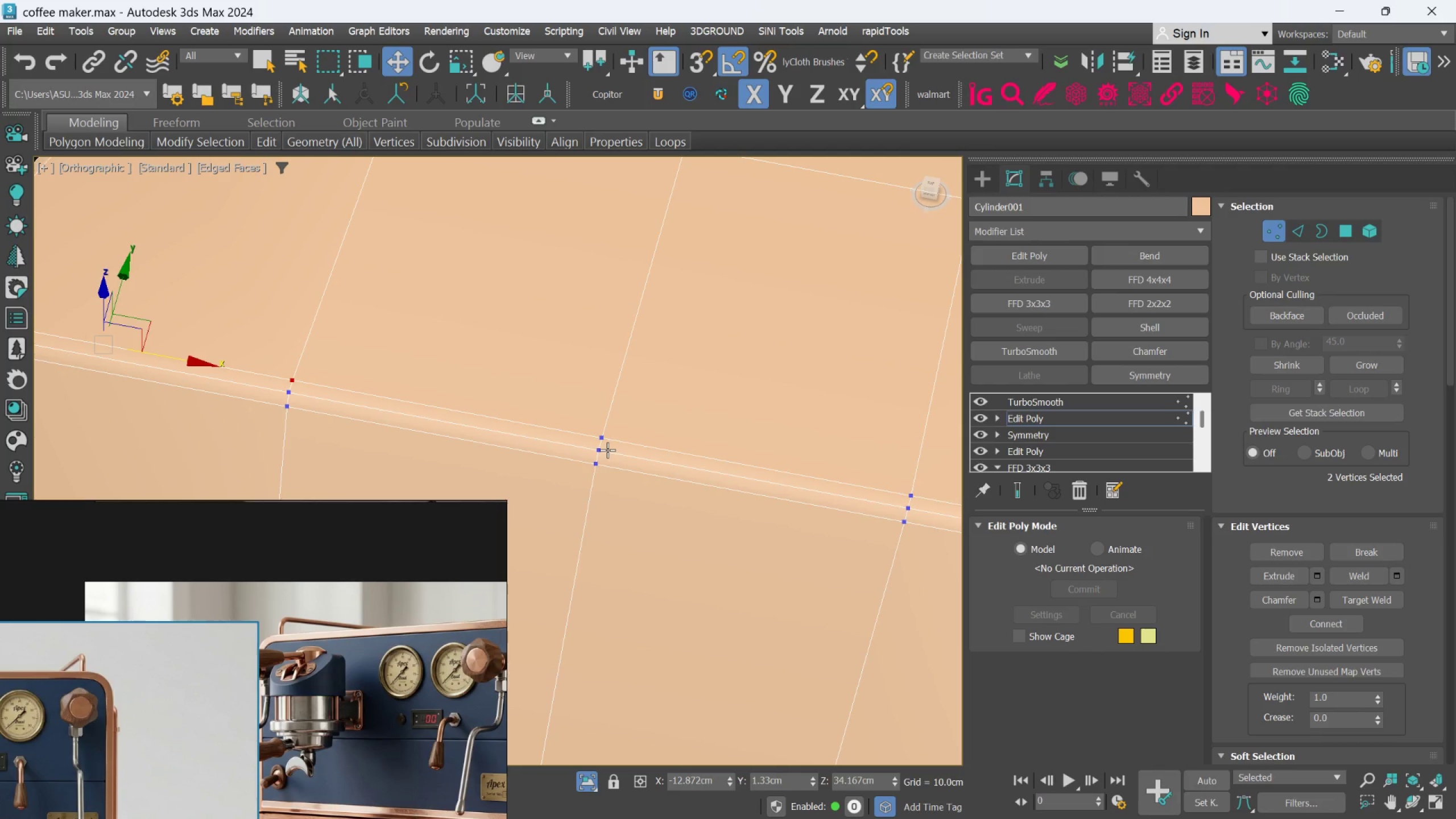 
scroll: coordinate [603, 452], scroll_direction: down, amount: 3.0
 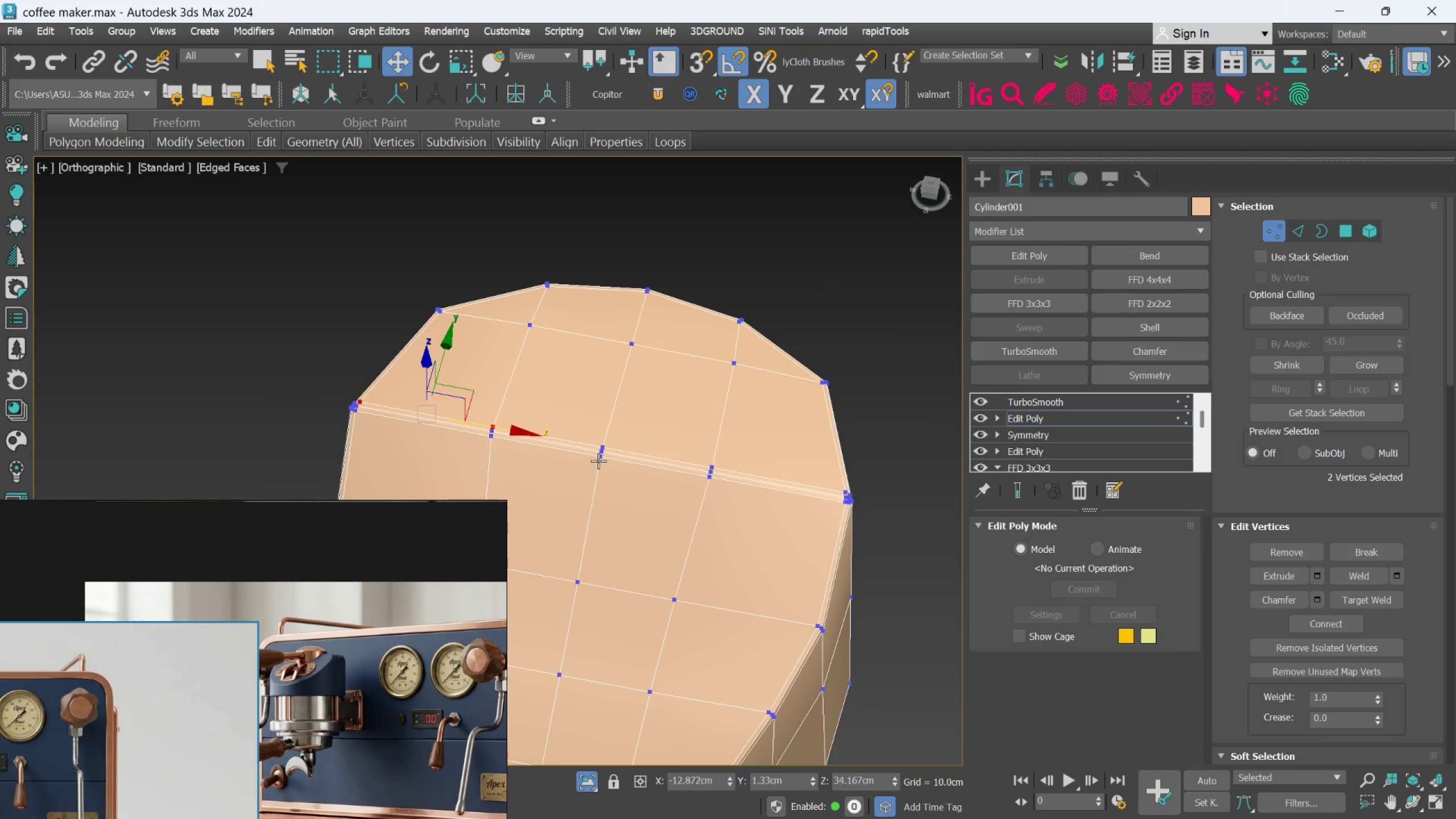 
hold_key(key=AltLeft, duration=0.68)
 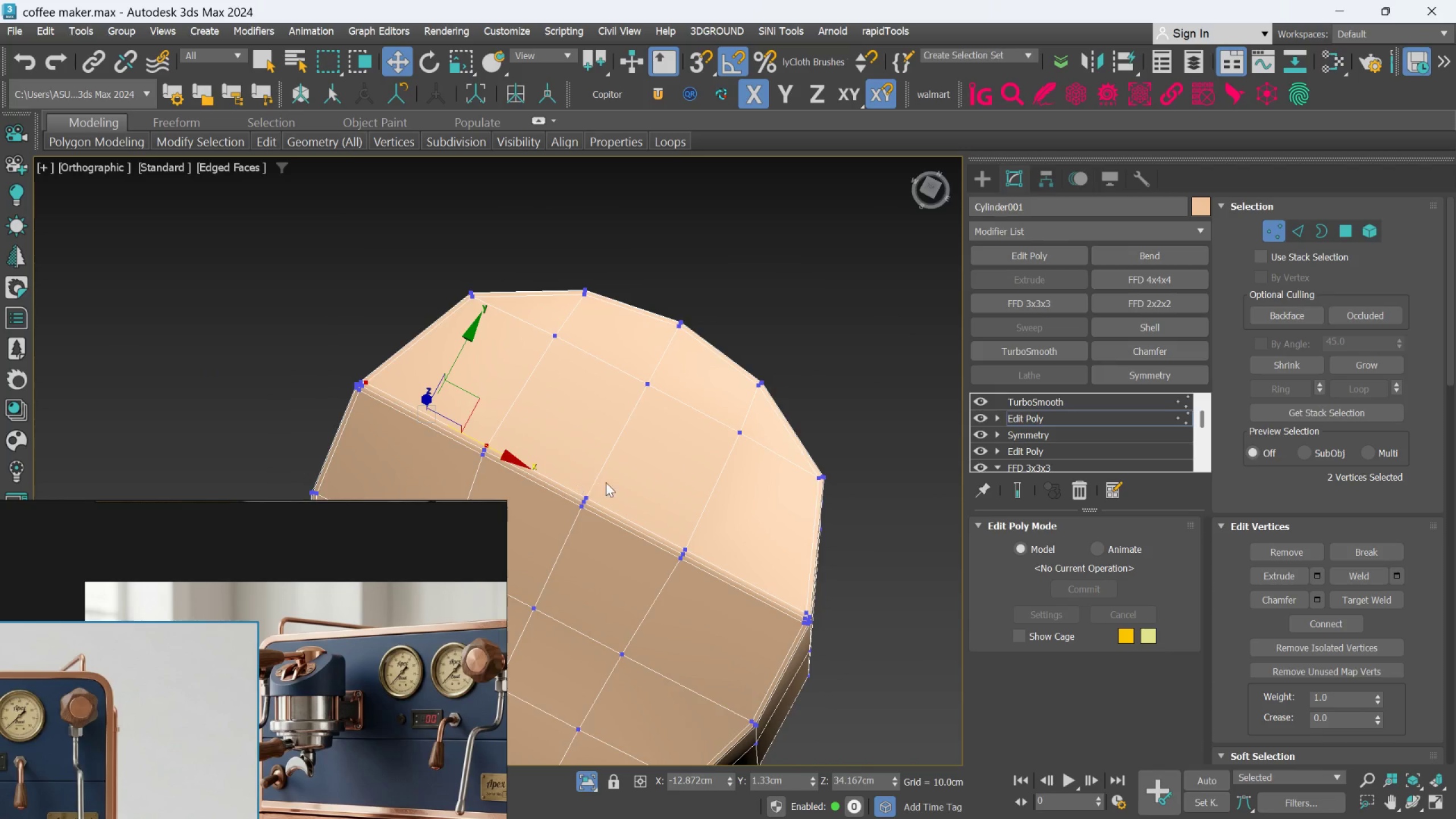 
scroll: coordinate [606, 482], scroll_direction: up, amount: 1.0
 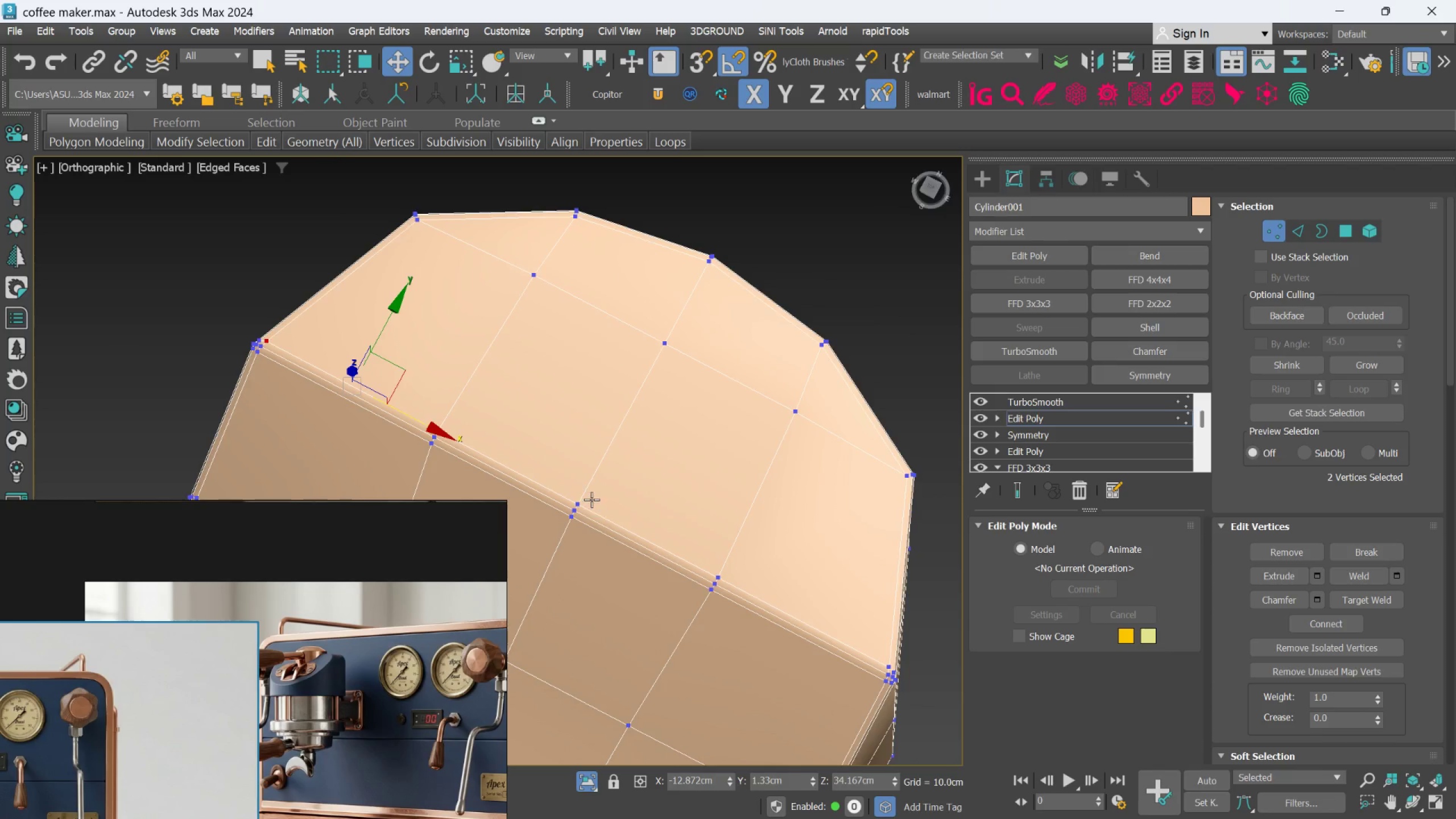 
hold_key(key=AltLeft, duration=1.08)
left_click([577, 504])
 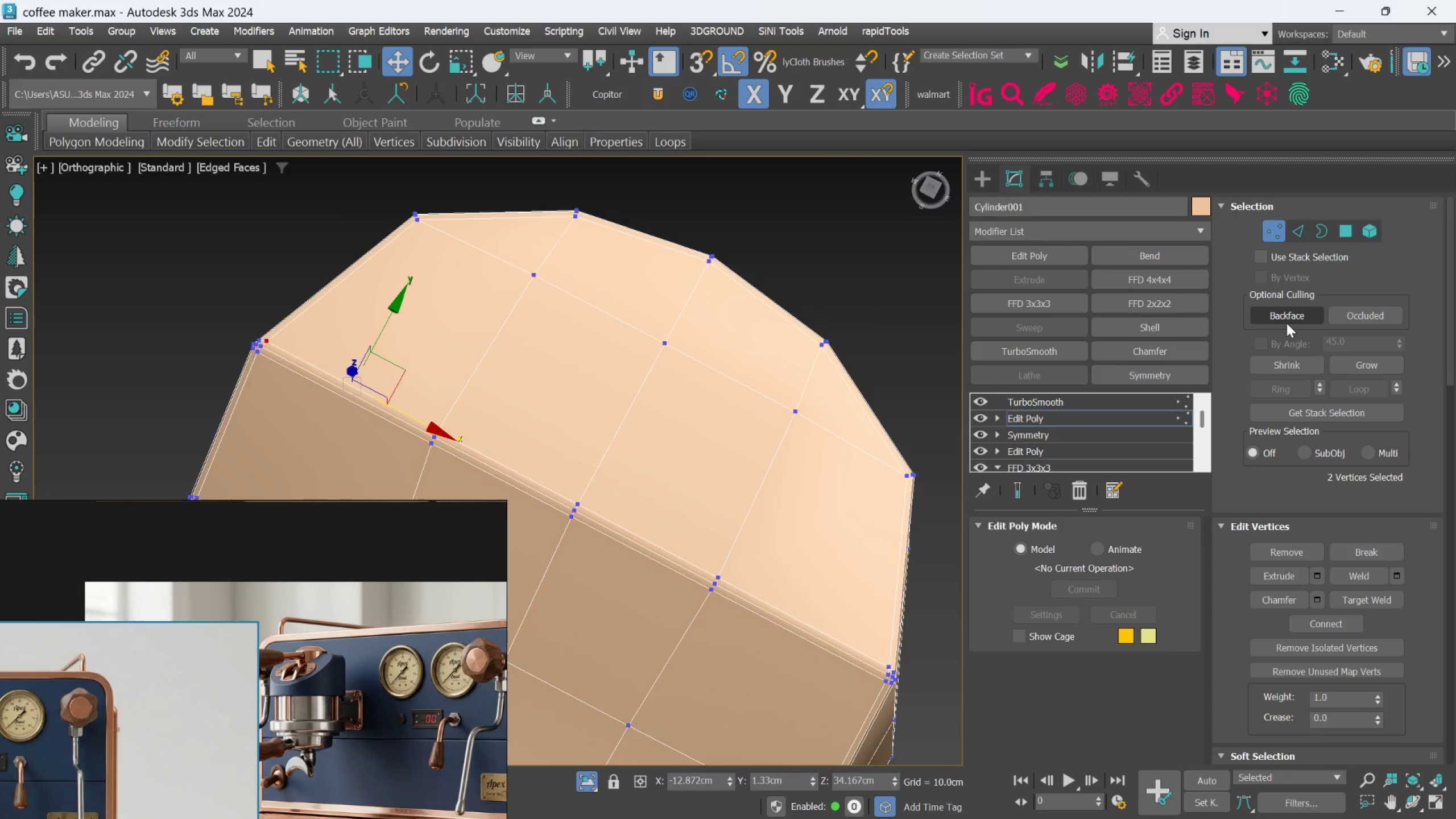 
scroll: coordinate [719, 438], scroll_direction: down, amount: 1.0
 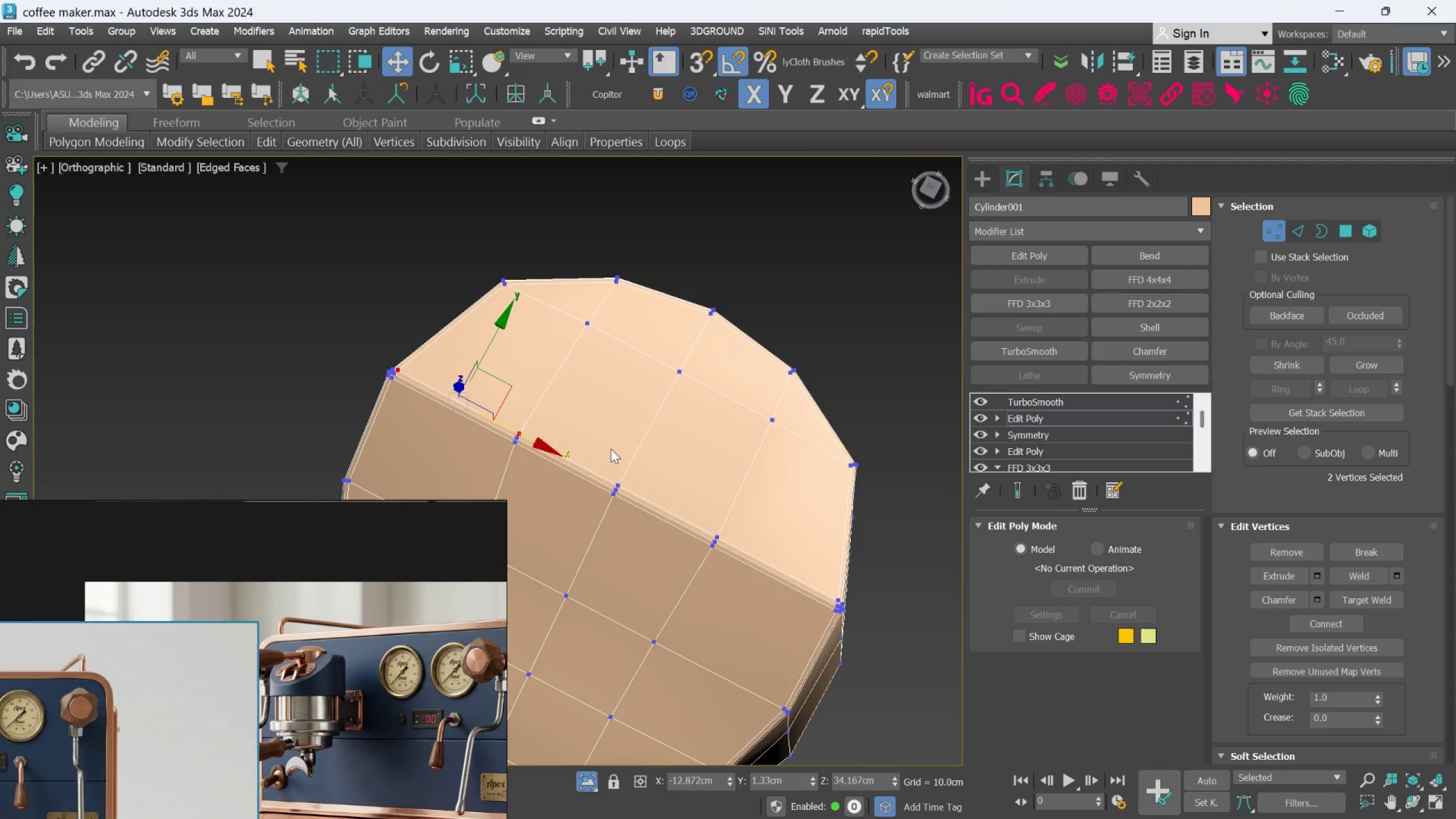 
scroll: coordinate [603, 504], scroll_direction: up, amount: 3.0
 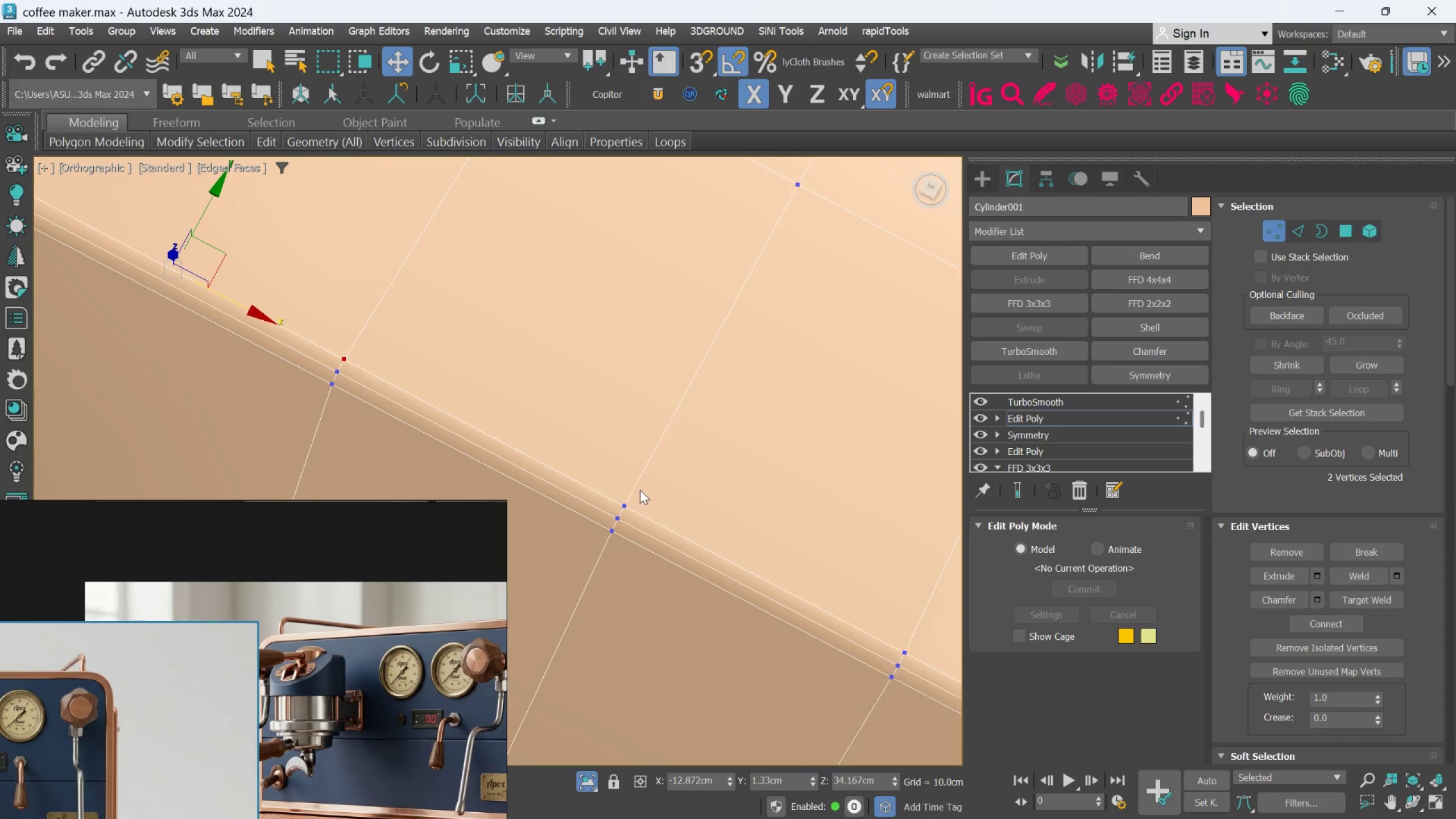 
hold_key(key=ControlLeft, duration=1.26)
left_click([623, 509])
 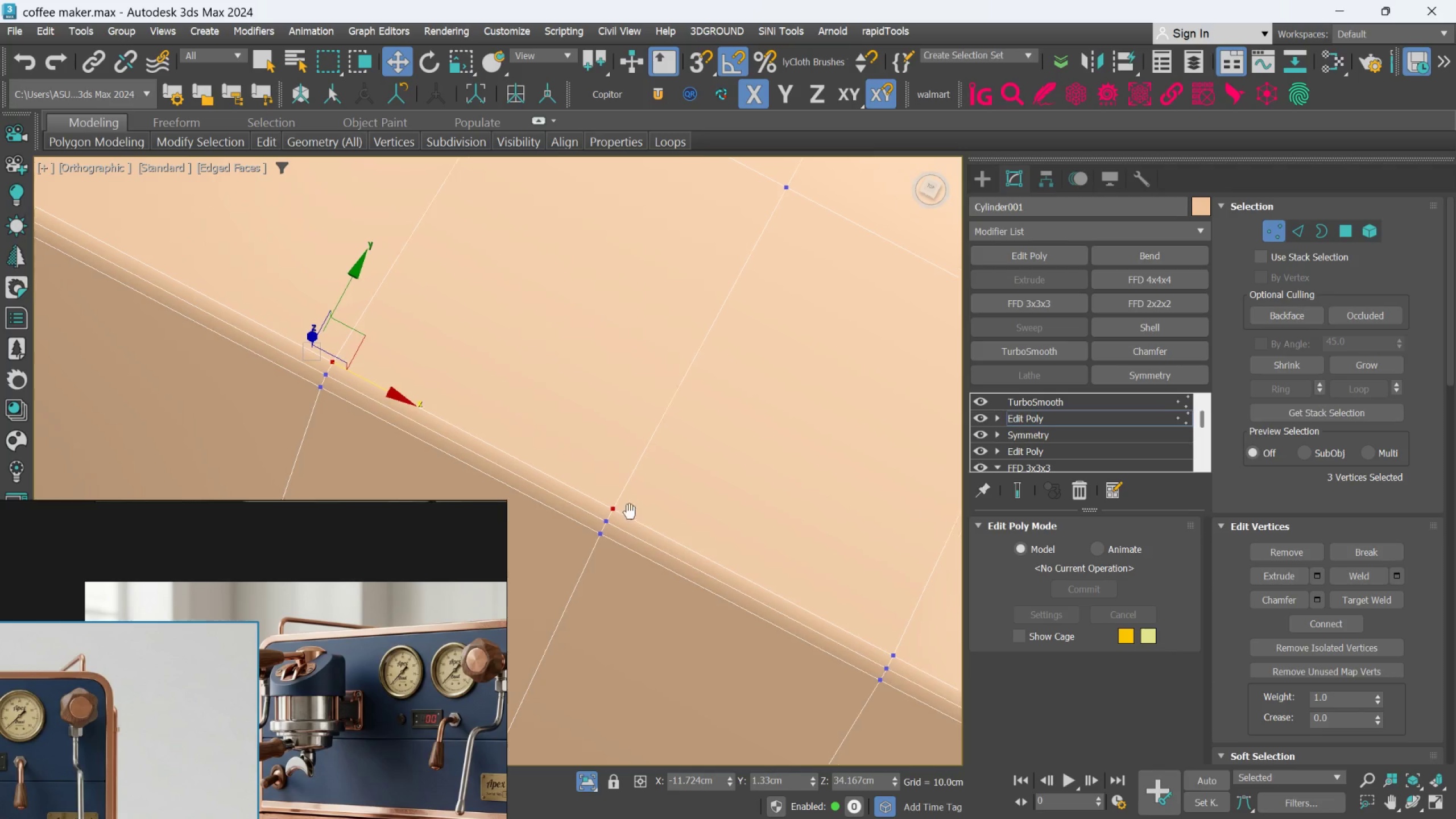 
hold_key(key=ControlLeft, duration=1.36)
left_click([766, 654])
 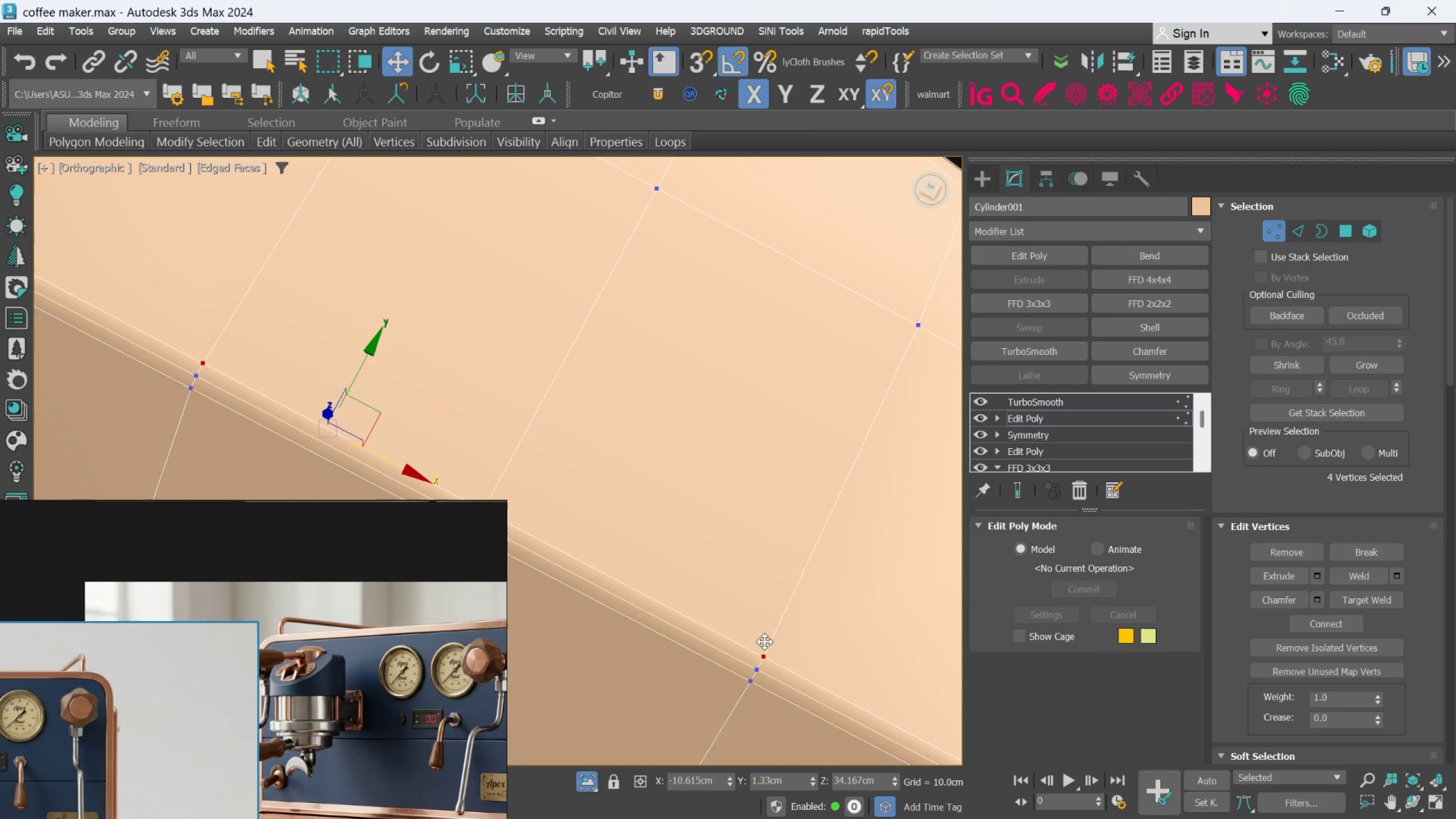 
scroll: coordinate [764, 638], scroll_direction: down, amount: 1.0
 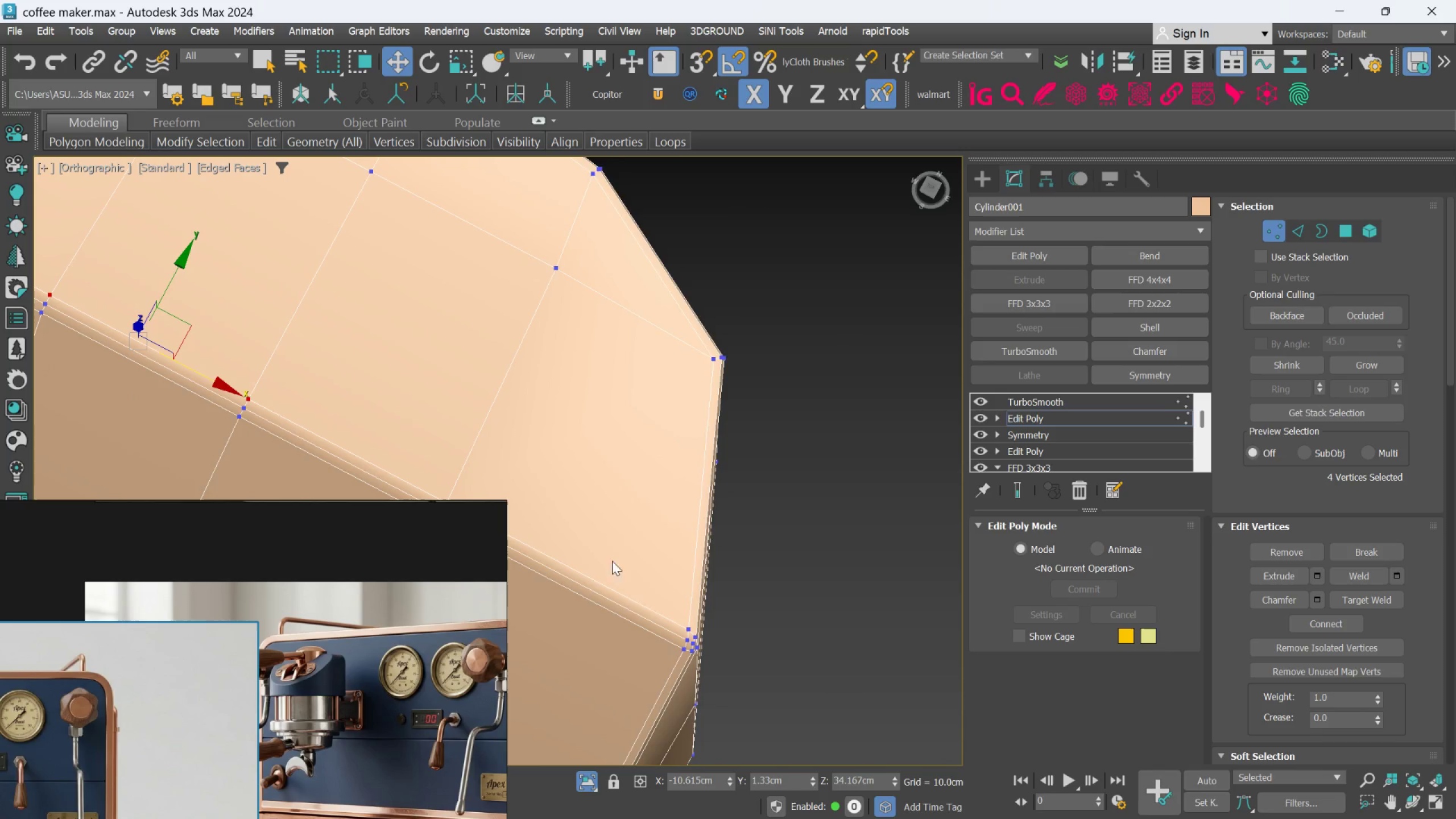 
hold_key(key=ControlLeft, duration=1.15)
 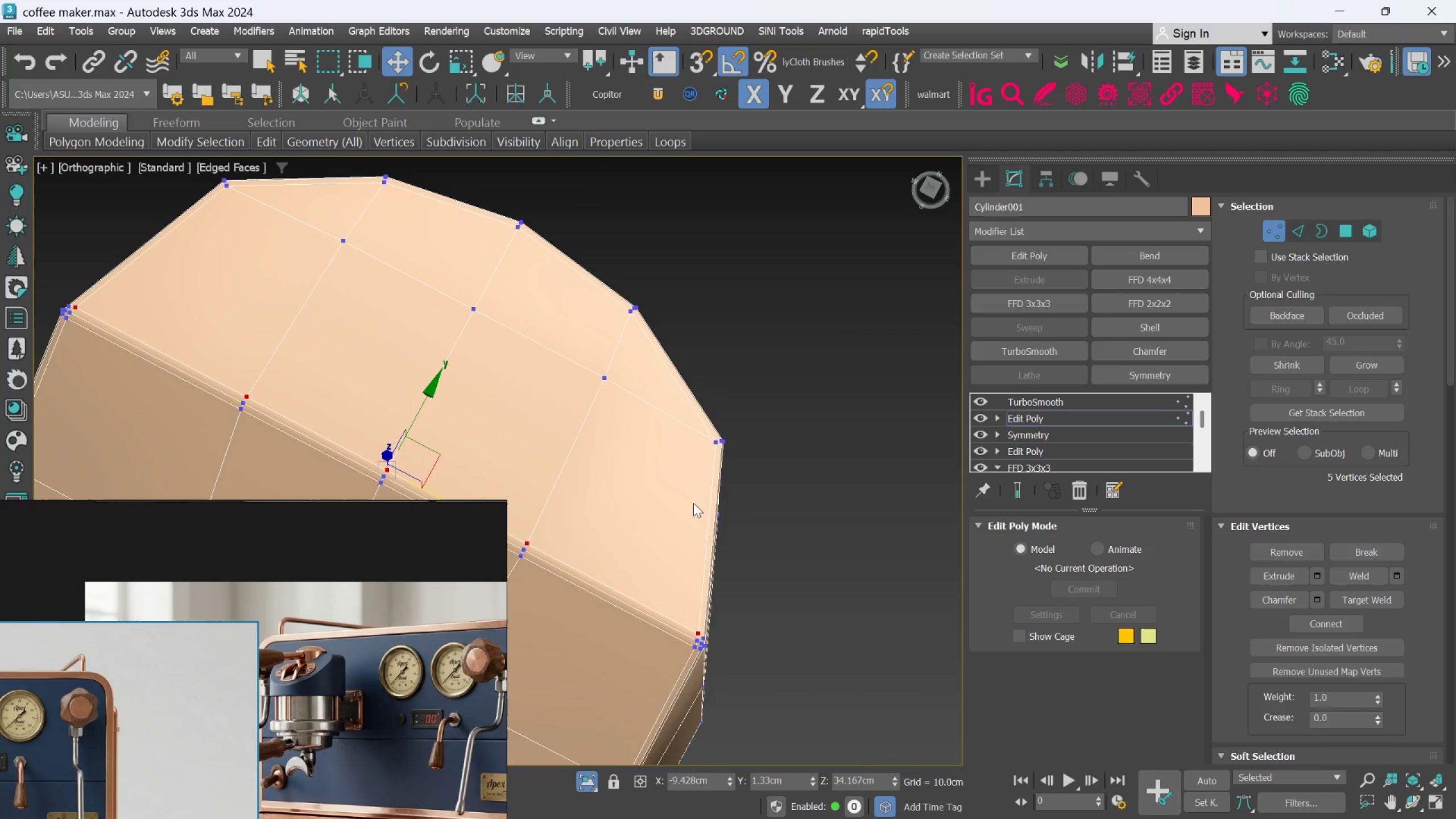 
scroll: coordinate [668, 607], scroll_direction: up, amount: 1.0
 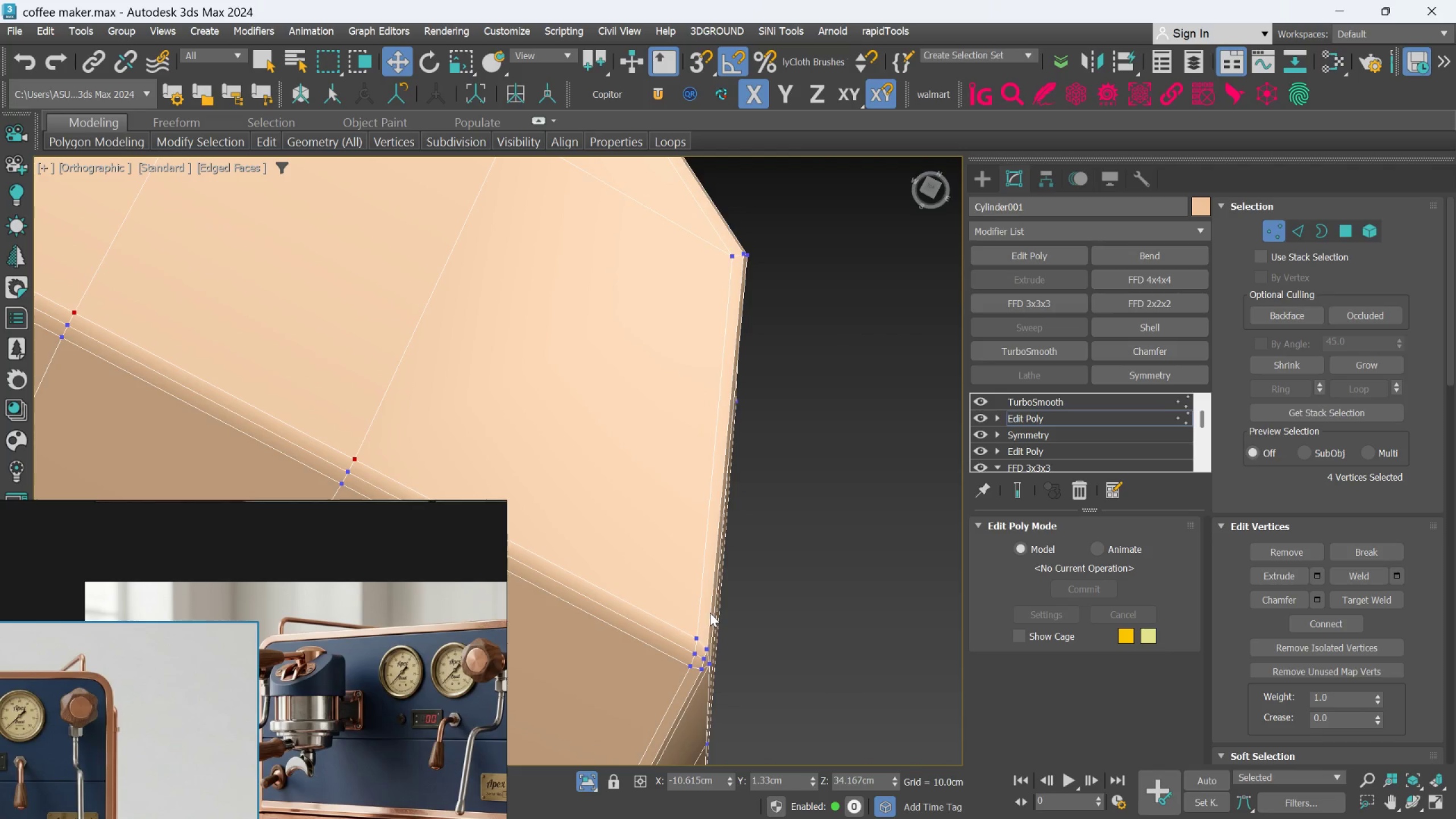 
left_click([700, 634])
 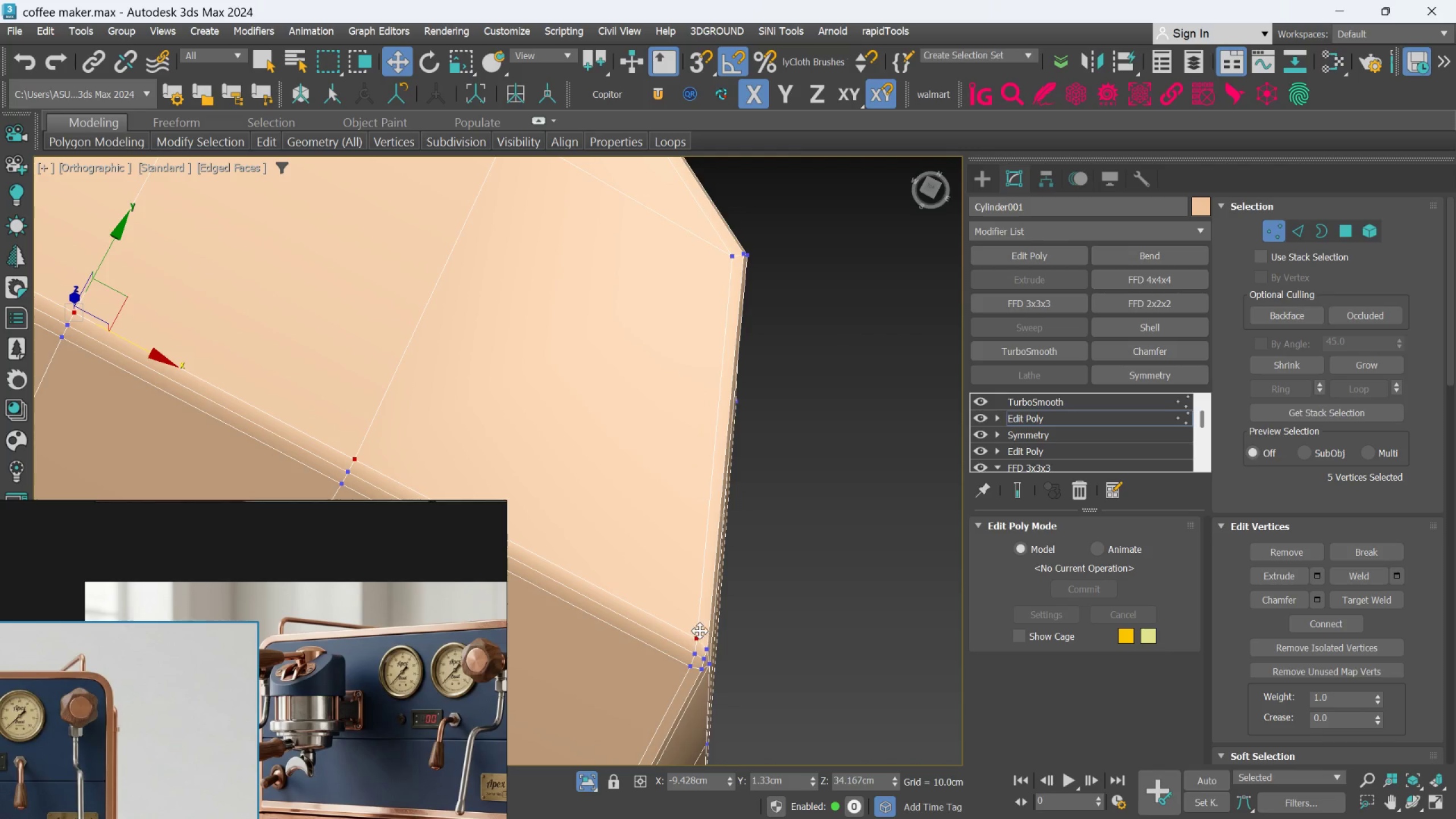 
hold_key(key=ControlLeft, duration=0.89)
 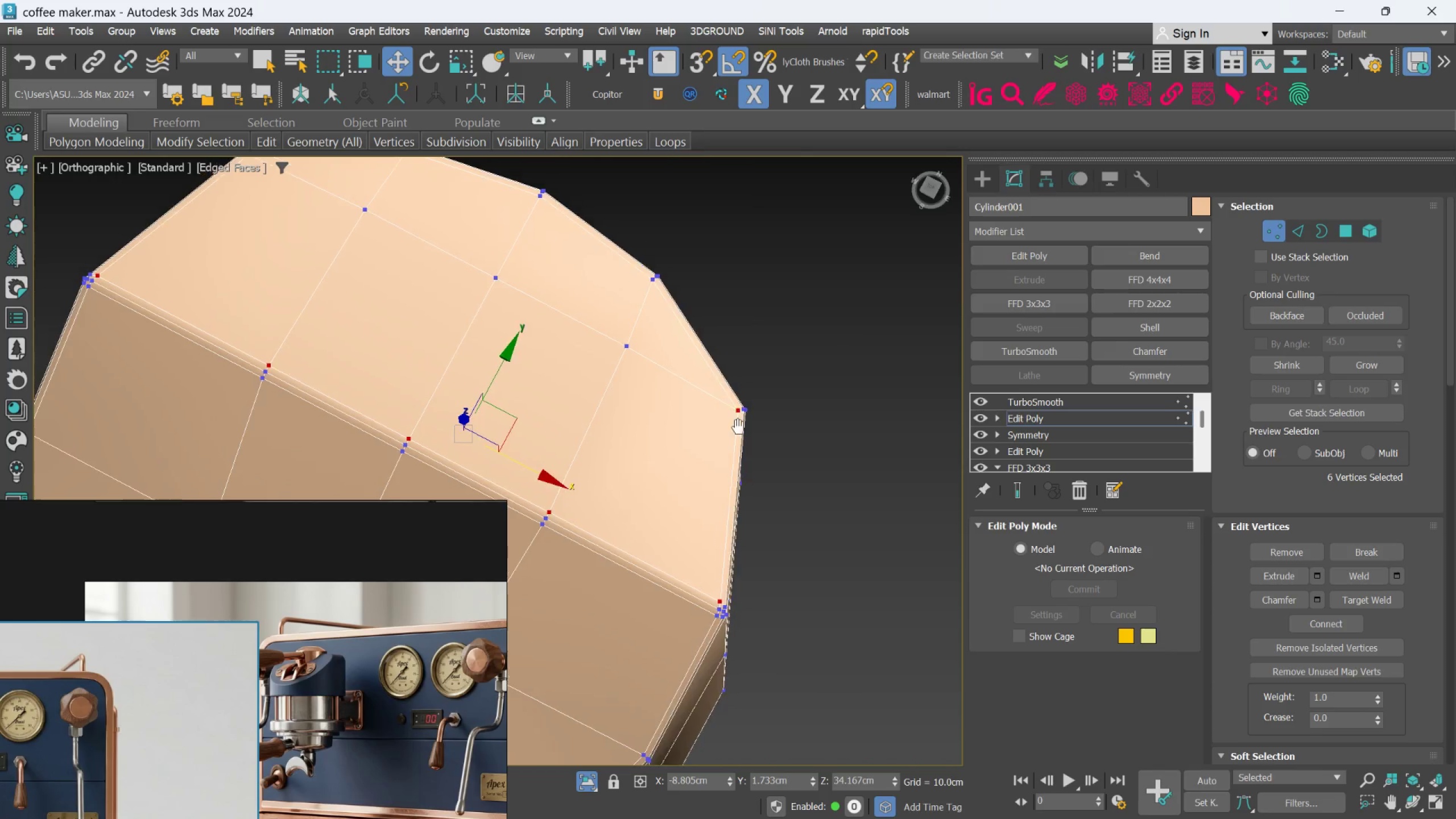 
scroll: coordinate [697, 483], scroll_direction: none, amount: 0.0
 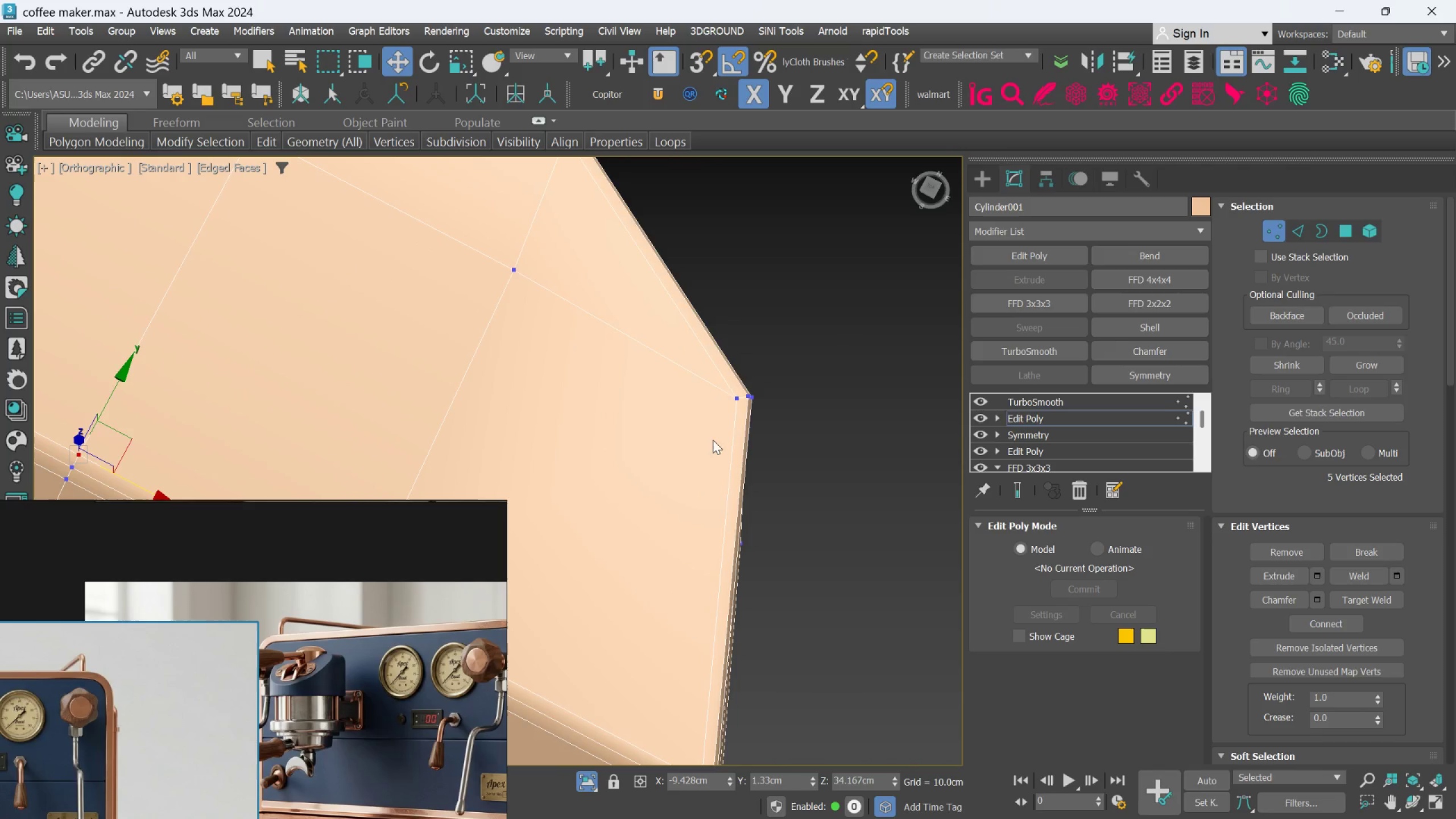 
left_click([739, 402])
 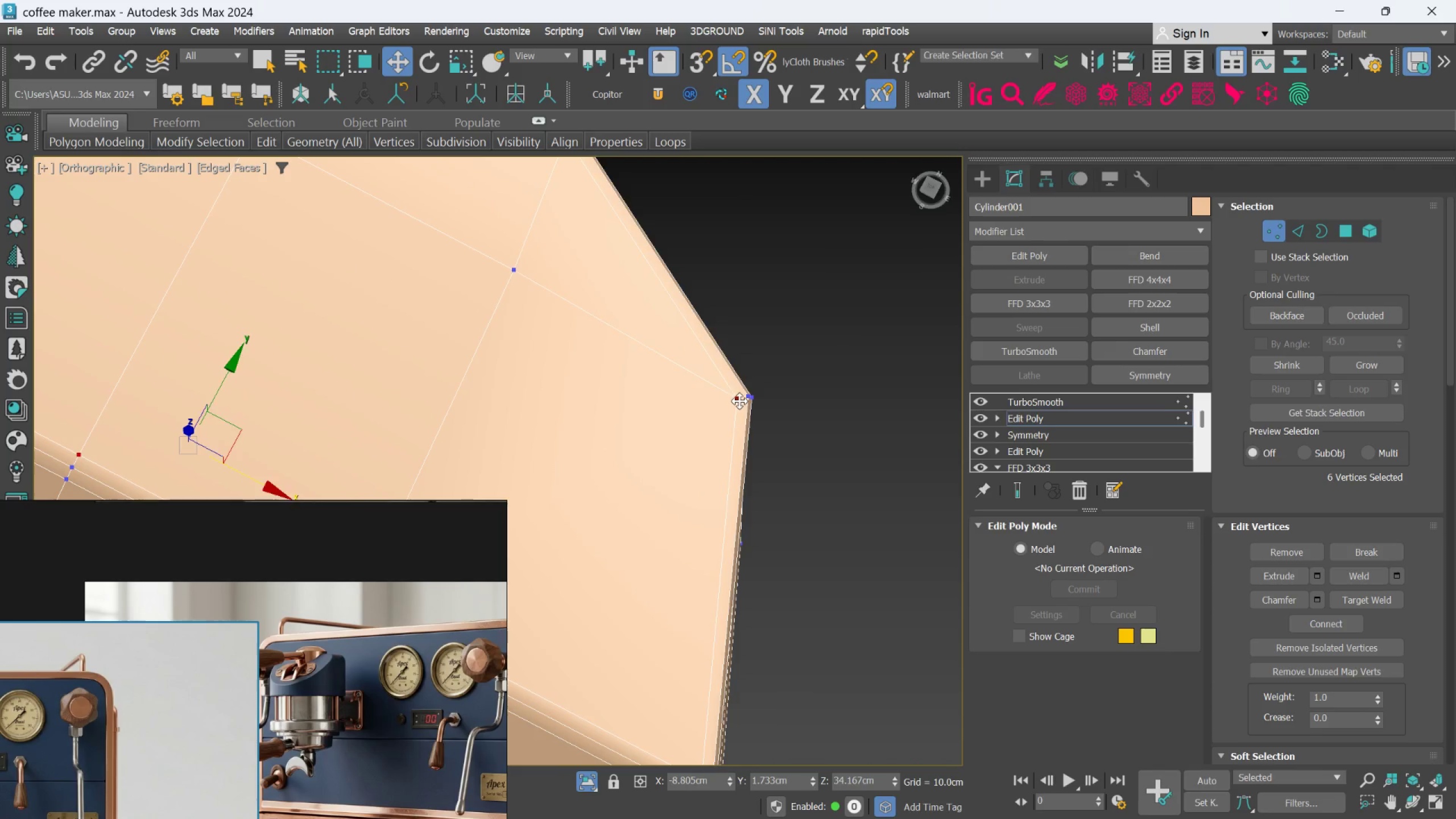 
scroll: coordinate [742, 407], scroll_direction: down, amount: 2.0
 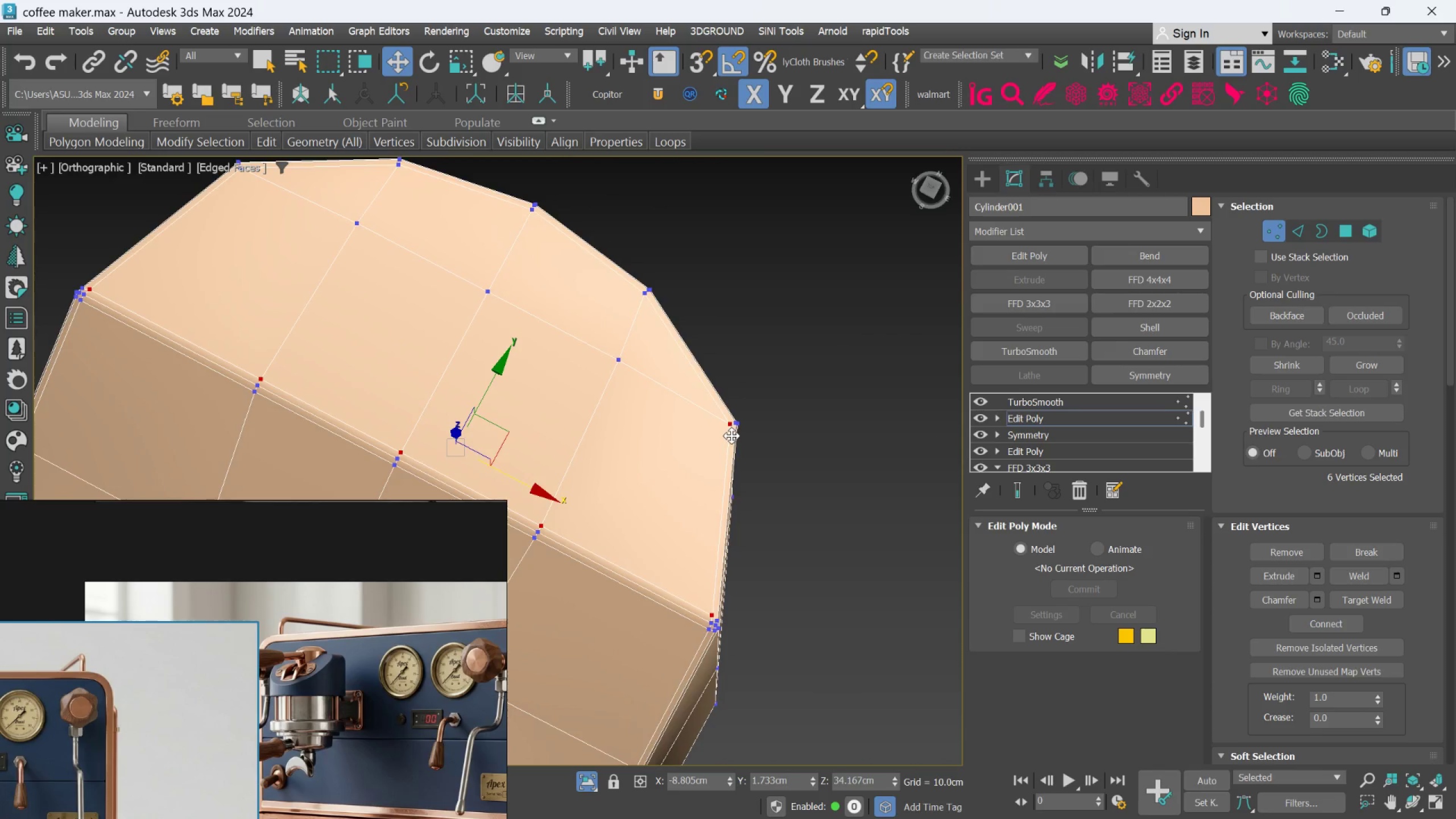 
hold_key(key=AltLeft, duration=0.54)
 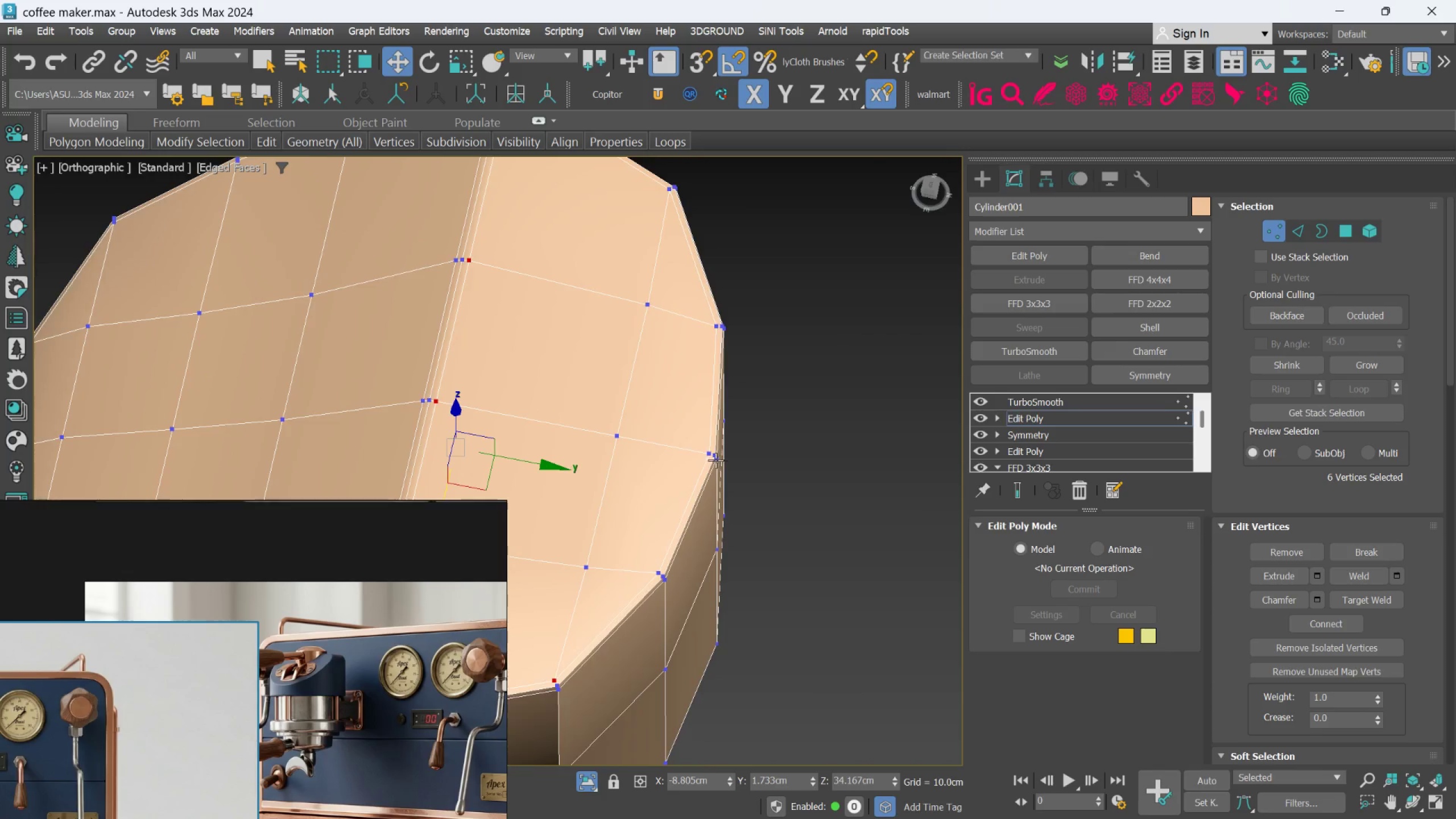 
scroll: coordinate [713, 457], scroll_direction: up, amount: 1.0
 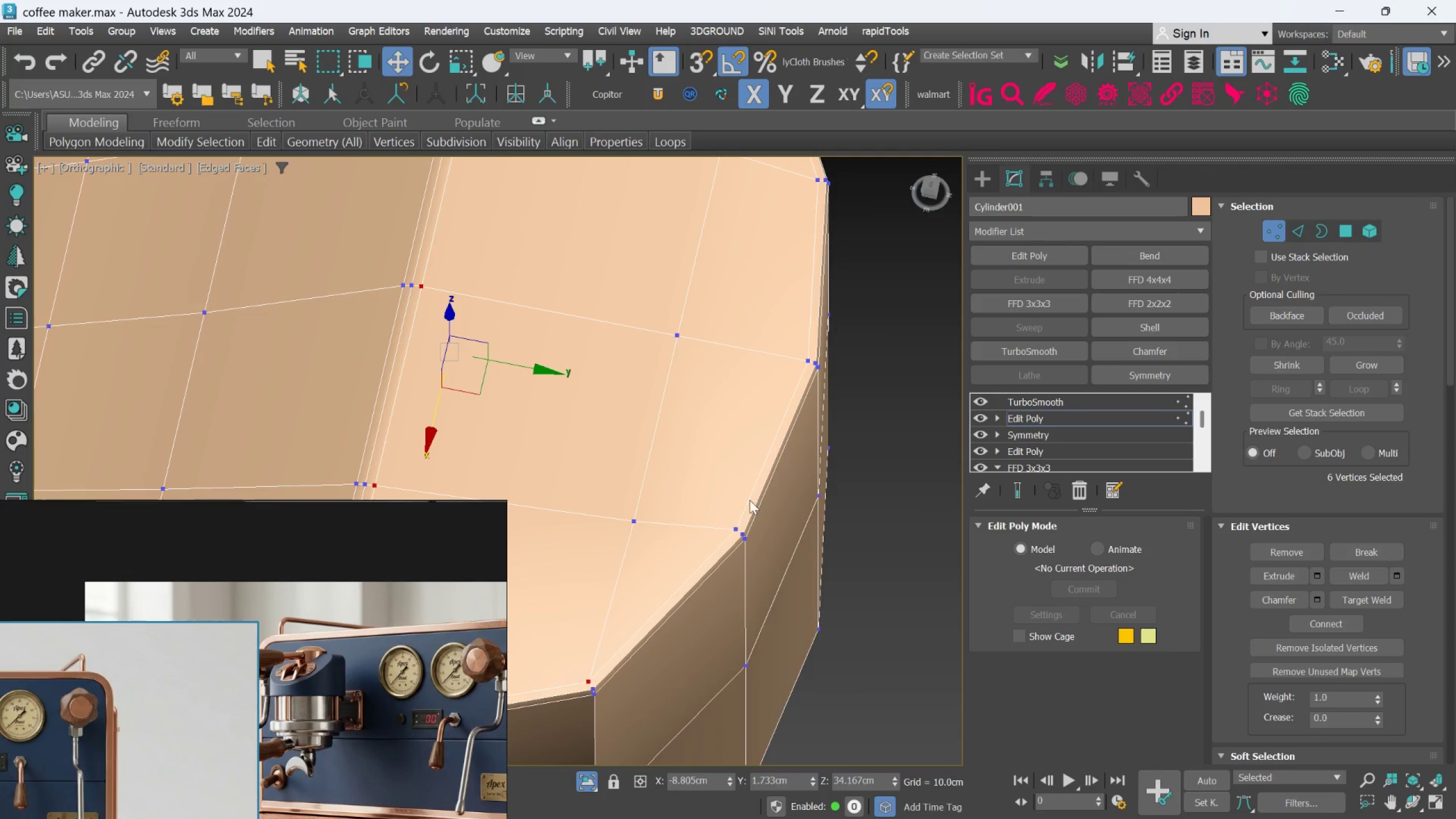 
hold_key(key=ControlLeft, duration=0.93)
left_click([732, 526])
 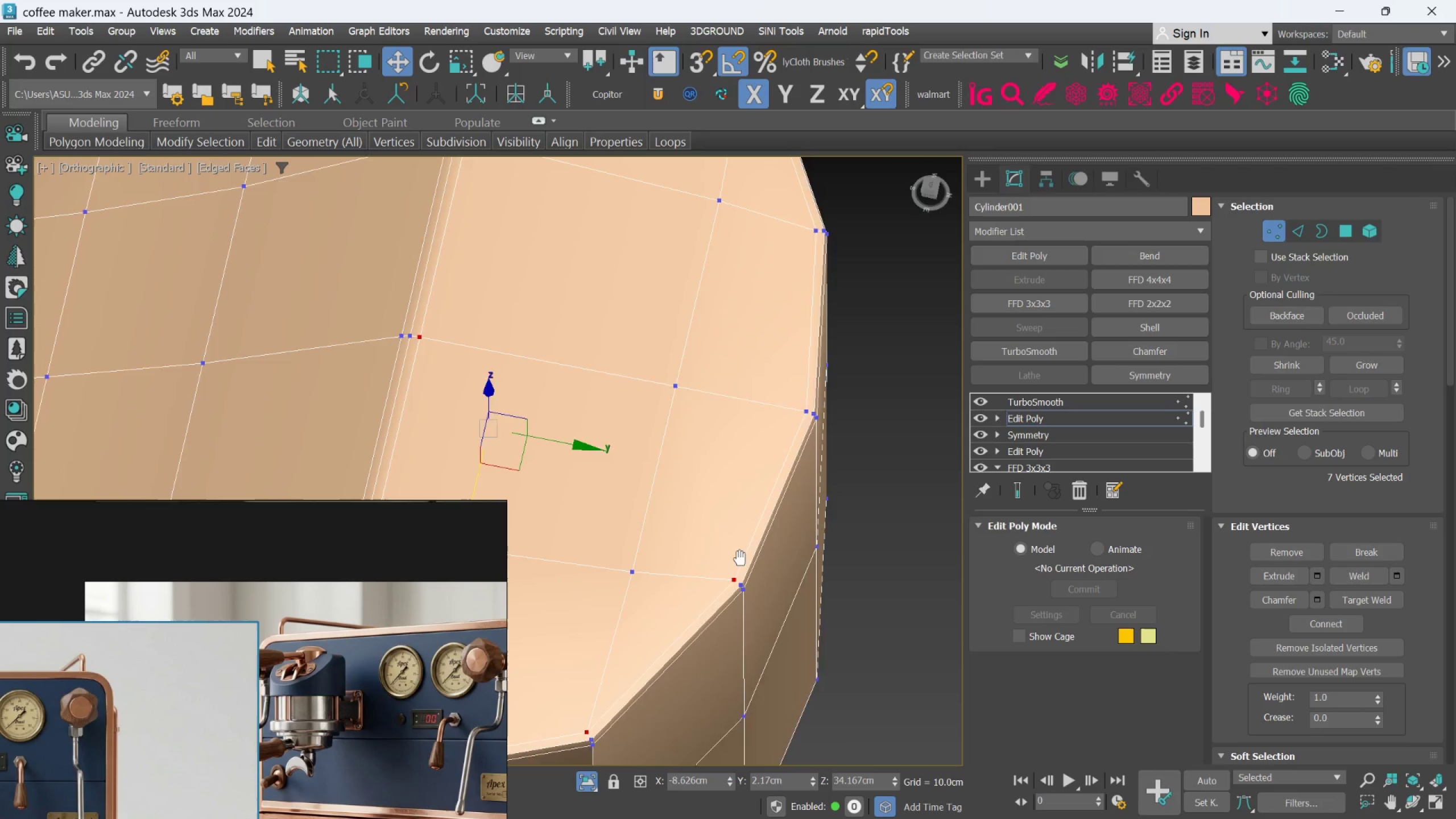 
hold_key(key=ControlLeft, duration=1.1)
left_click([803, 398])
 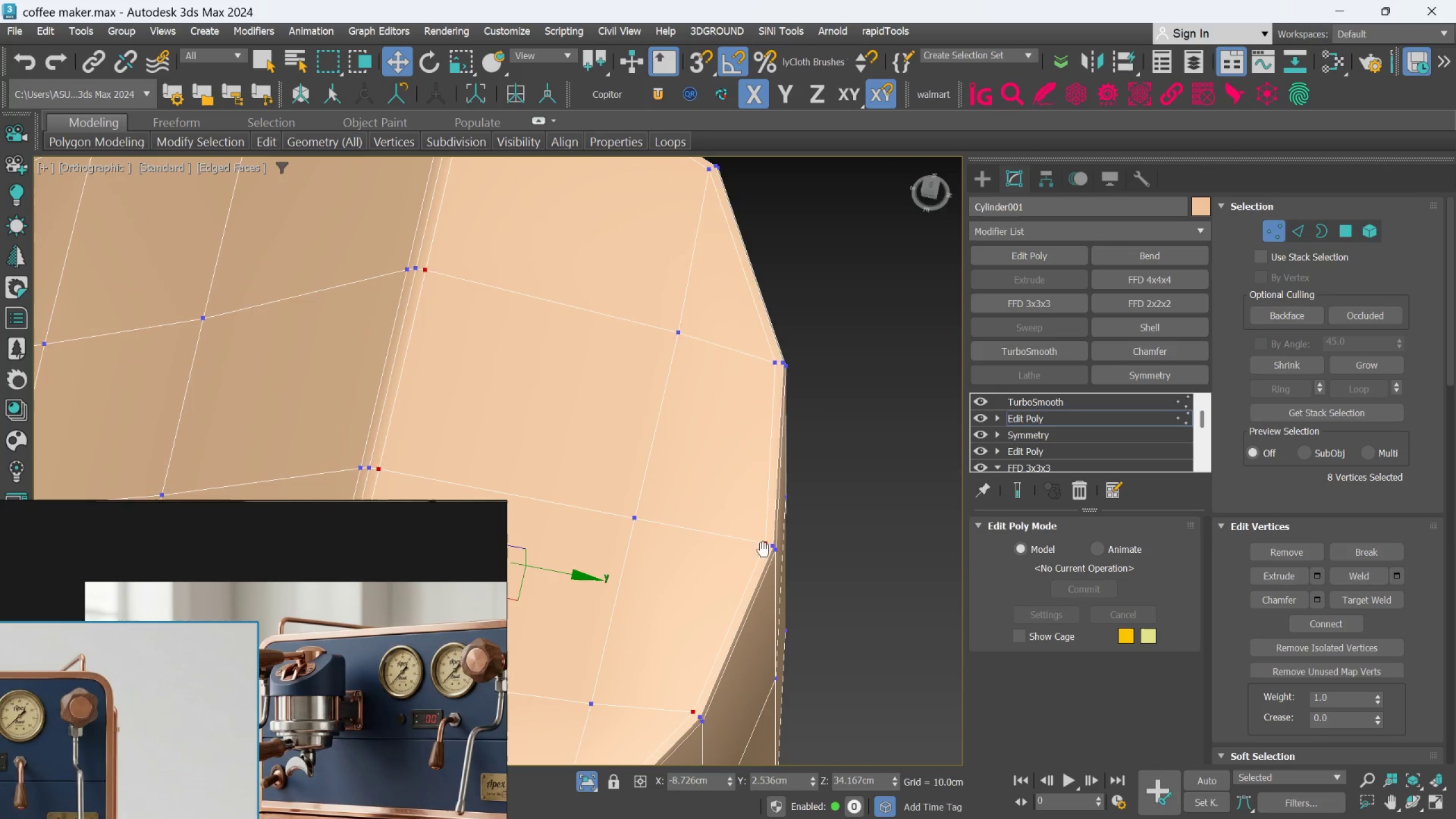 
hold_key(key=ControlLeft, duration=0.88)
left_click([771, 363])
 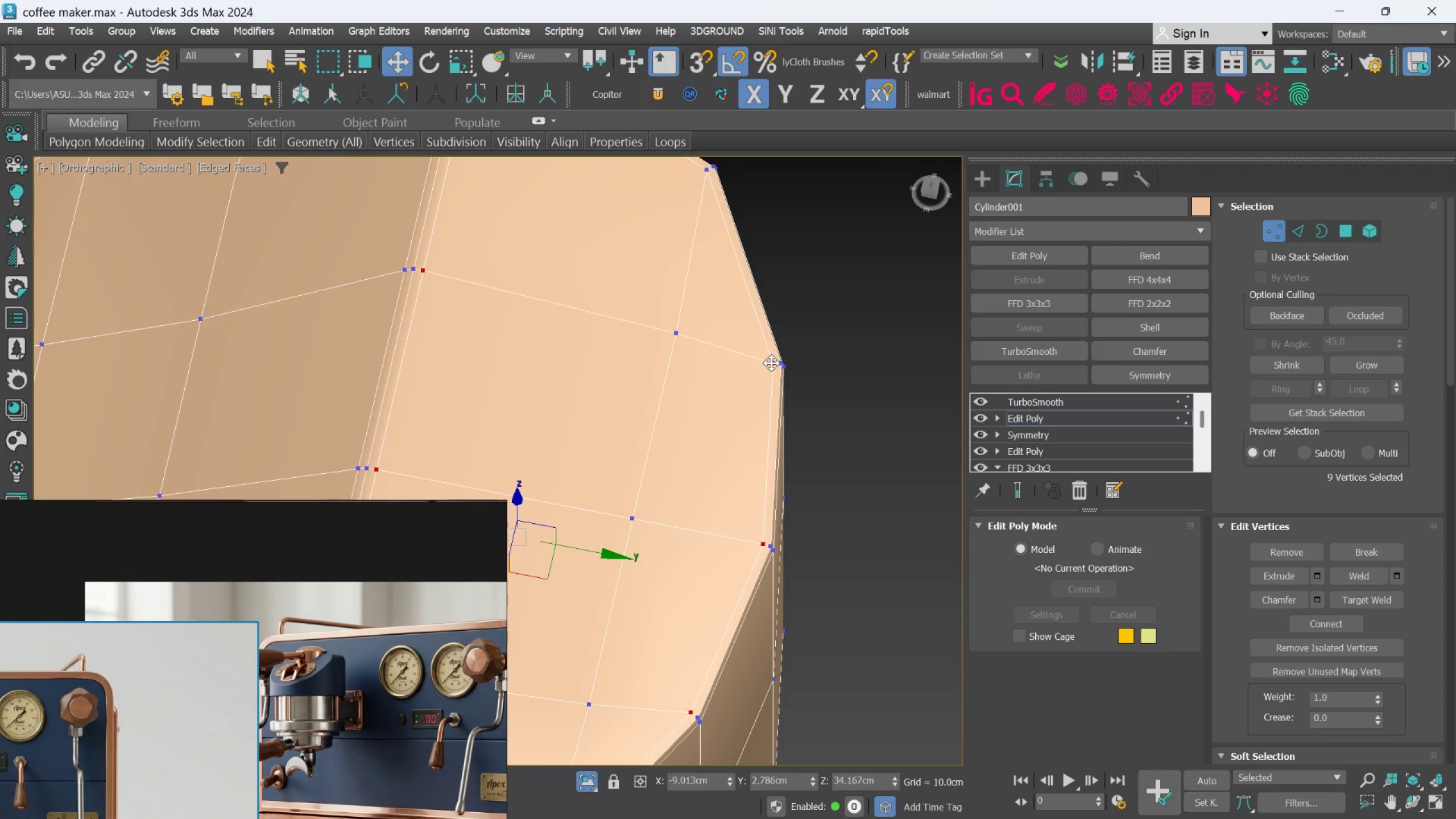 
scroll: coordinate [768, 377], scroll_direction: down, amount: 2.0
 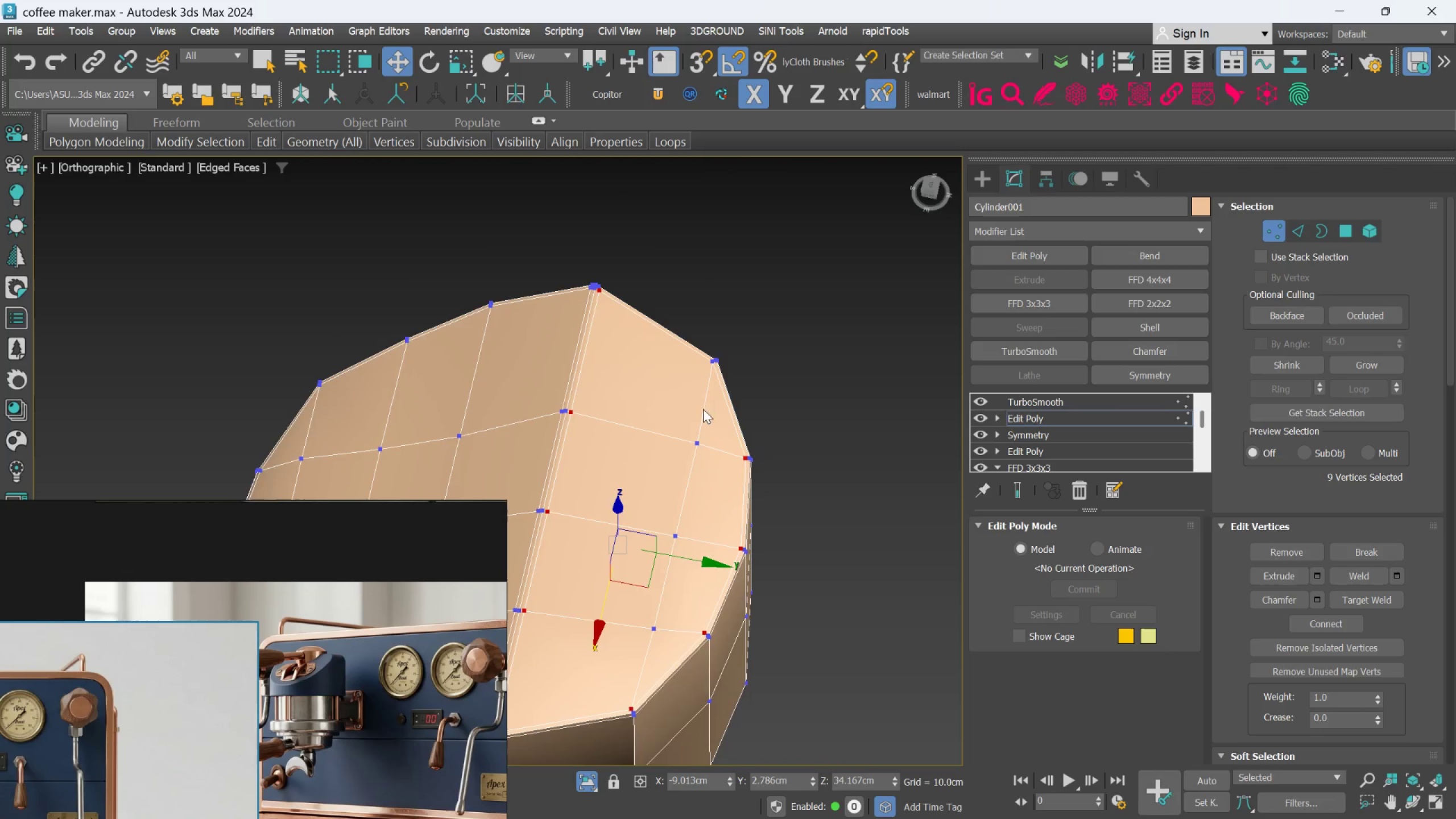 
hold_key(key=ControlLeft, duration=0.65)
 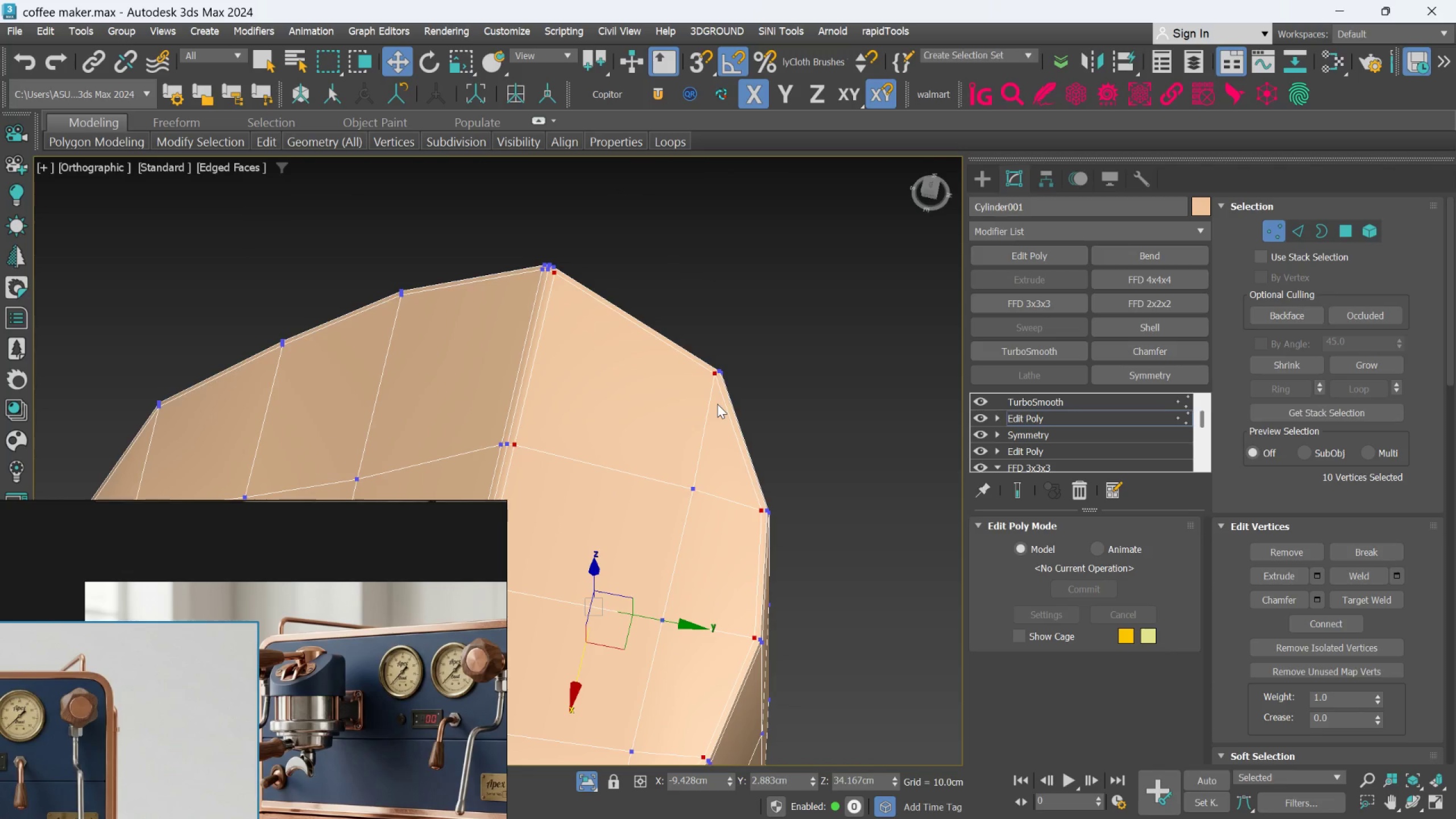 
scroll: coordinate [712, 361], scroll_direction: up, amount: 2.0
 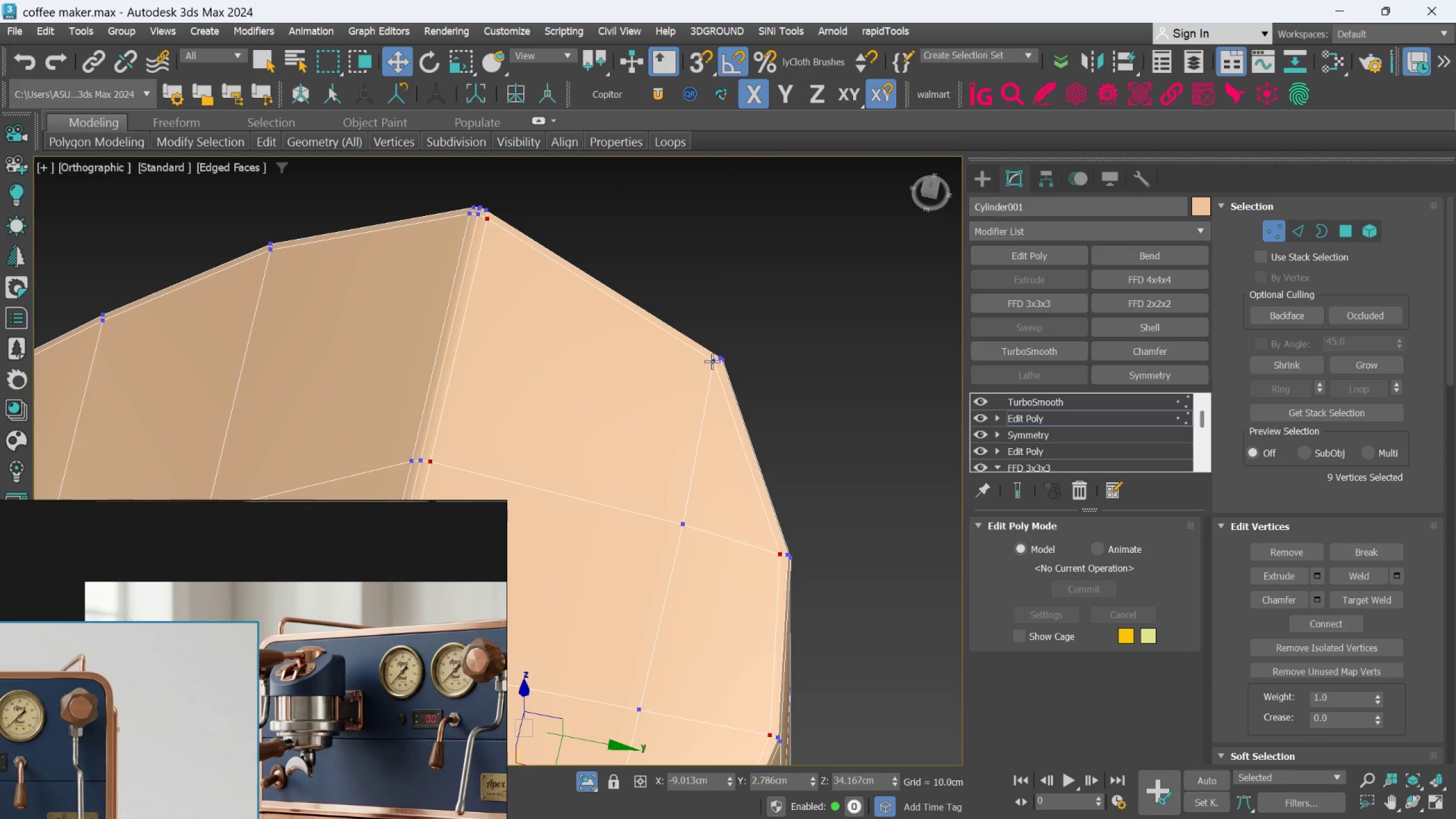 
left_click([712, 361])
 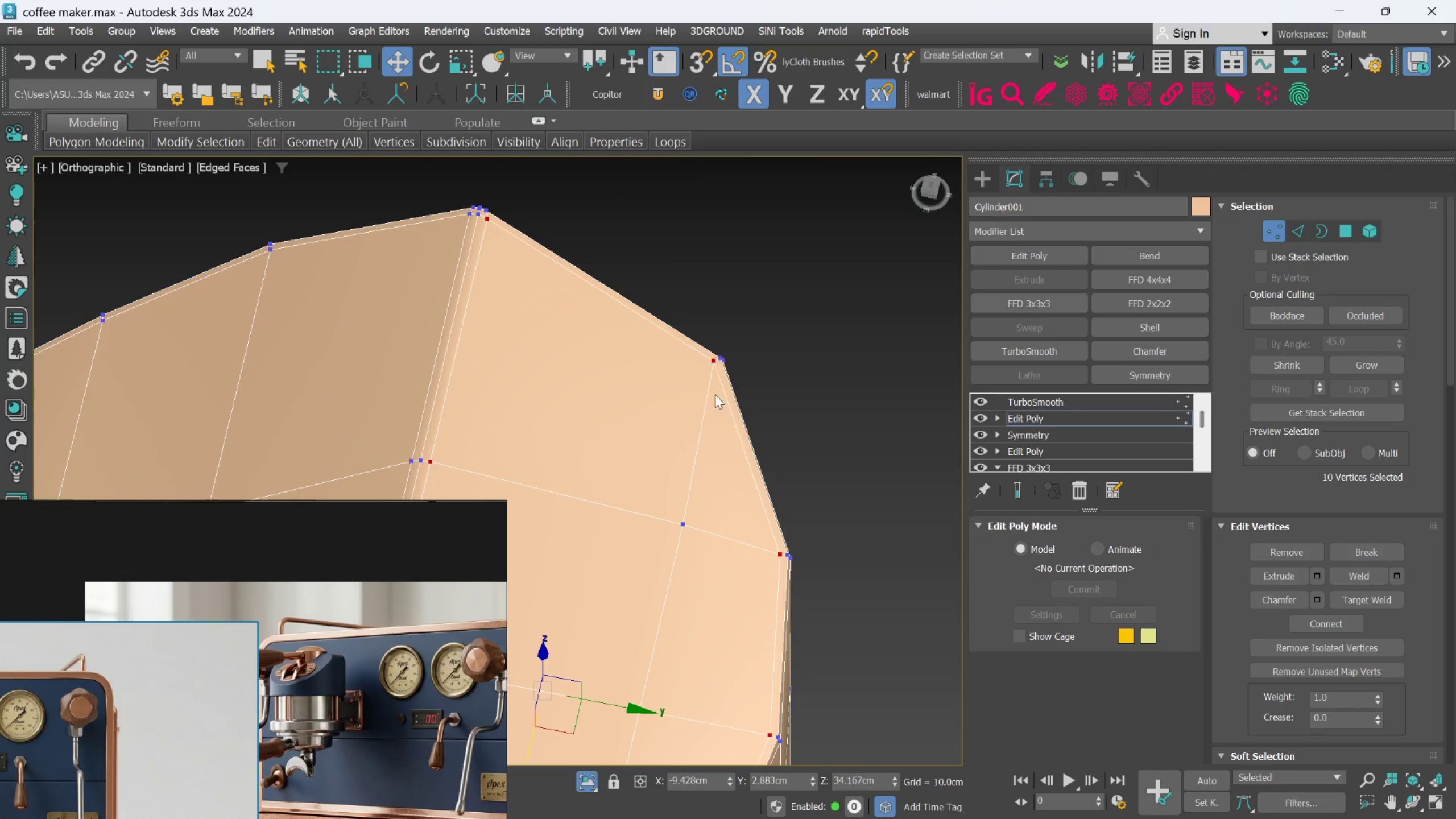 
scroll: coordinate [717, 404], scroll_direction: down, amount: 2.0
 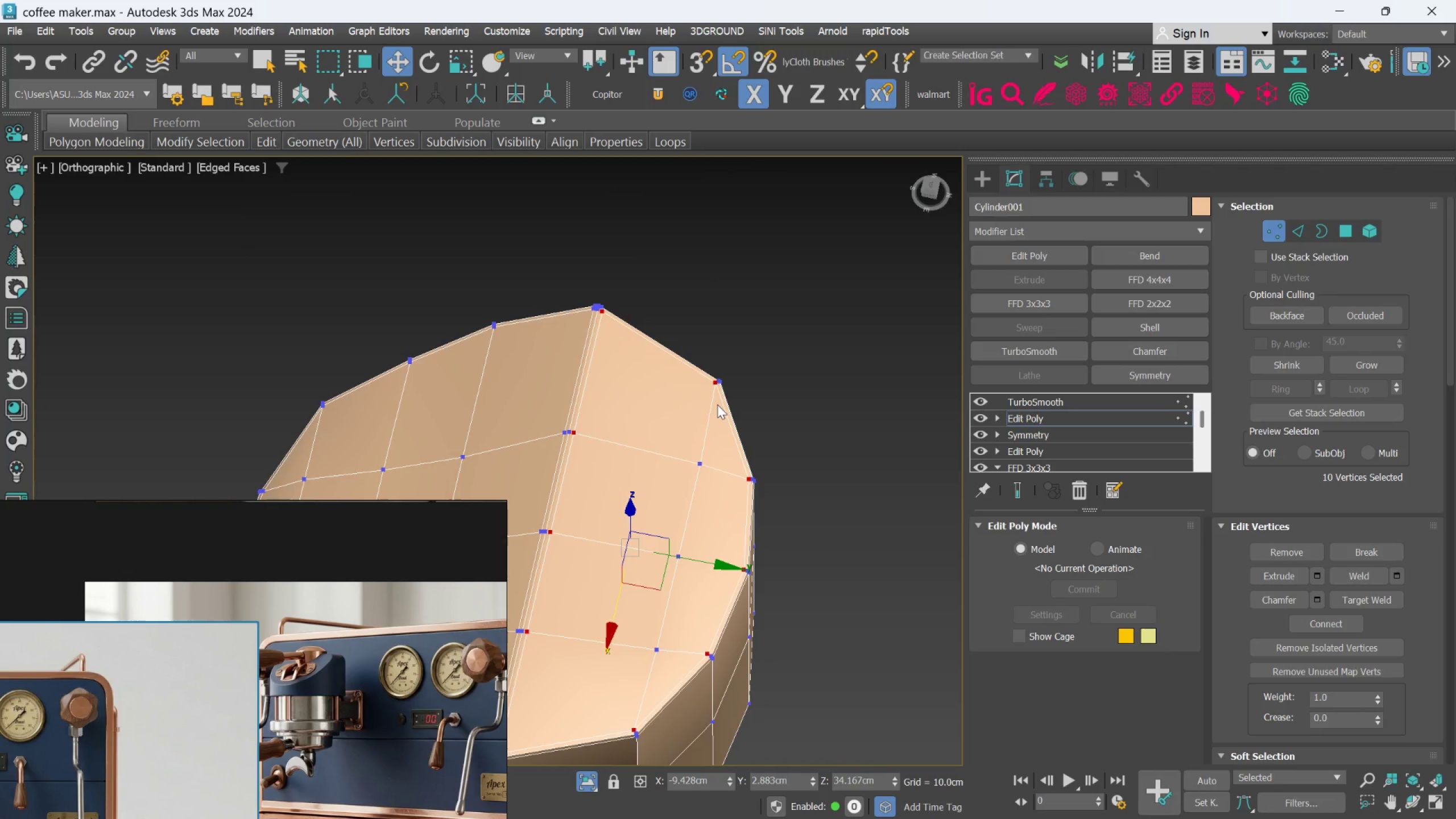 
hold_key(key=AltLeft, duration=0.57)
 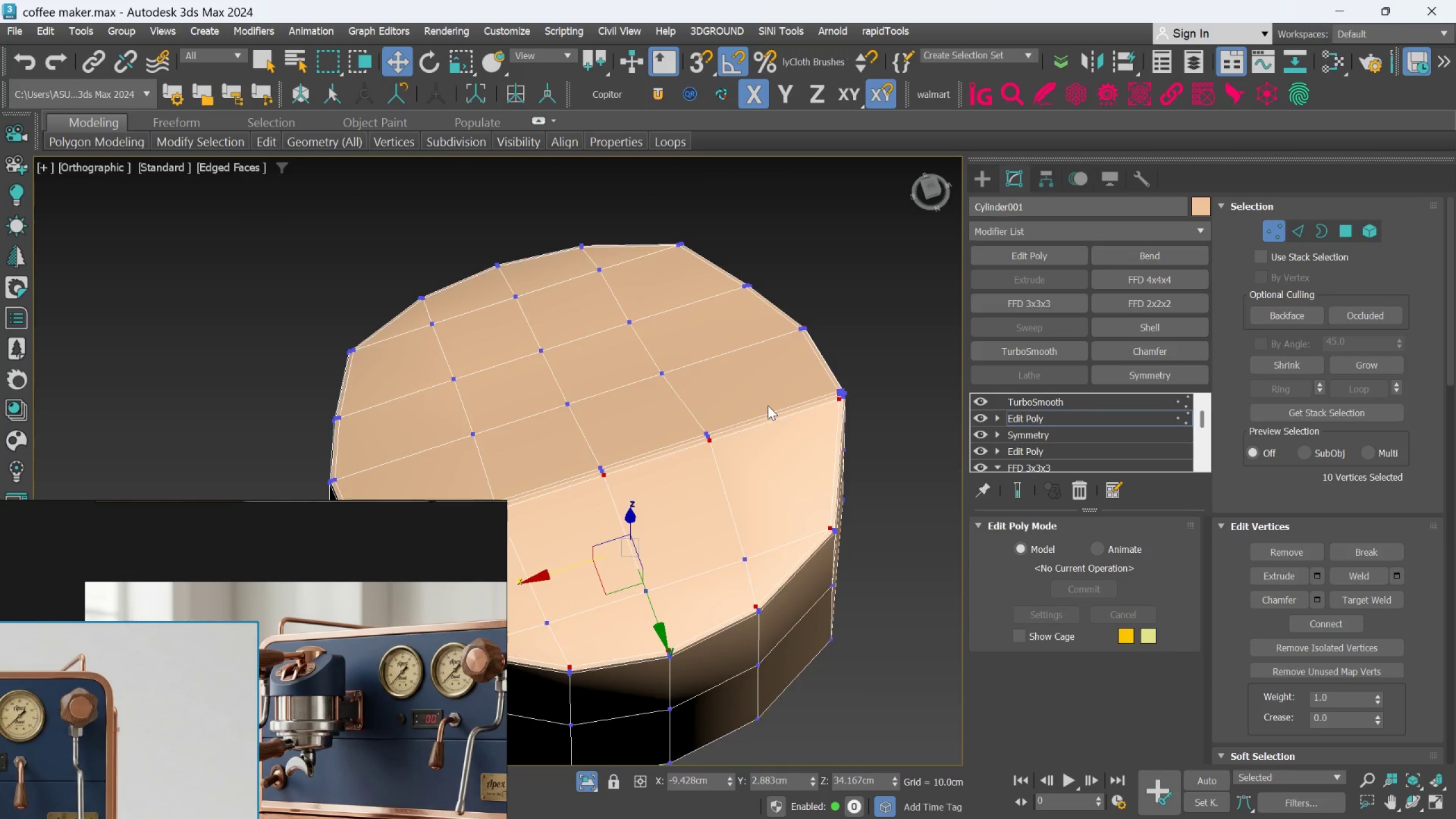 
hold_key(key=AltLeft, duration=0.57)
 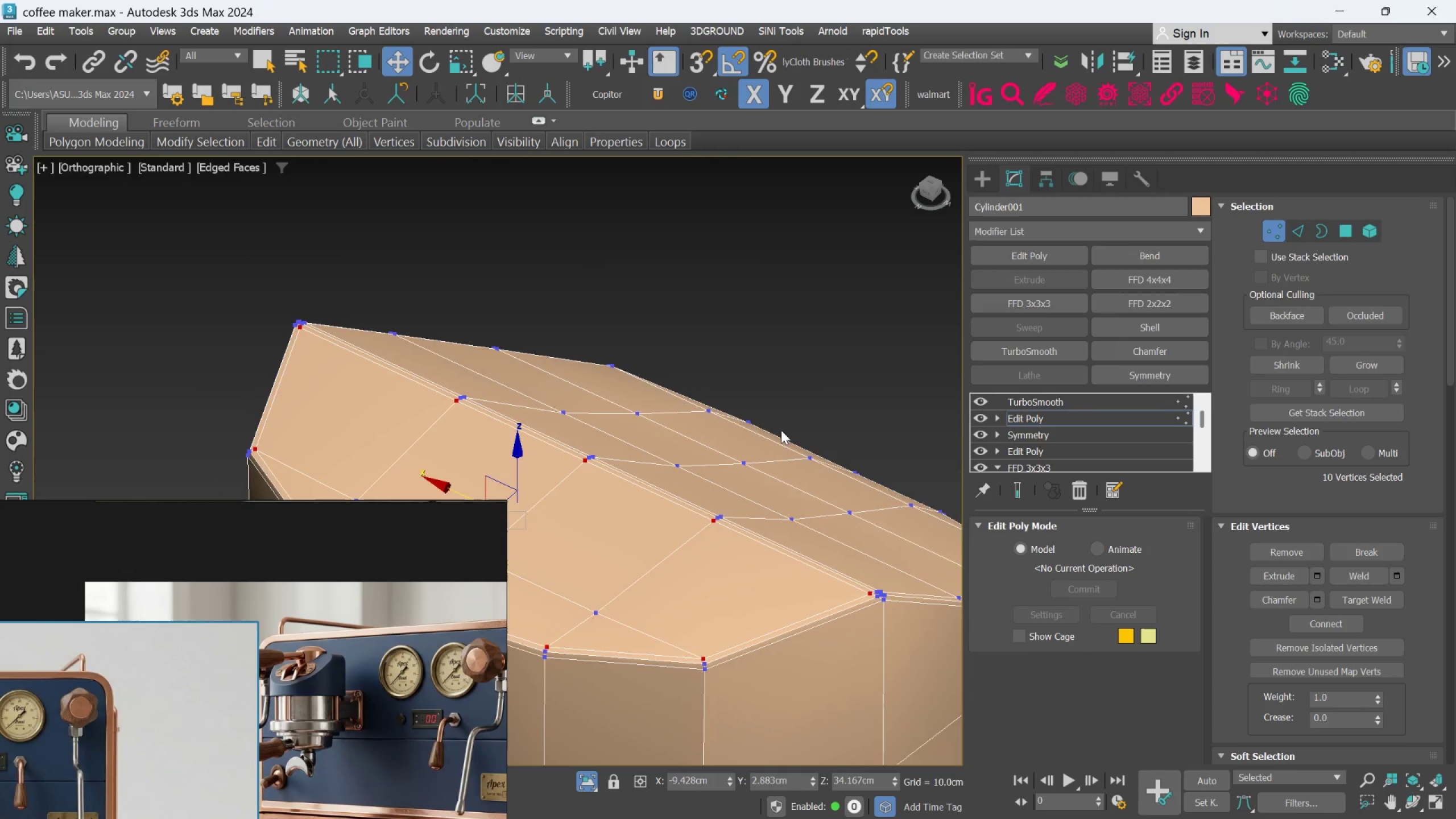 
scroll: coordinate [799, 505], scroll_direction: up, amount: 2.0
 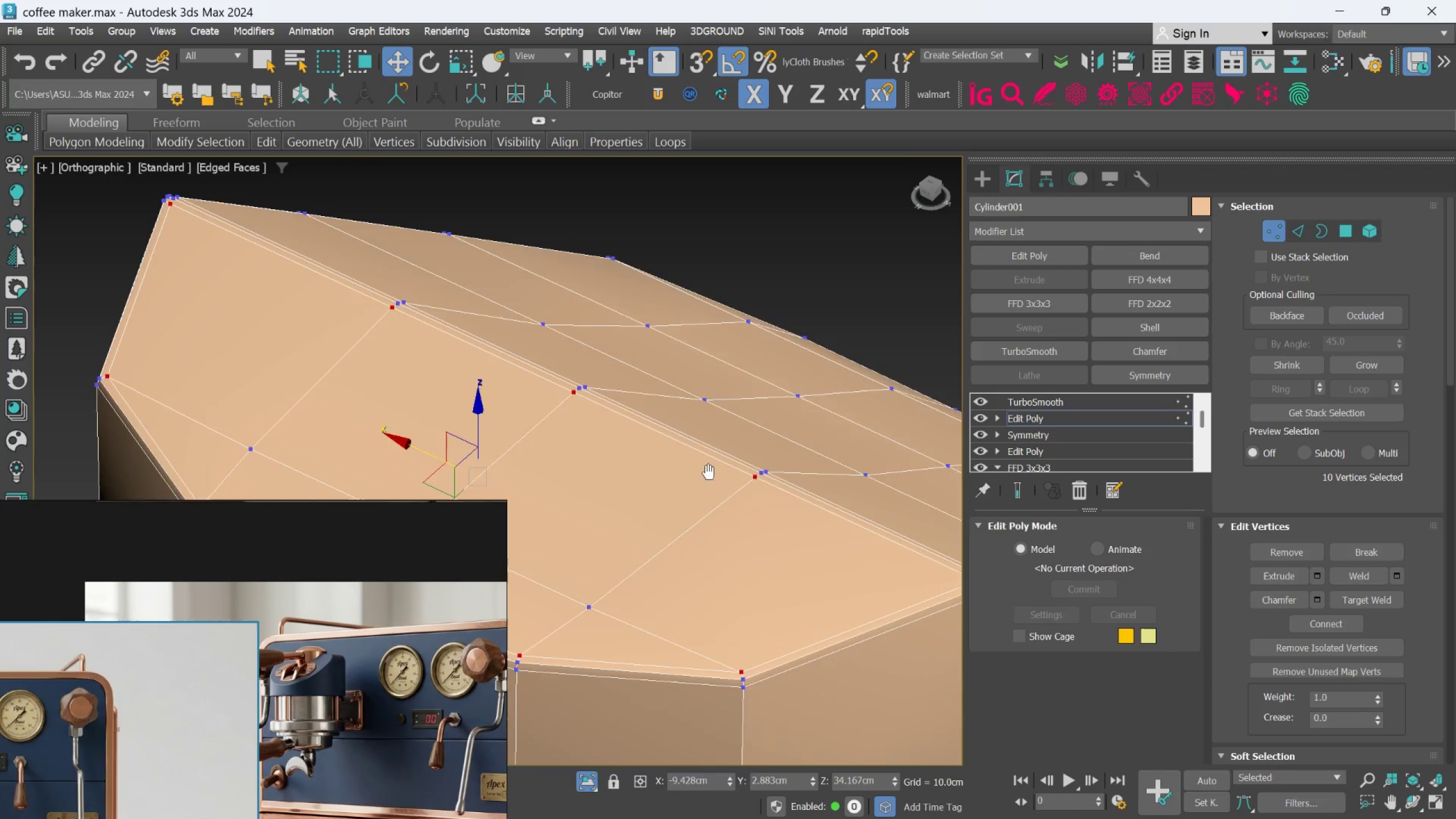 
key(R)
 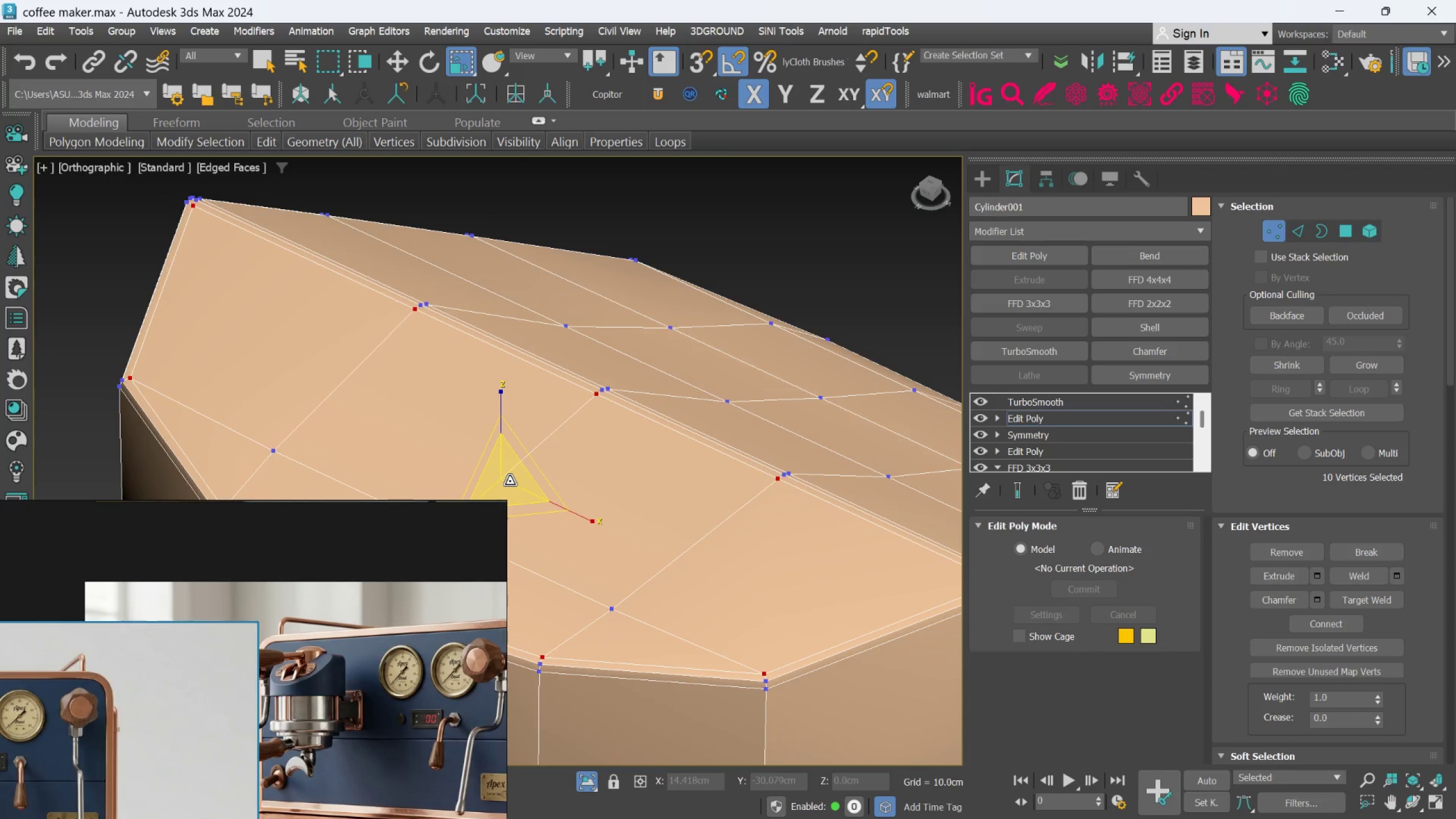 
left_click_drag(start_coordinate=[510, 481], to_coordinate=[510, 491])
 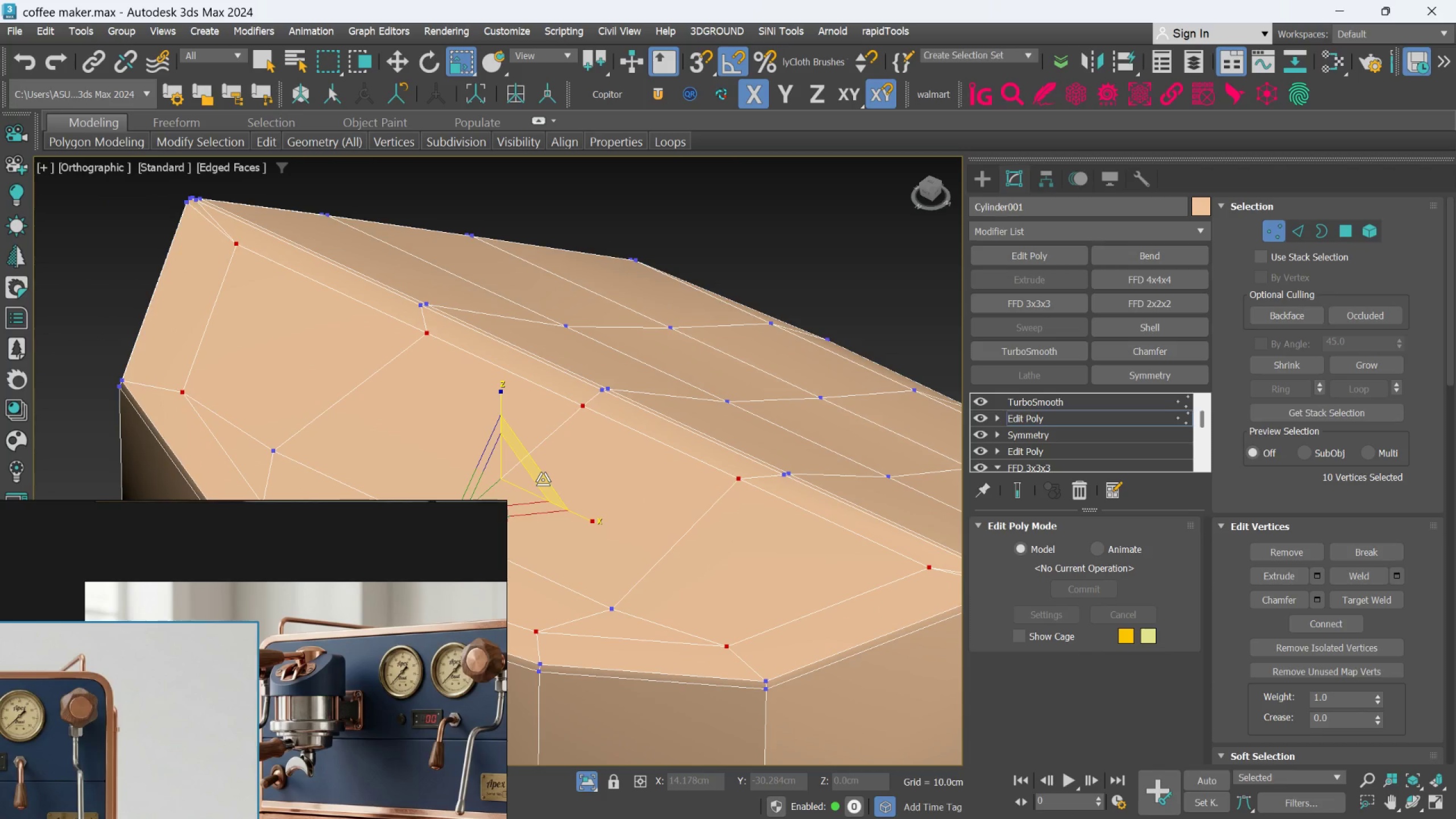 
scroll: coordinate [543, 479], scroll_direction: down, amount: 1.0
 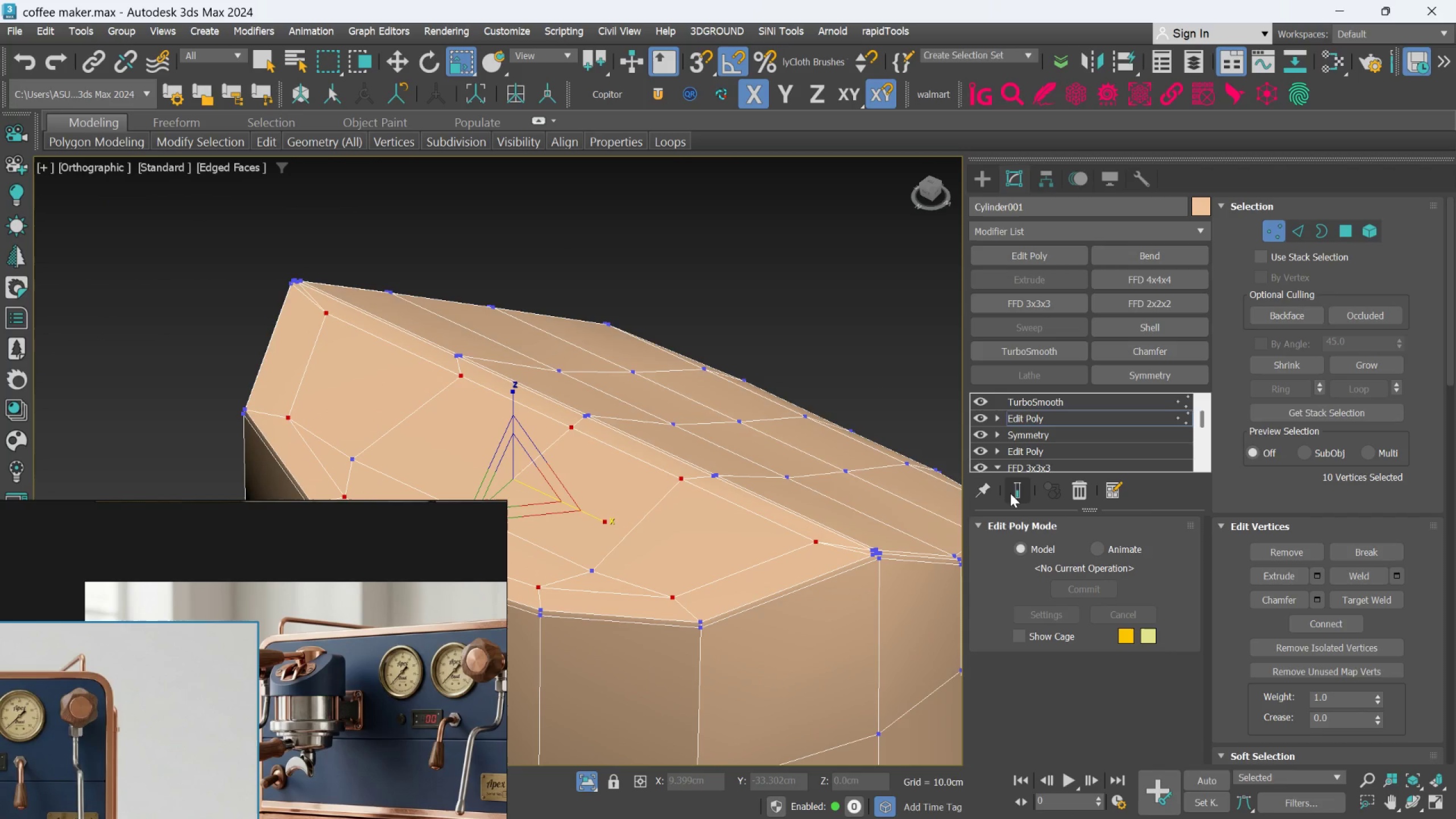 
left_click([1017, 493])
 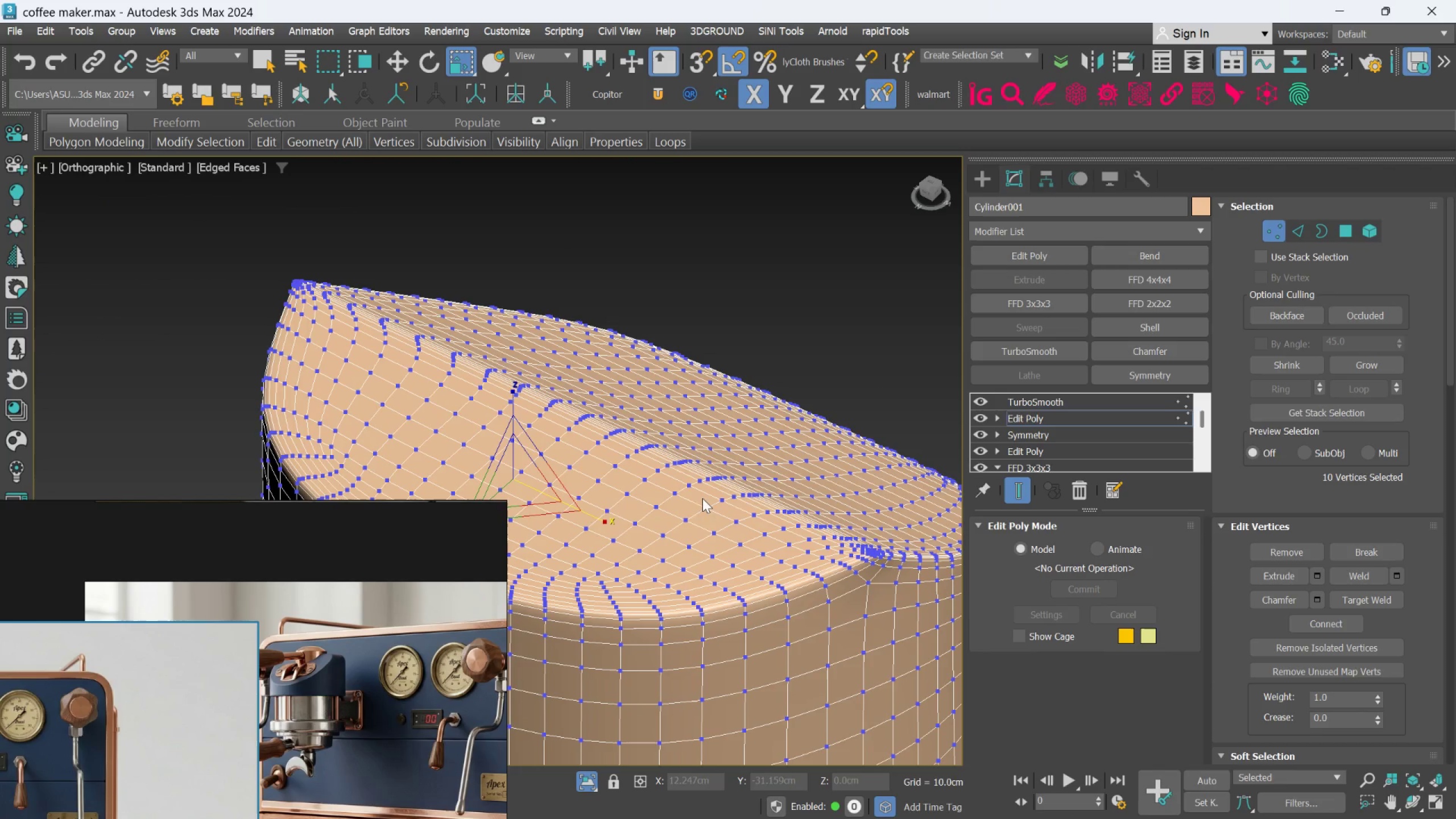 
left_click([1024, 494])
 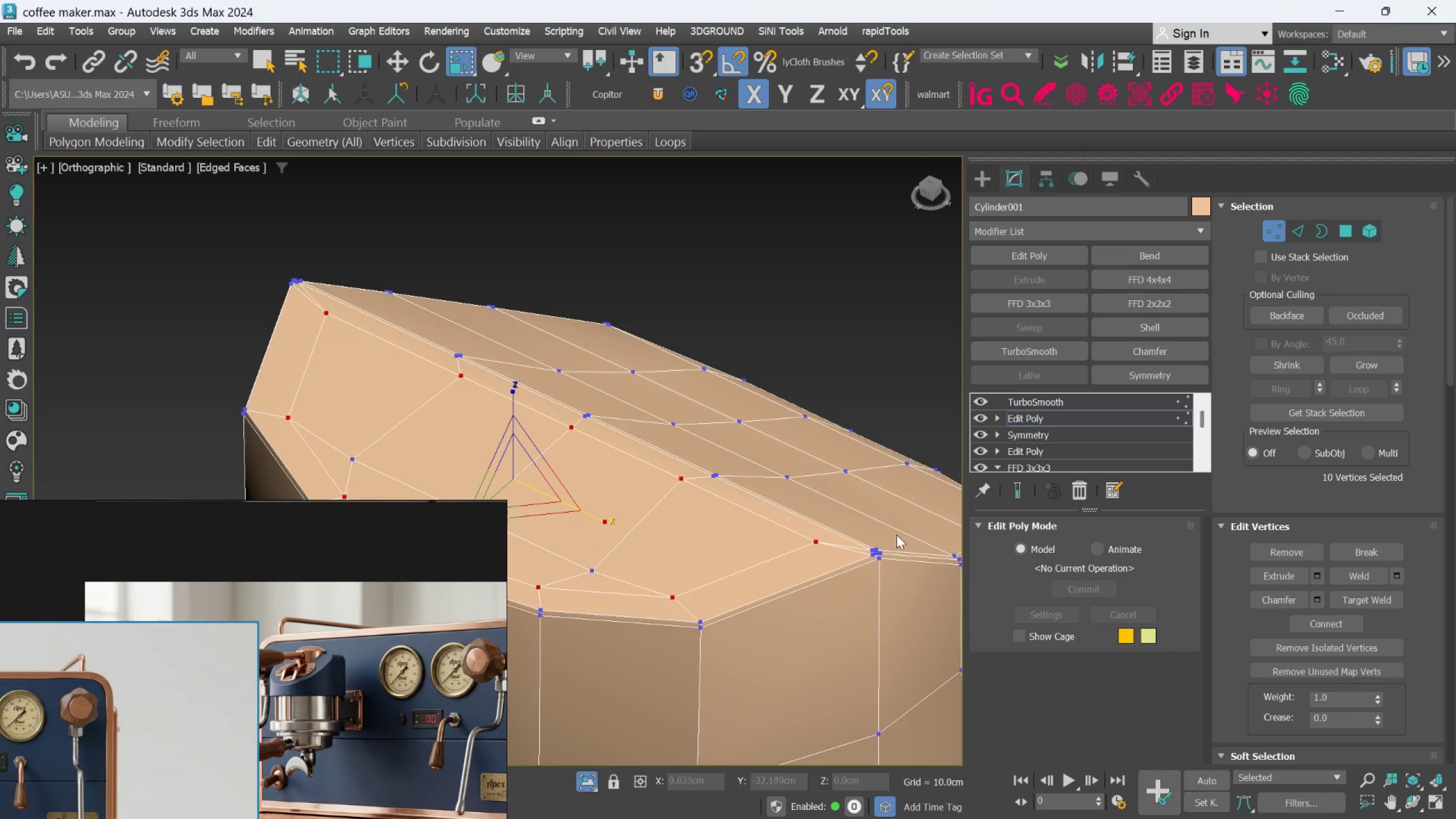 
scroll: coordinate [875, 553], scroll_direction: up, amount: 3.0
 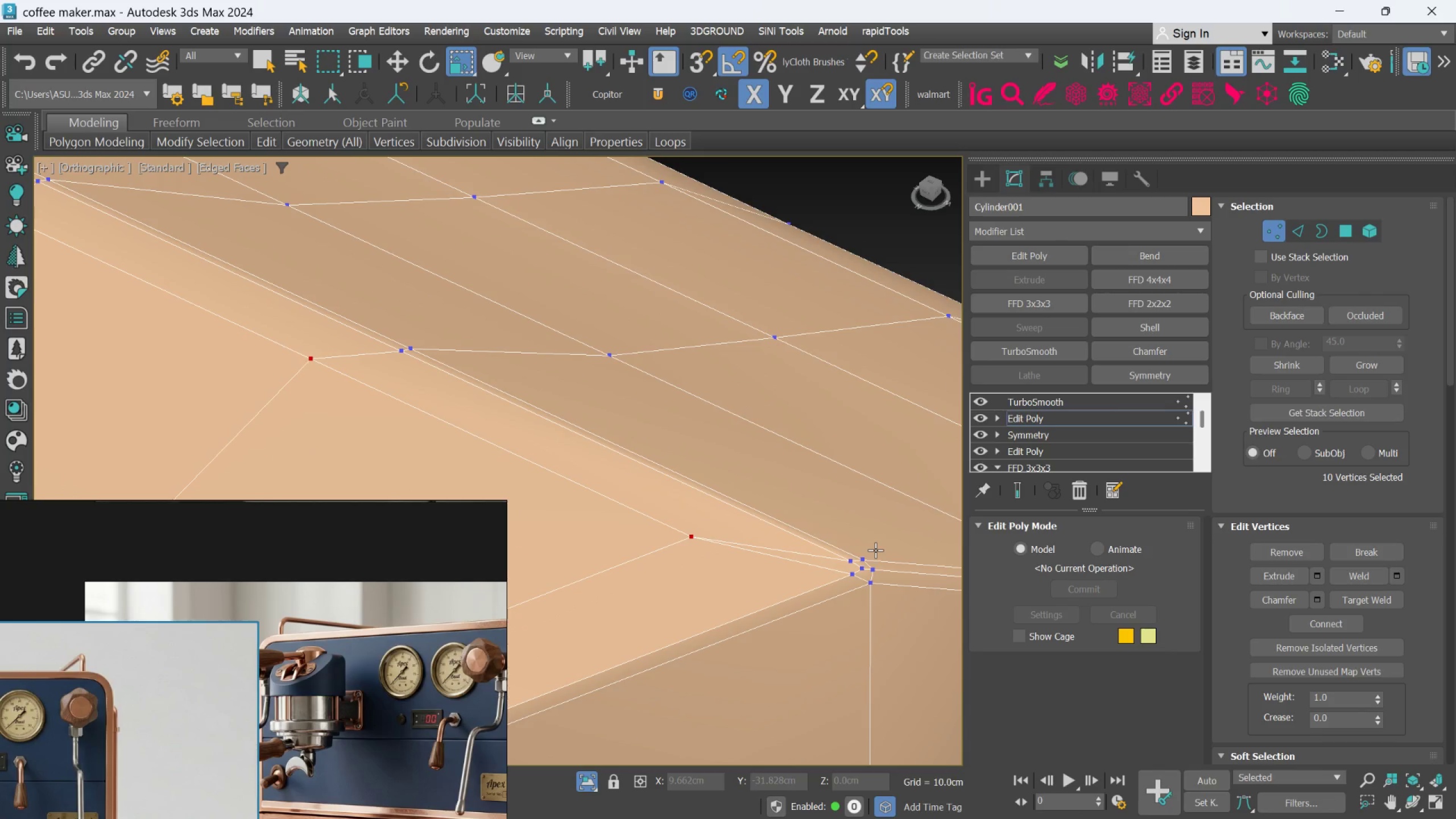 
key(Control+Z)
 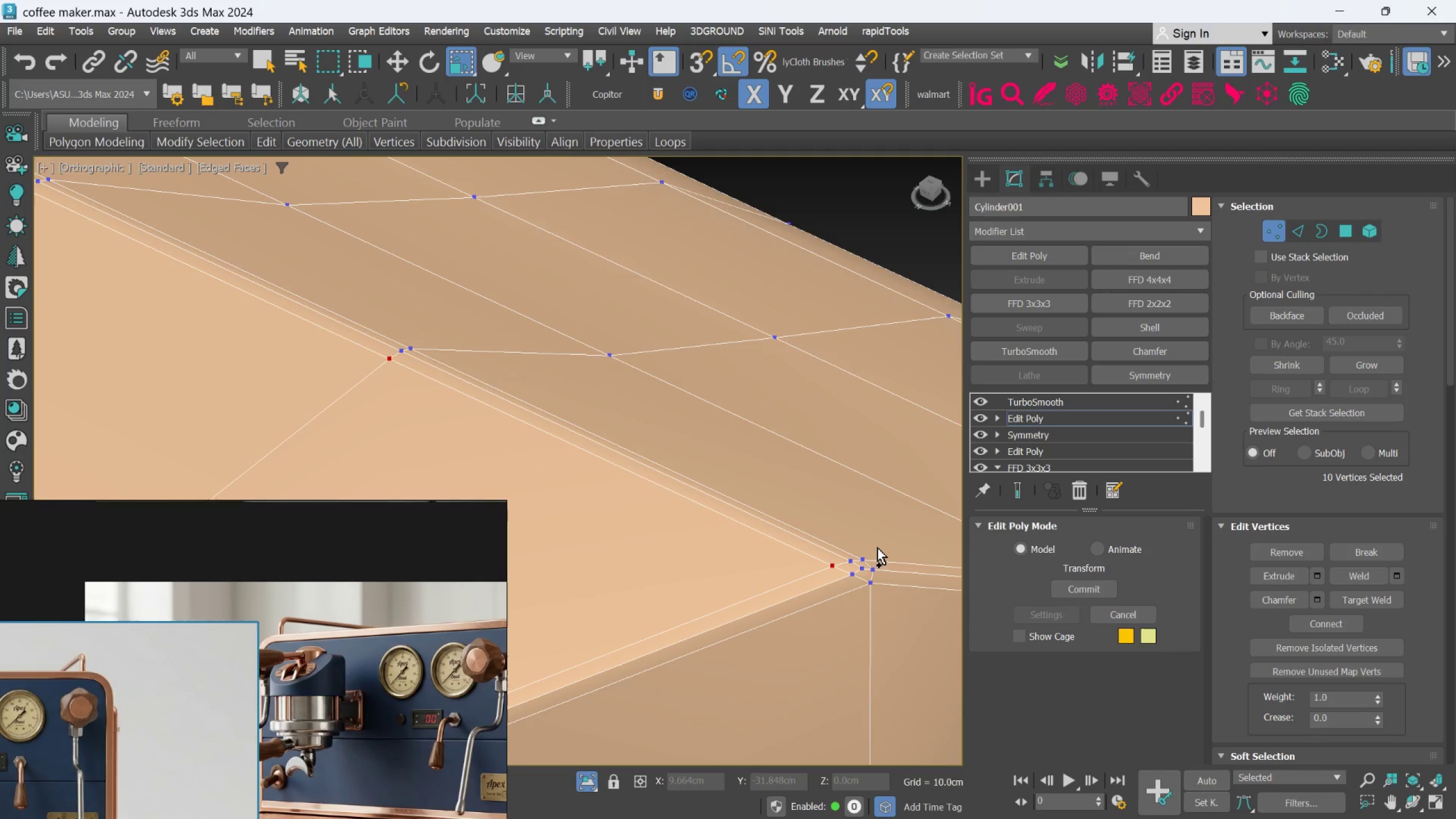 
key(Control+Z)
 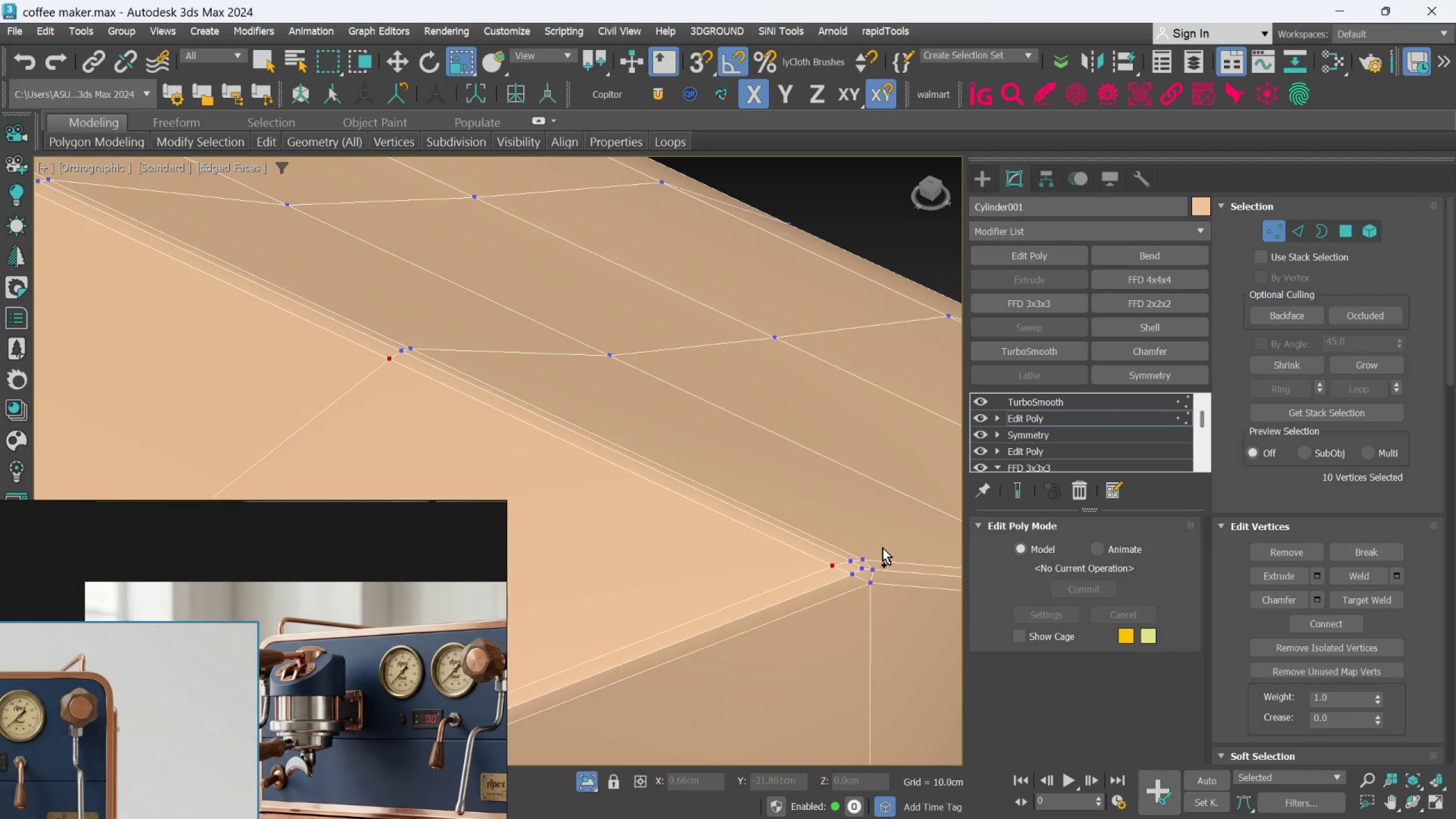 
key(Control+Z)
 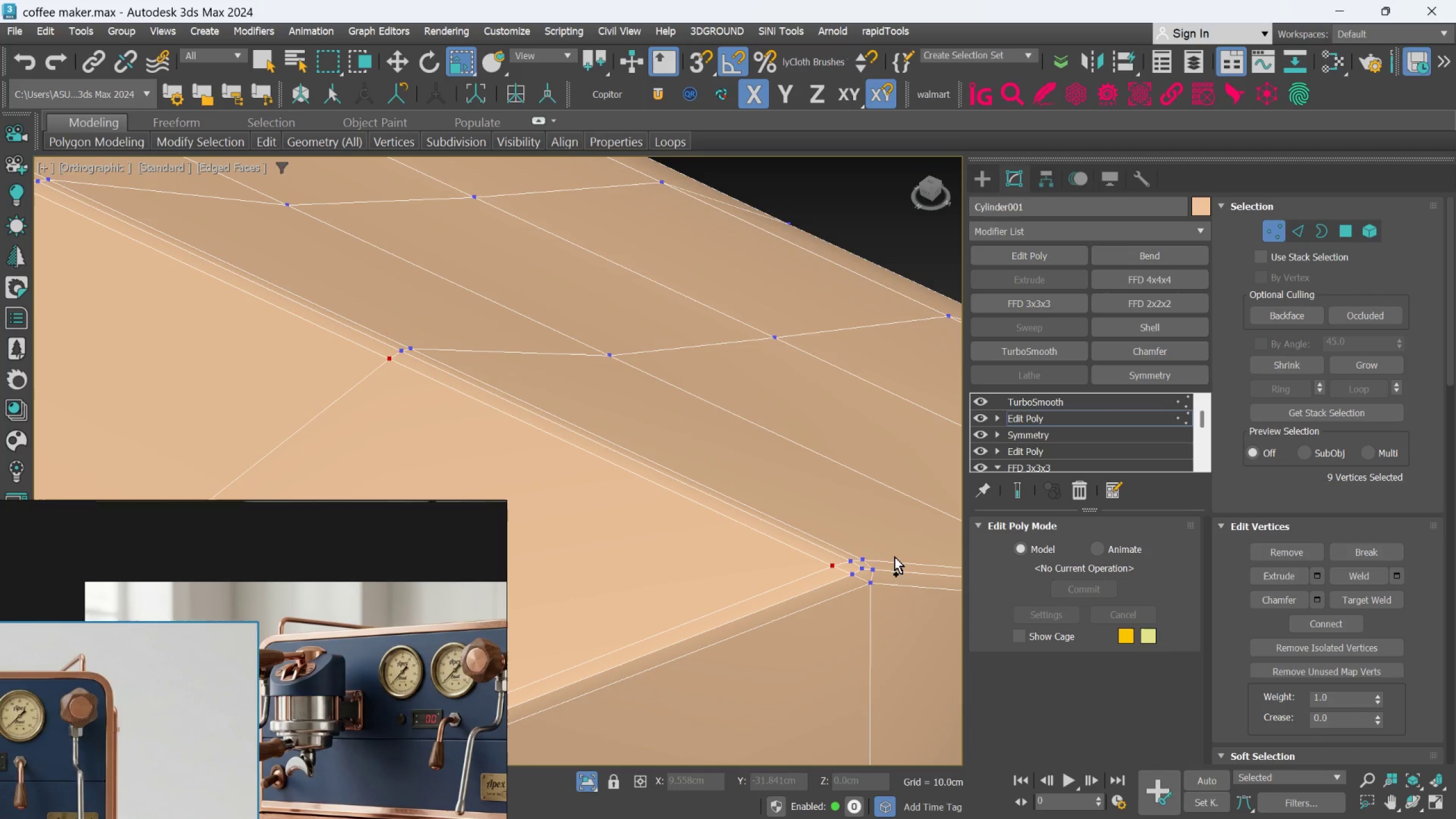 
key(Control+Z)
 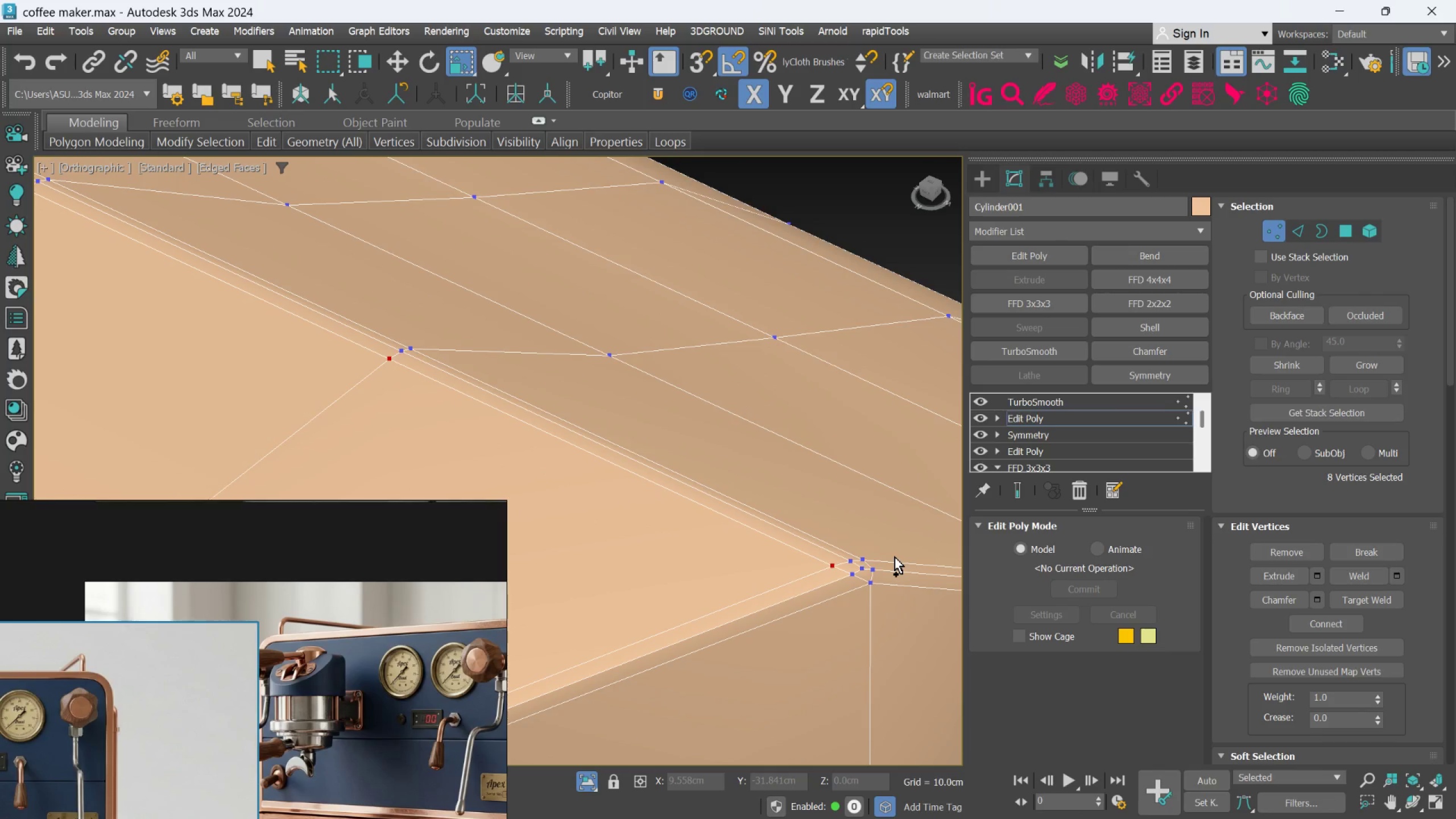 
key(Control+Z)
 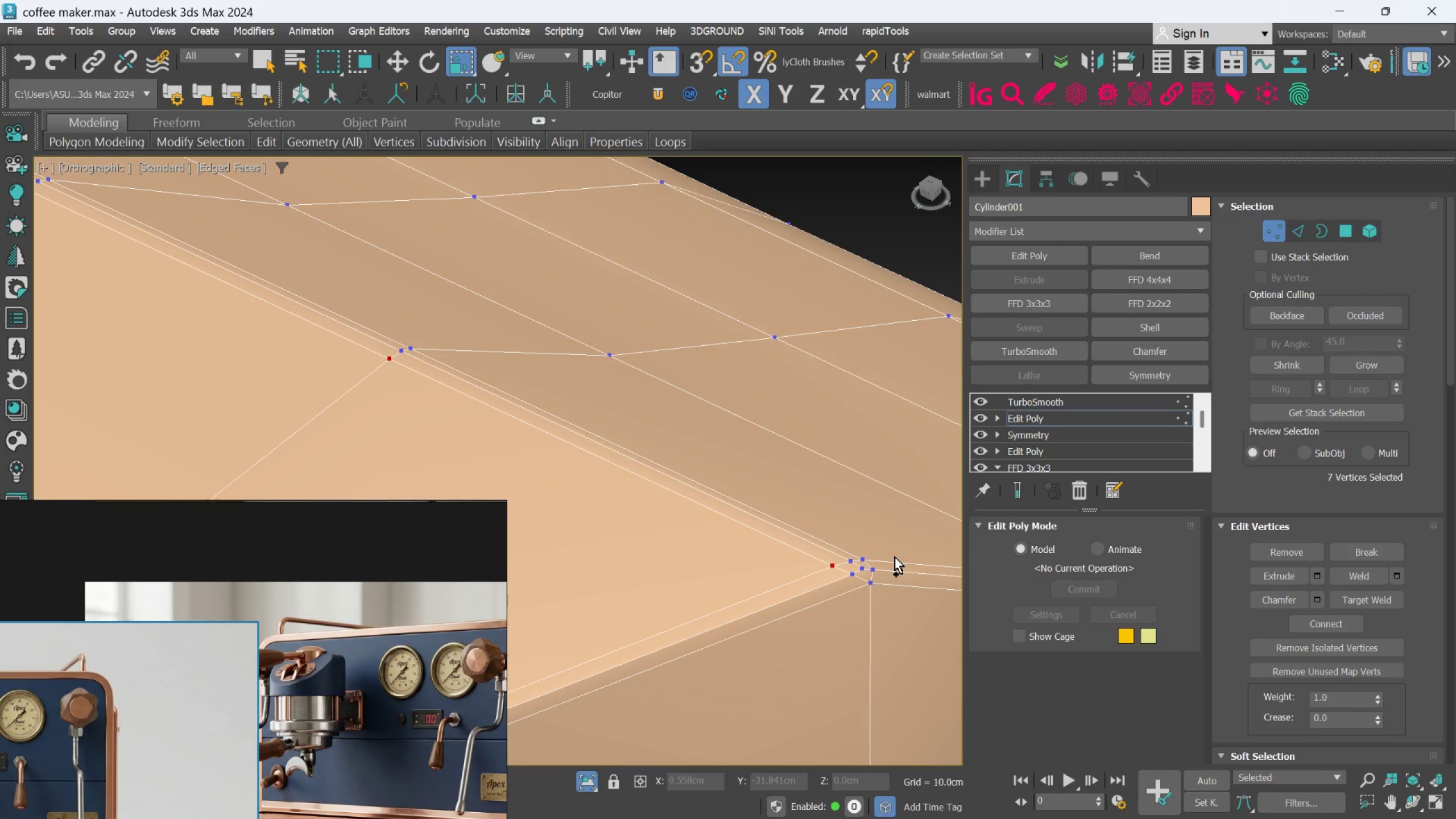 
key(Control+Z)
 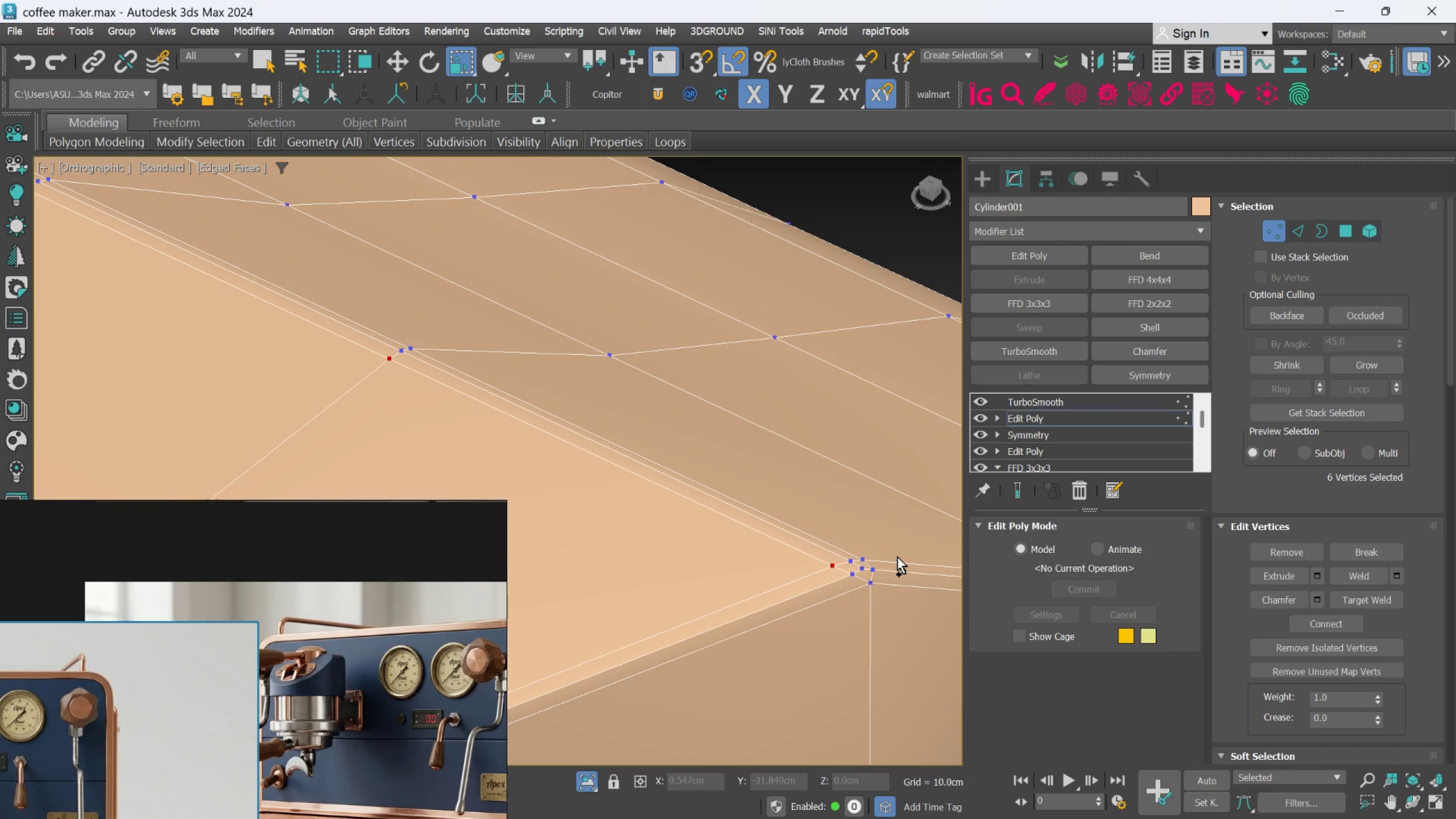 
key(Control+Z)
 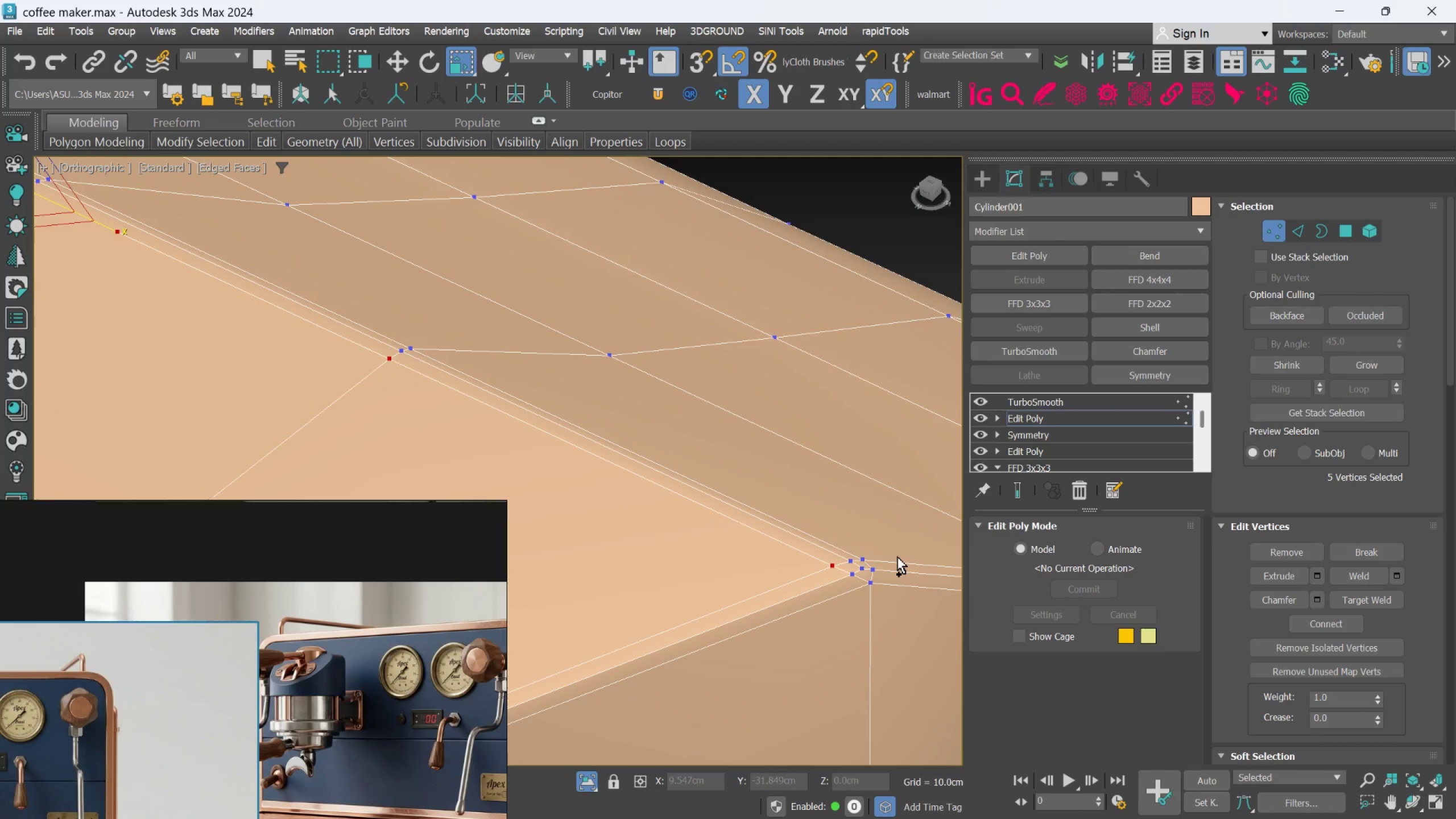 
key(Control+Z)
 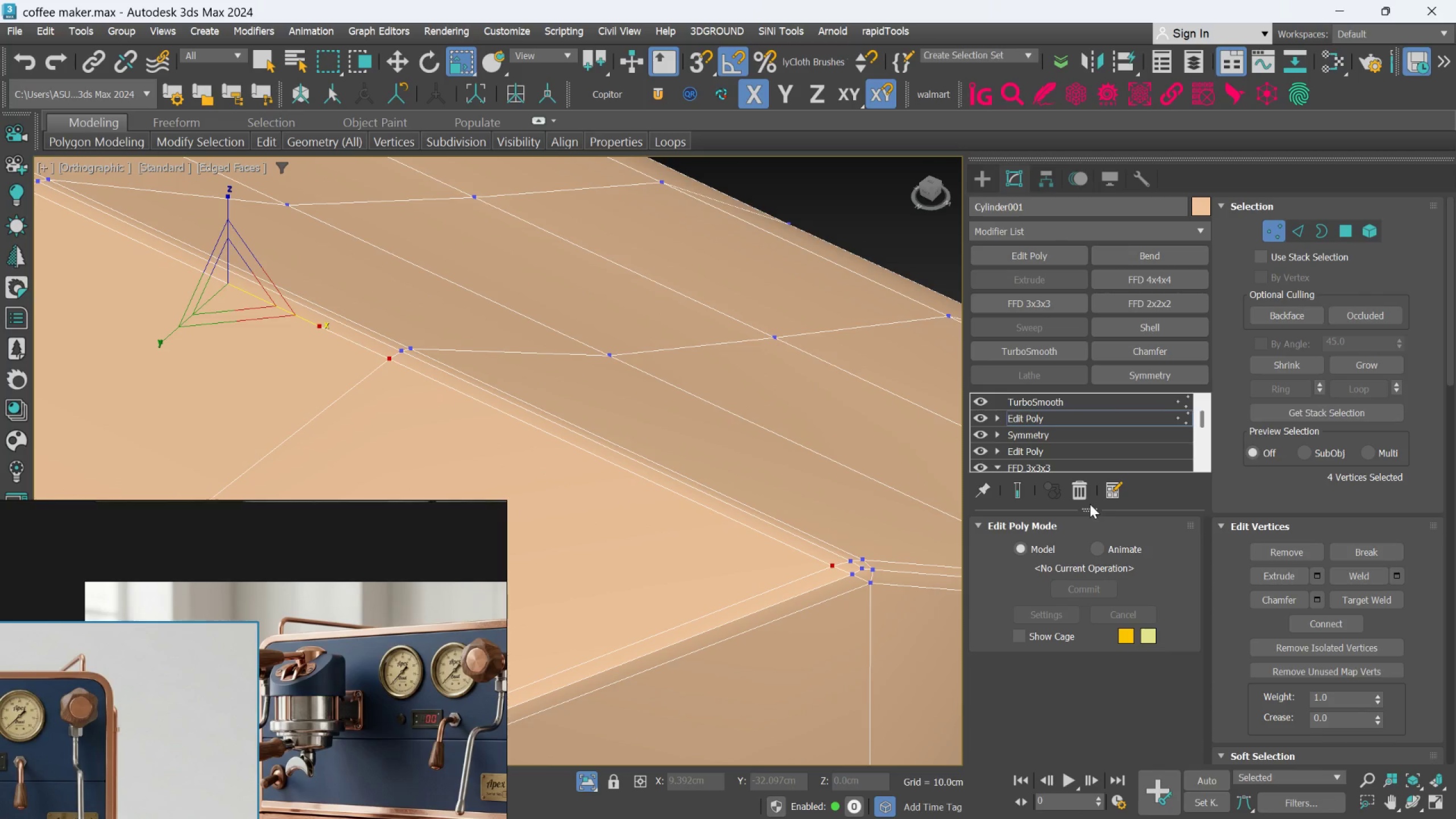 
left_click([1091, 501])
 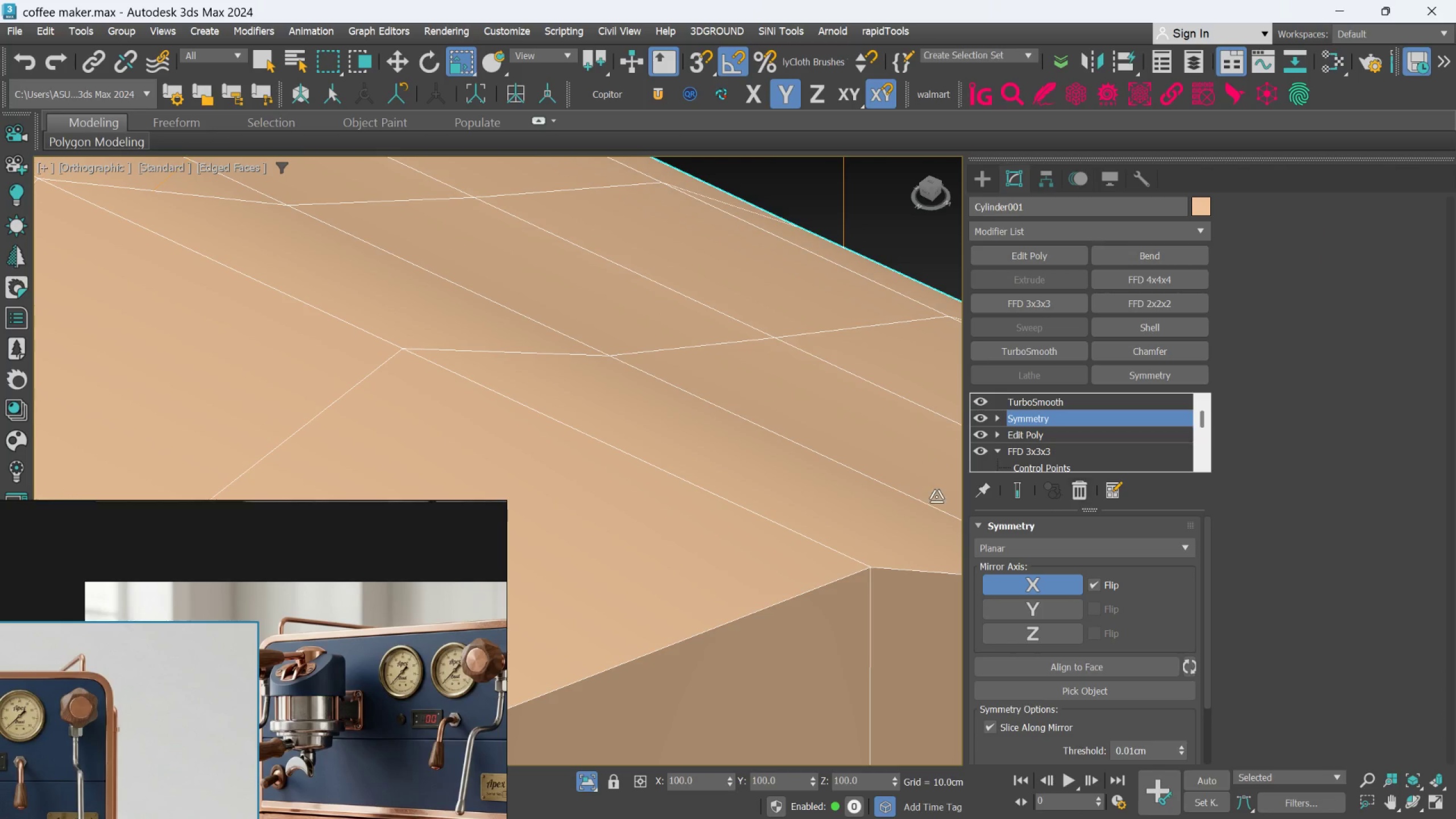 
scroll: coordinate [814, 497], scroll_direction: down, amount: 4.0
 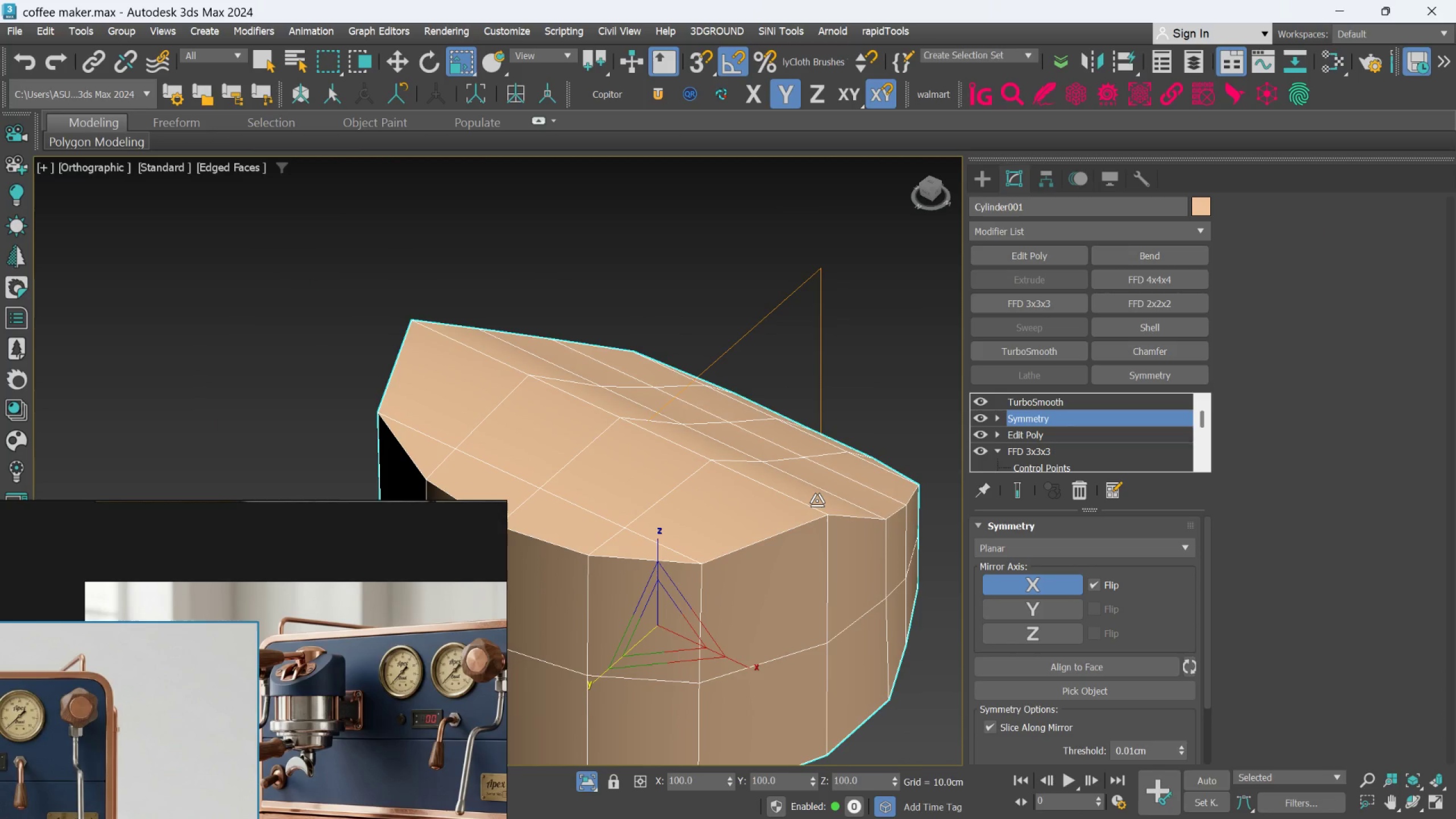 
wait(6.13)
 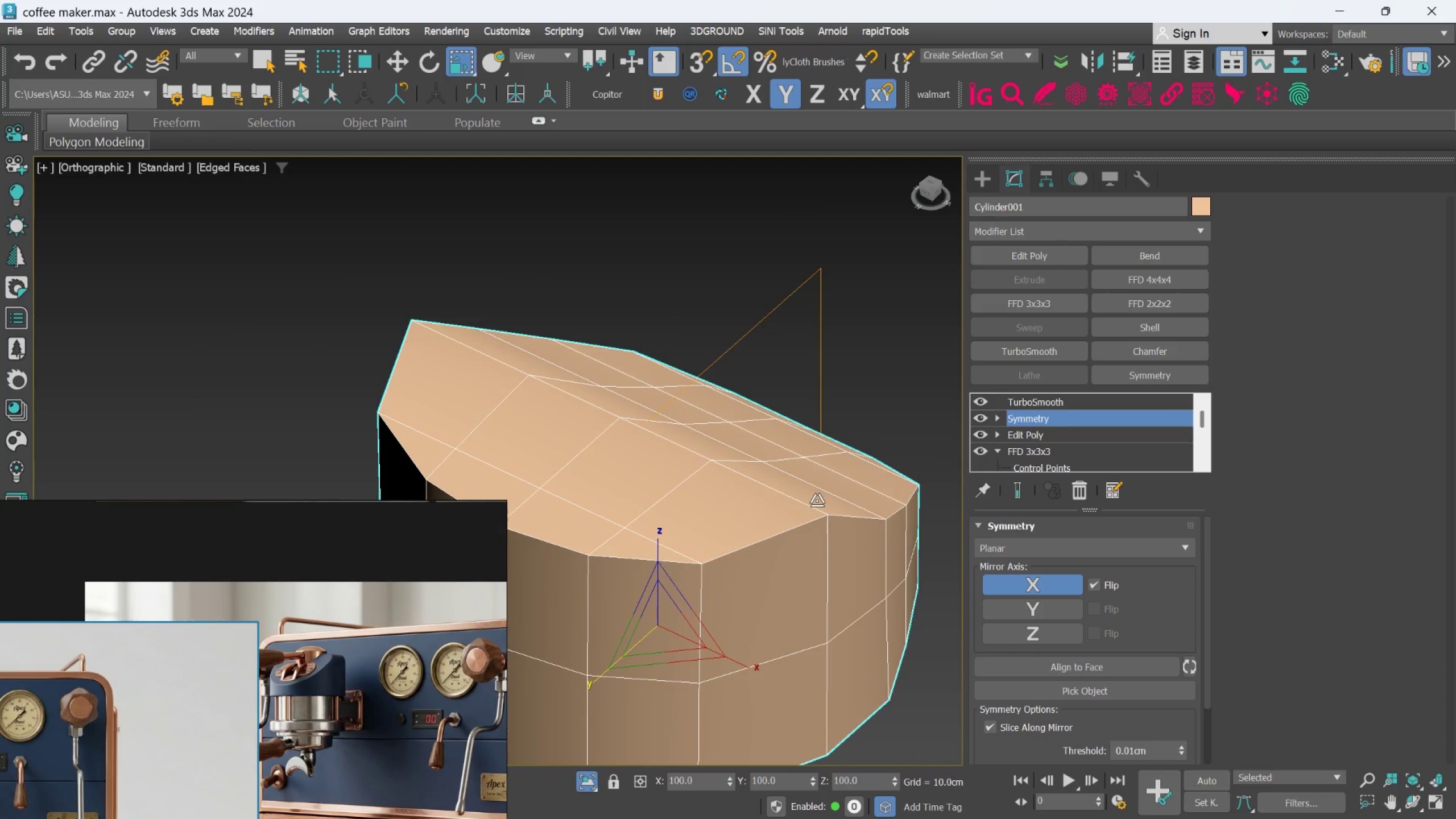 
key(Alt+1)
 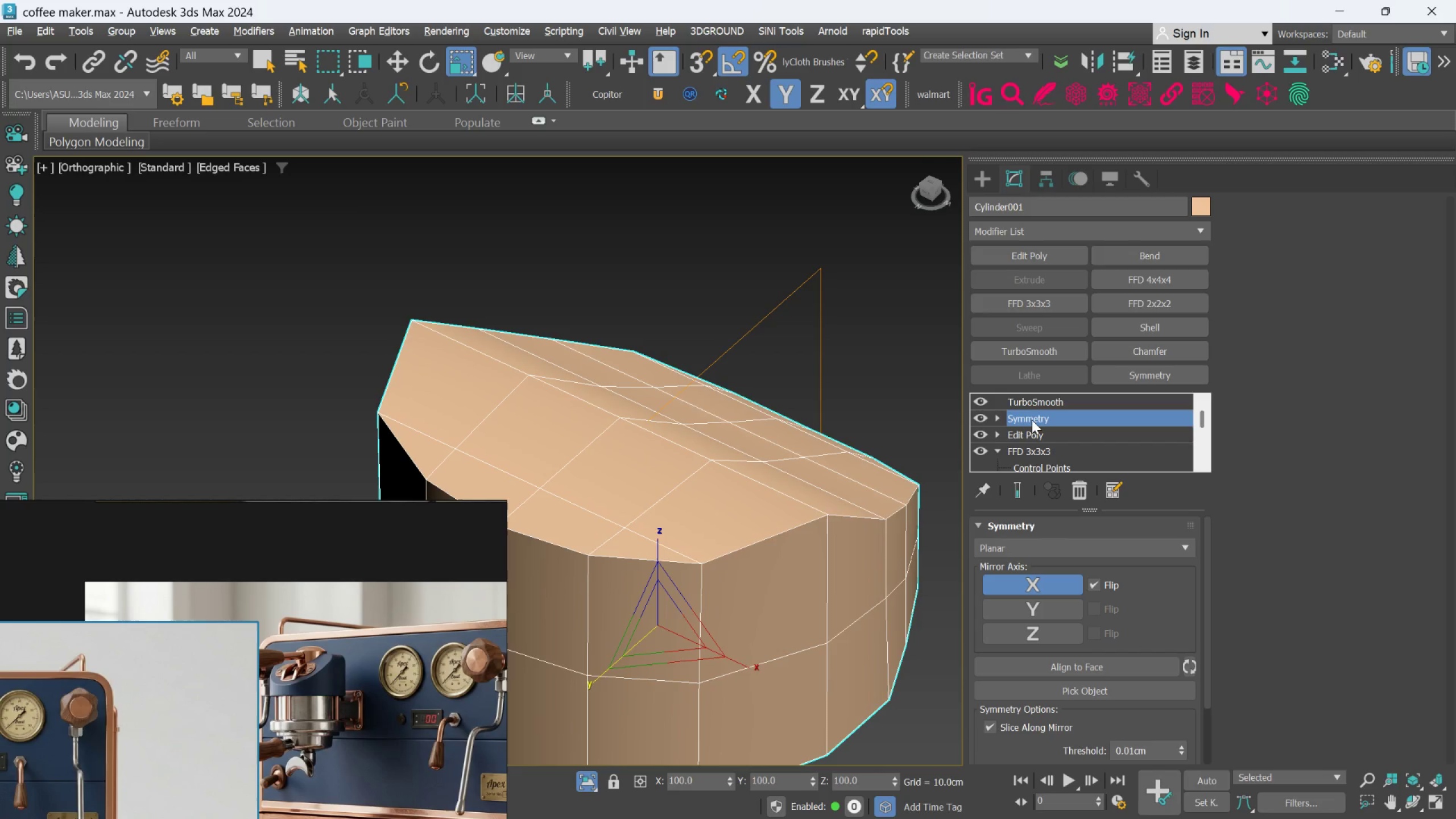 
left_click([1033, 429])
 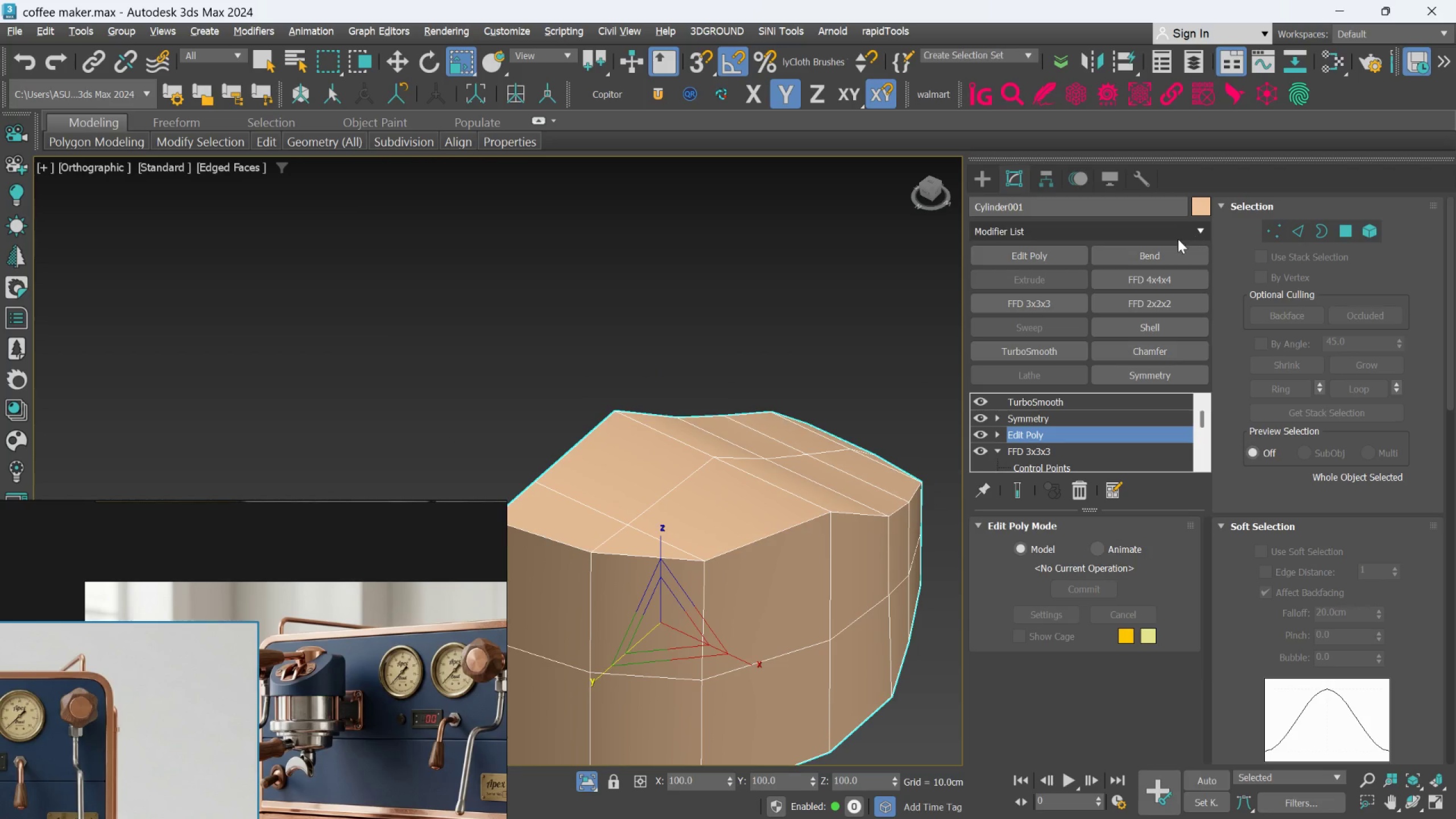 
left_click([1068, 254])
 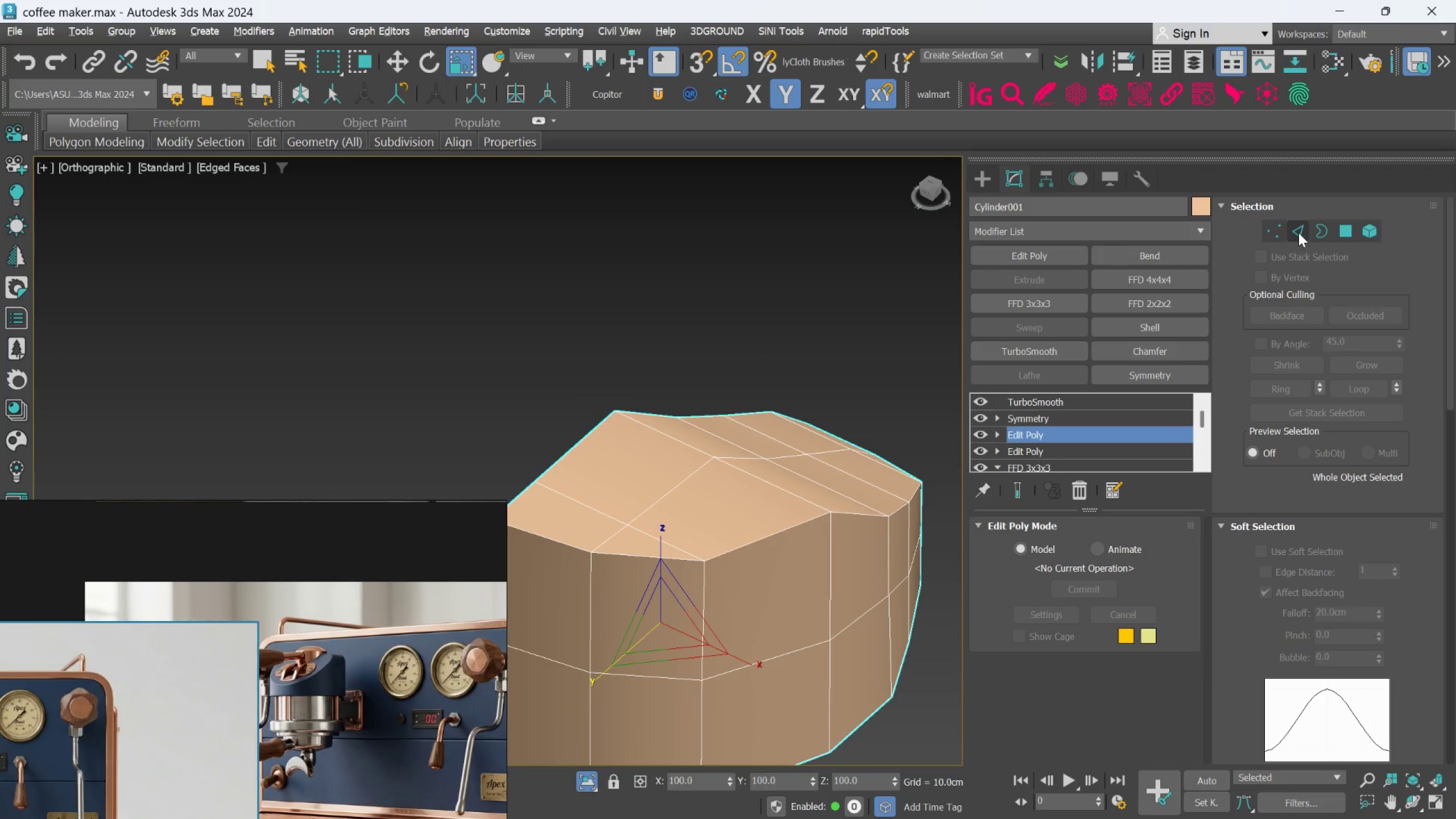 
left_click([1298, 233])
 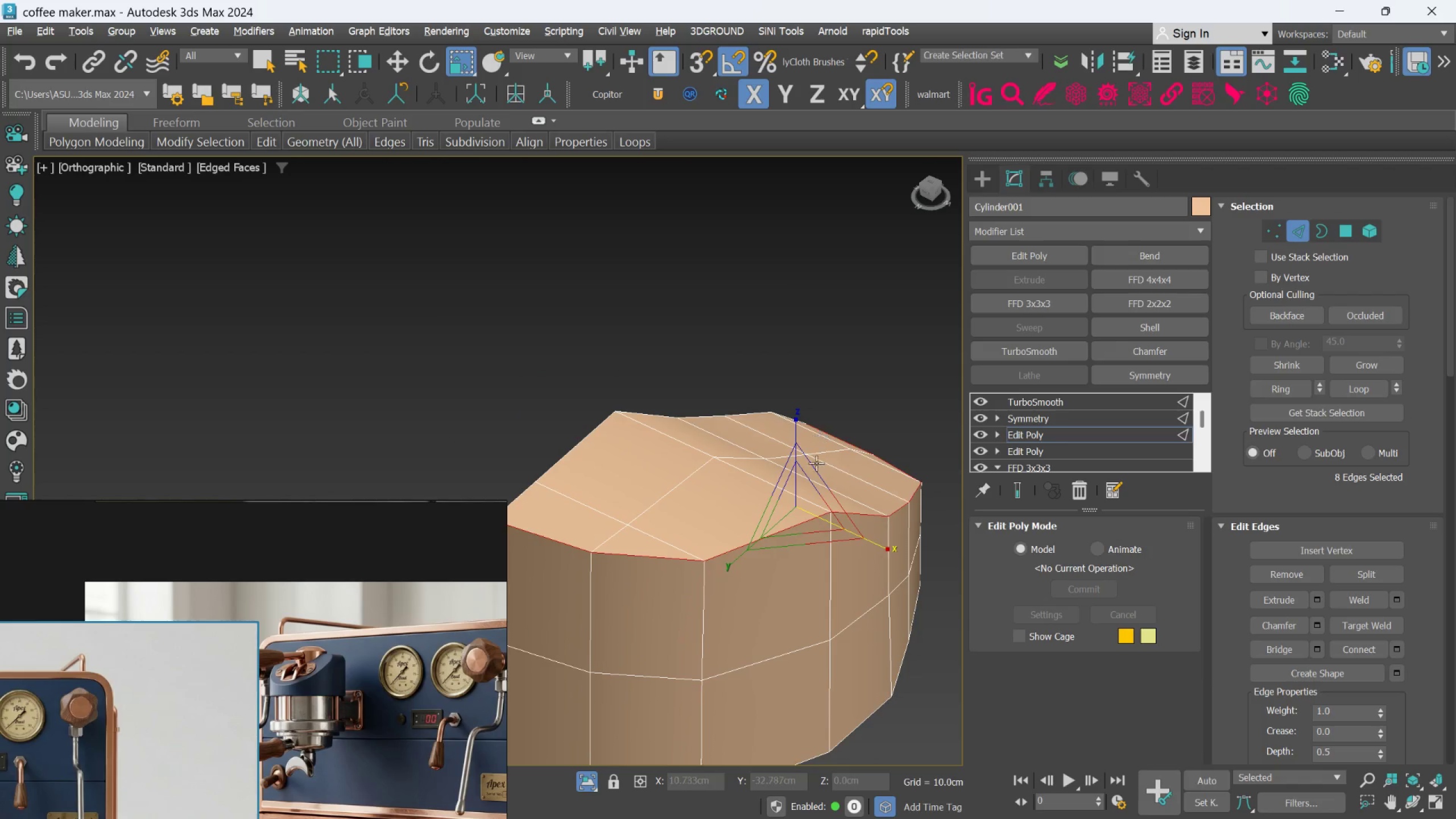 
key(Alt+1)
 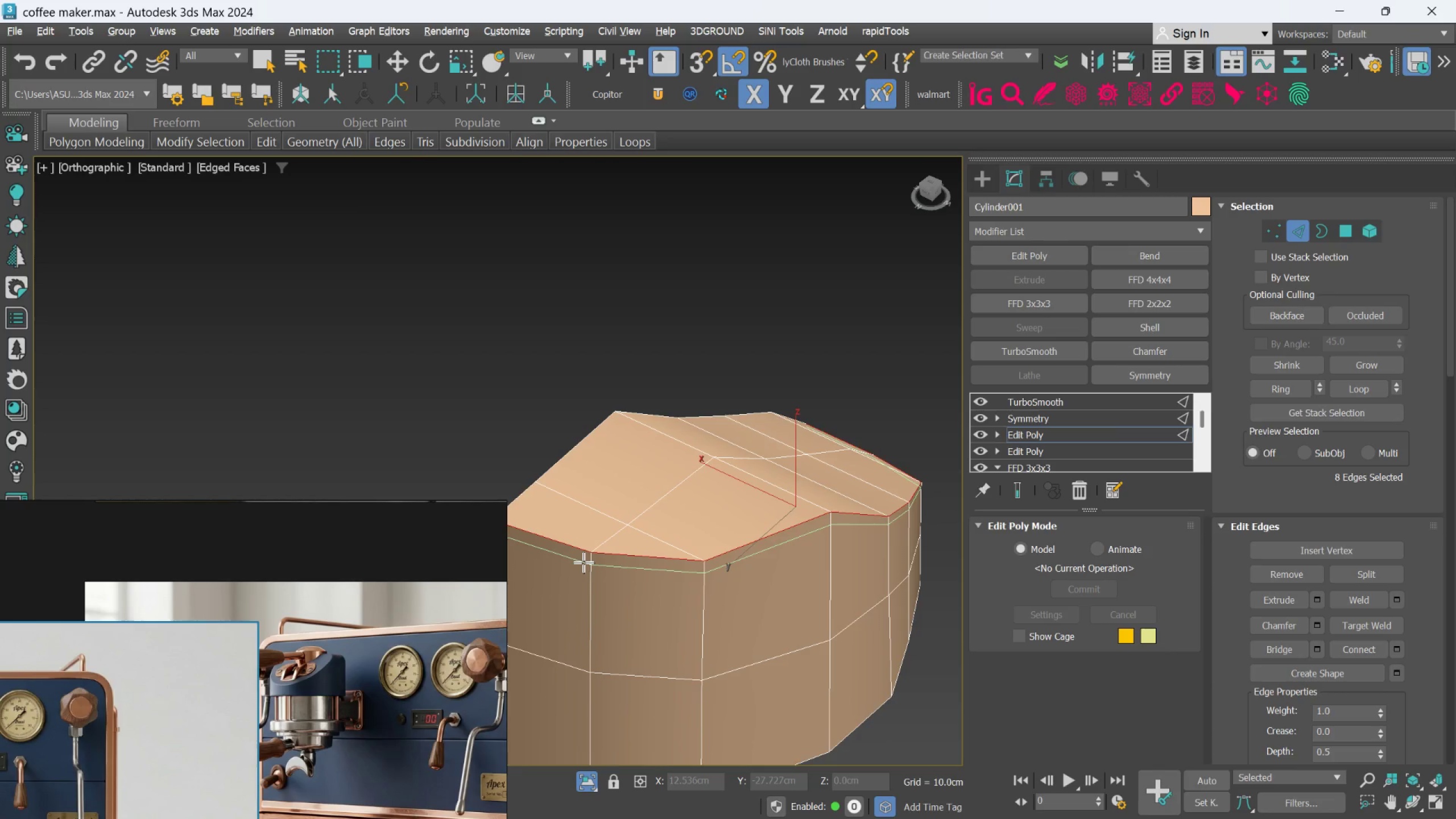 
left_click([581, 562])
 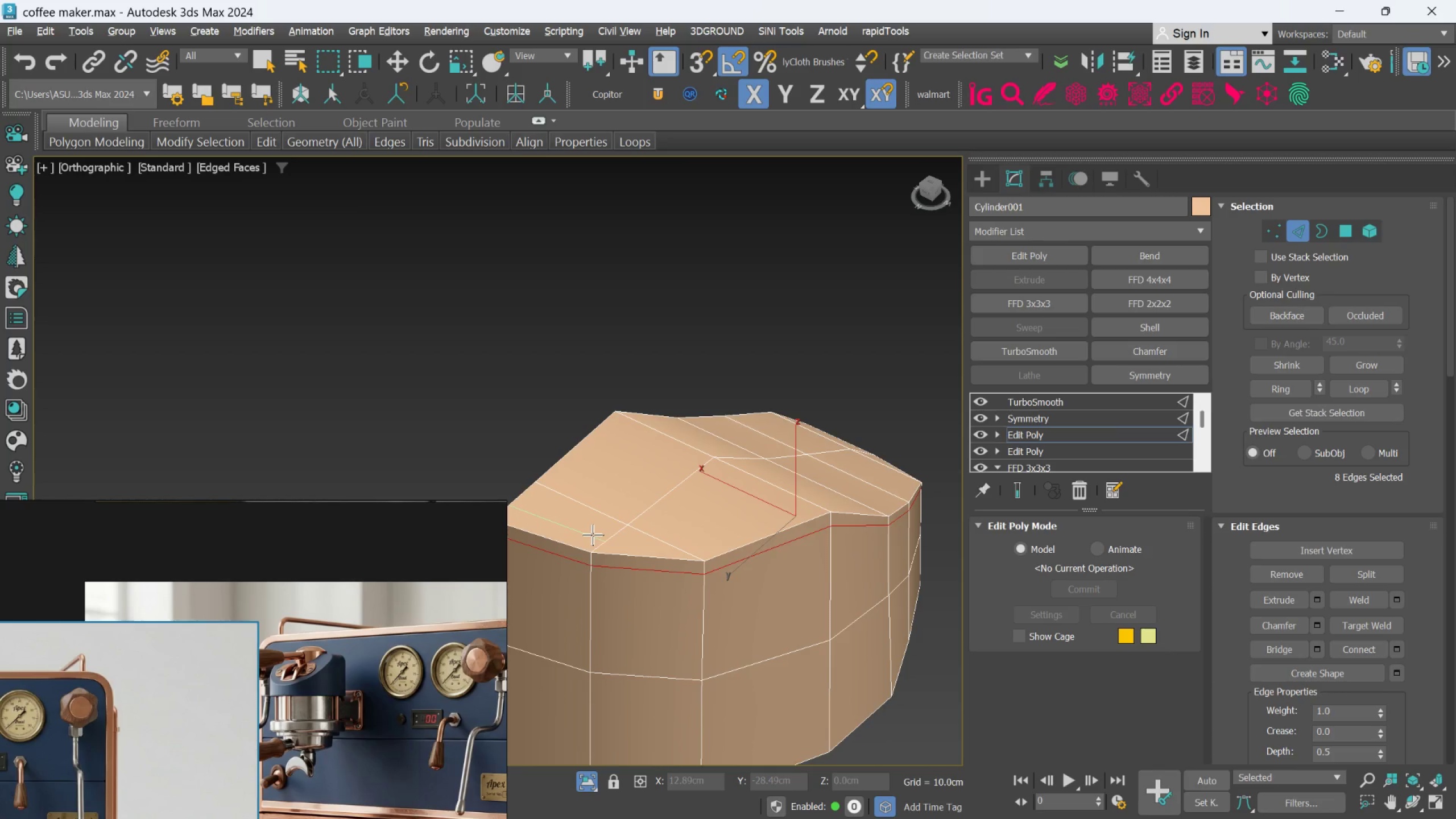 
wait(5.26)
 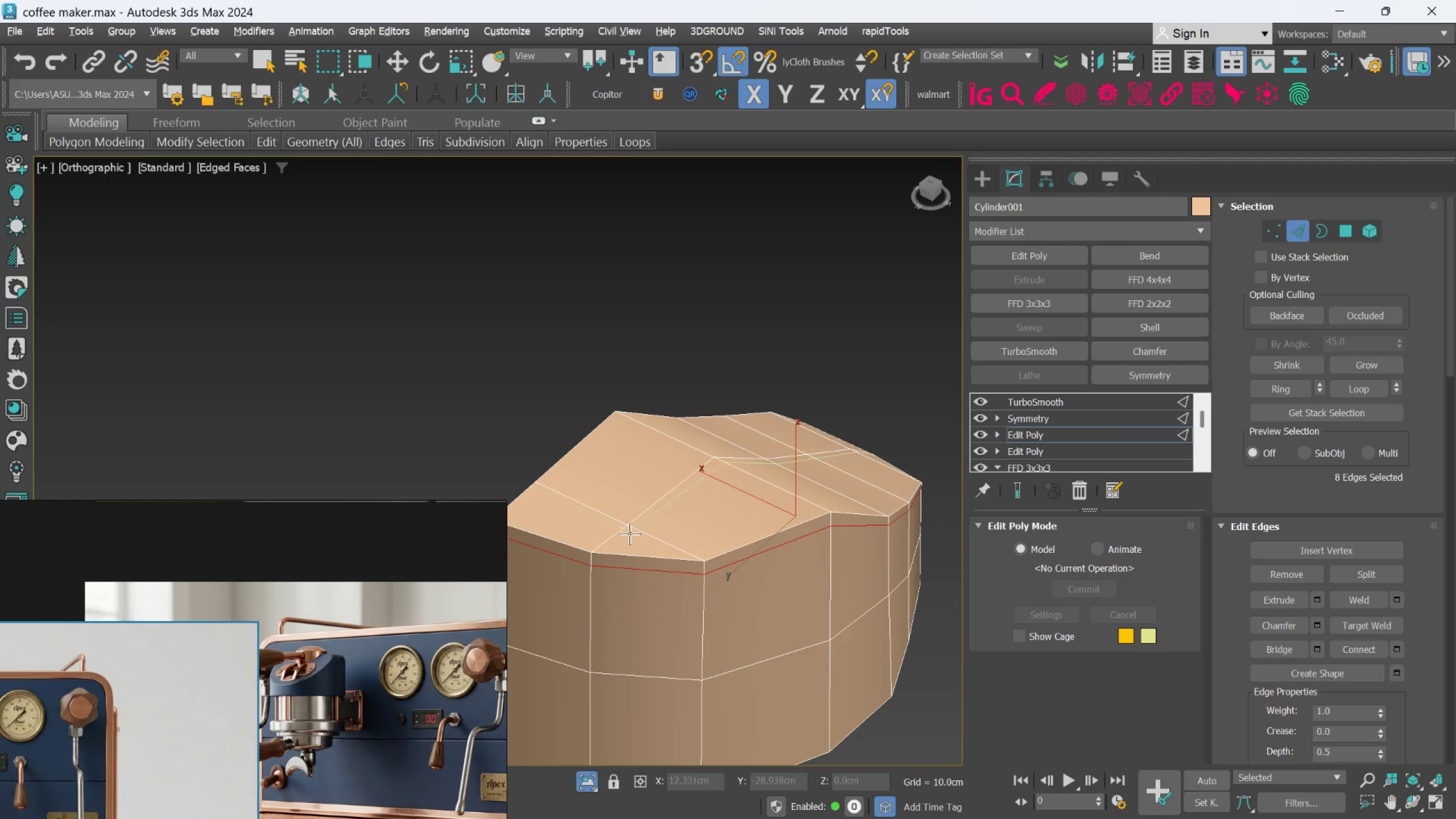 
scroll: coordinate [697, 547], scroll_direction: up, amount: 1.0
 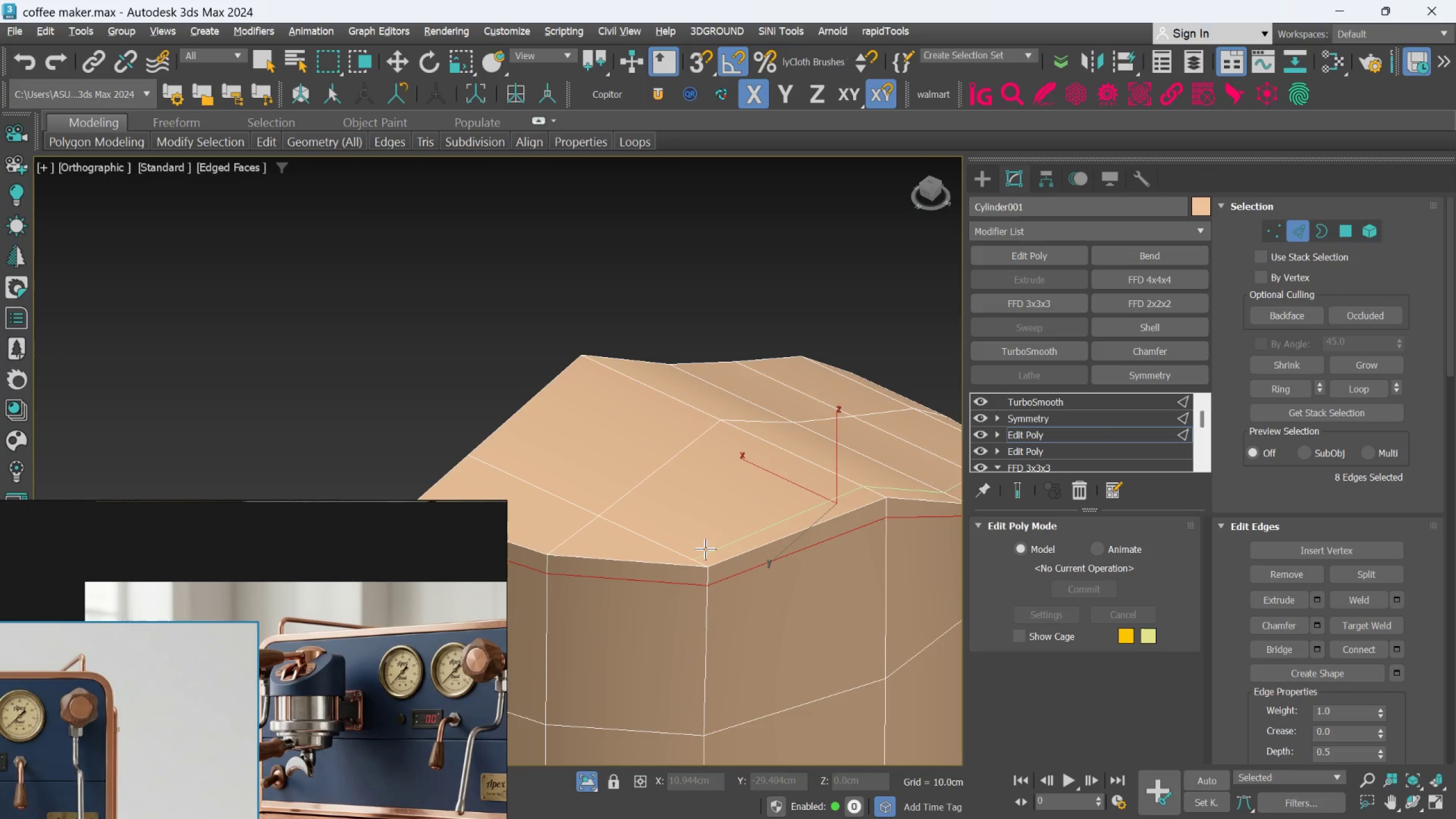 
left_click([705, 549])
 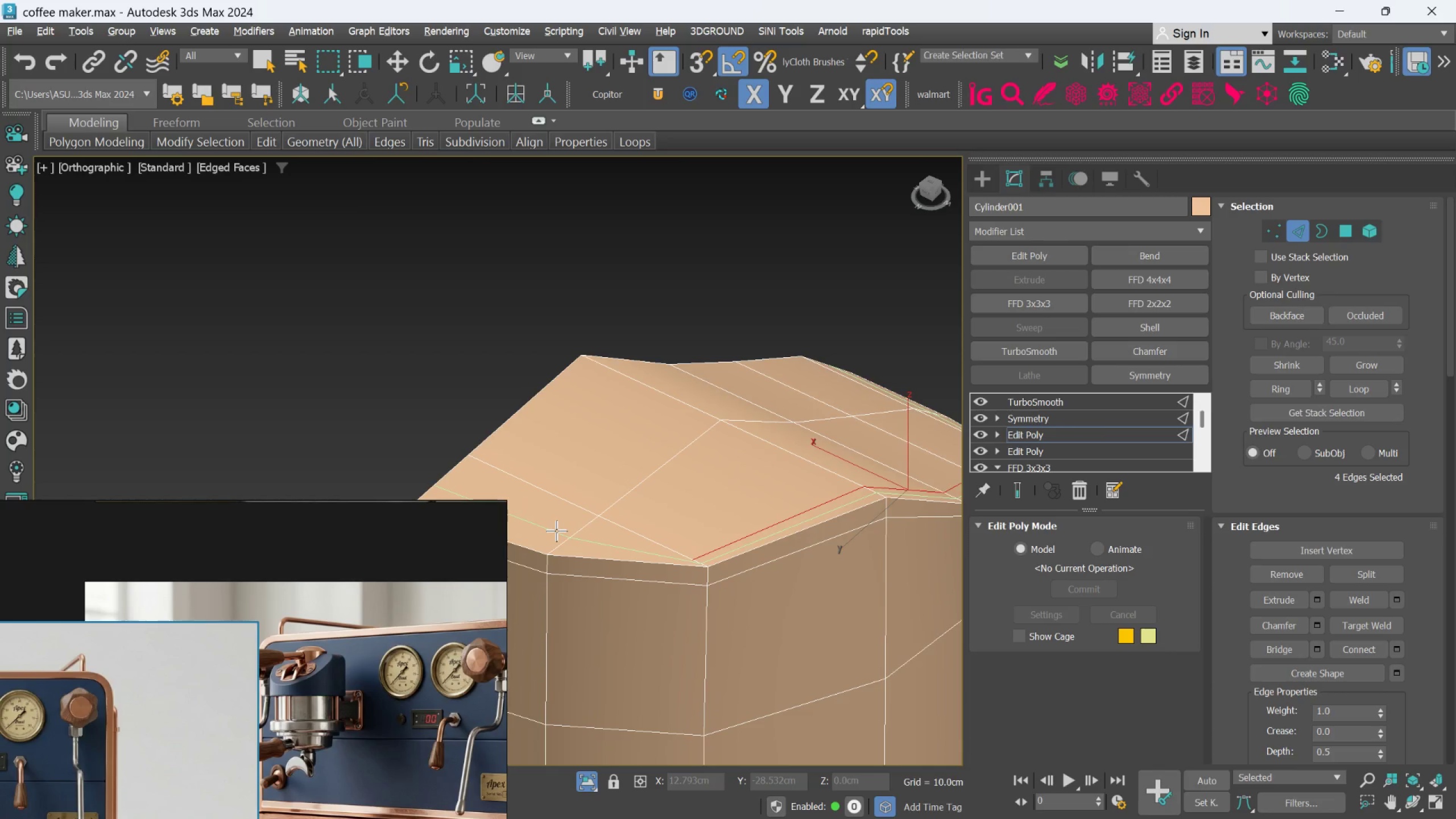 
wait(8.0)
 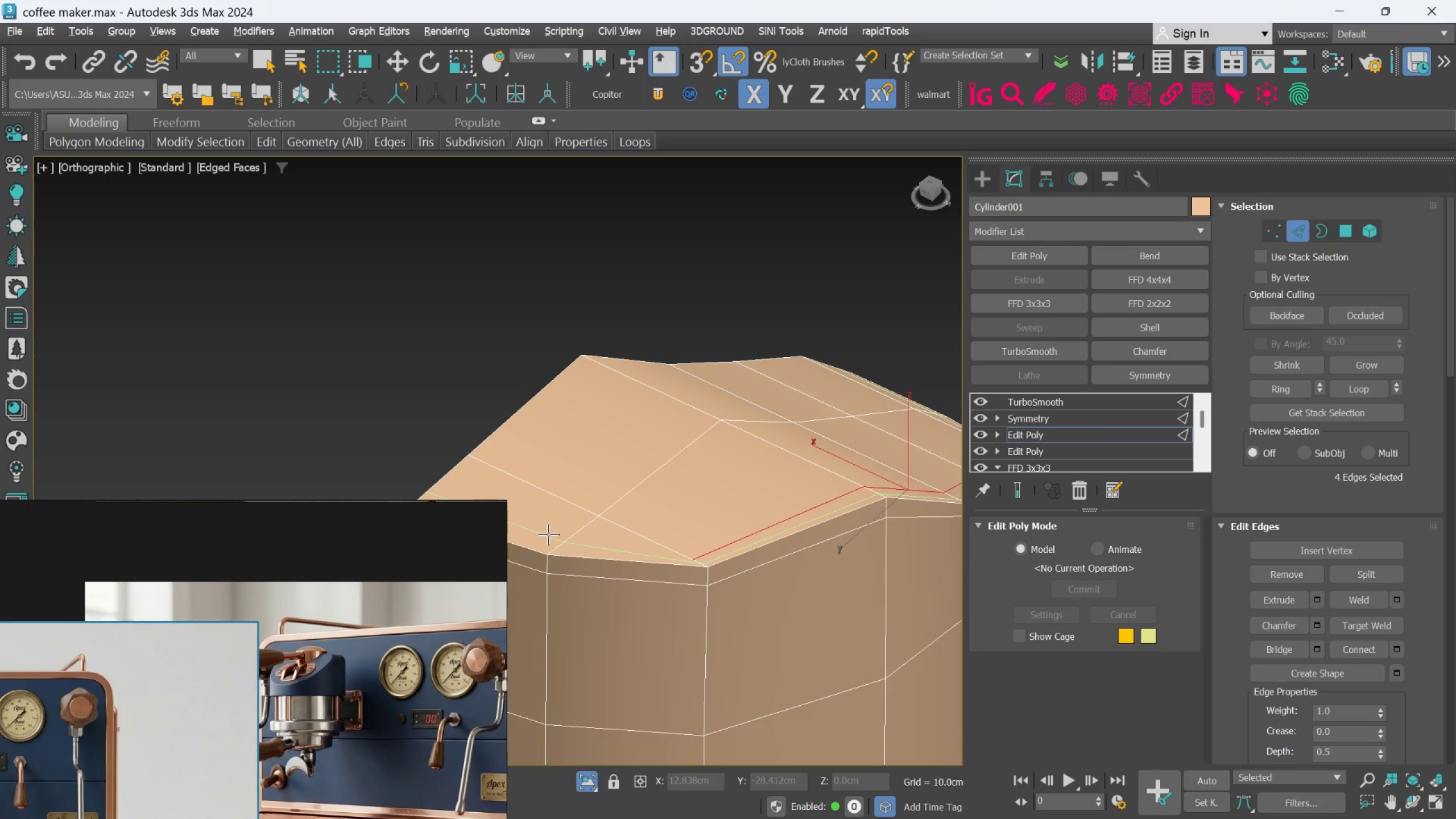 
key(Control+Z)
 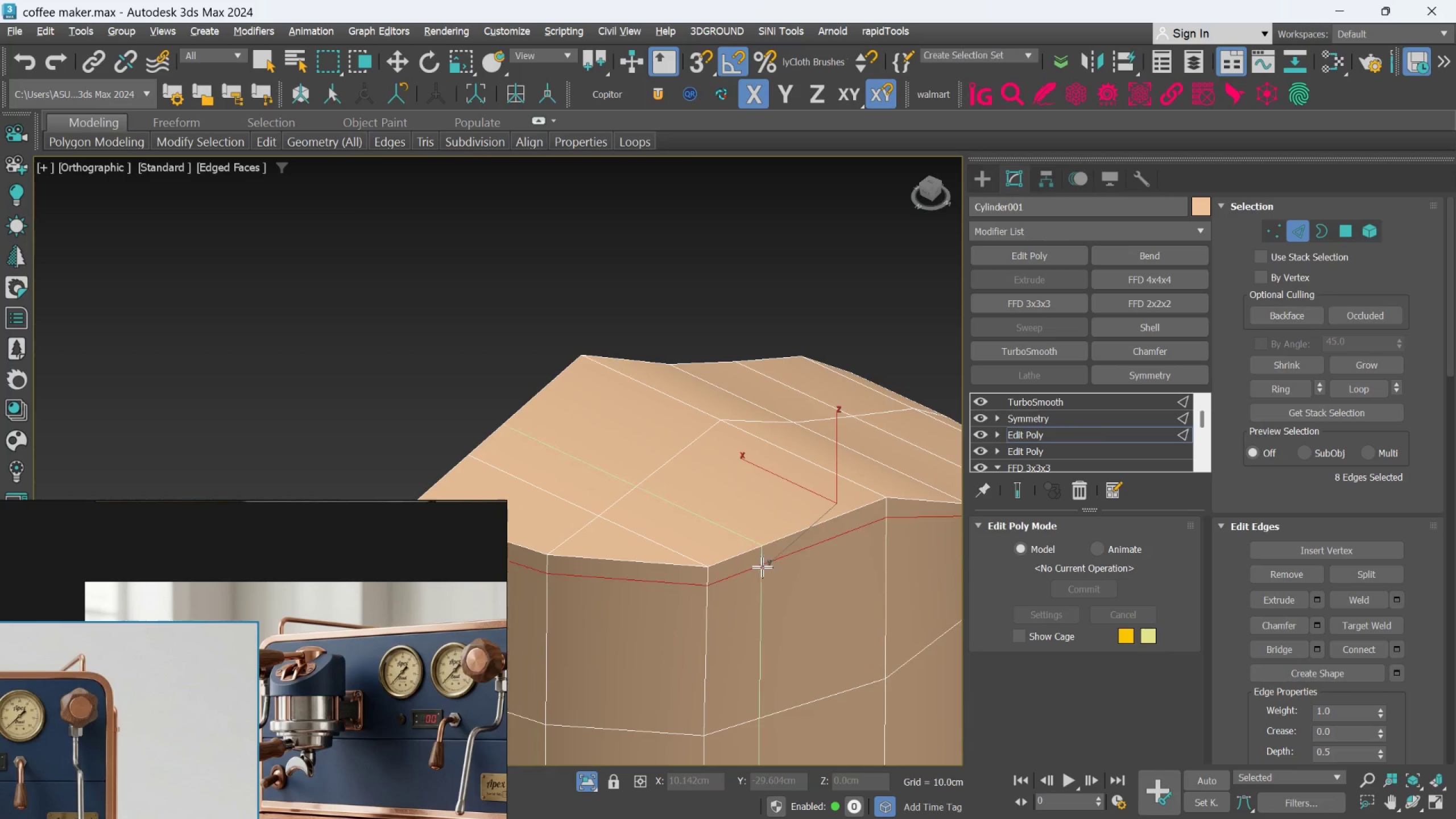 
hold_key(key=AltLeft, duration=1.52)
 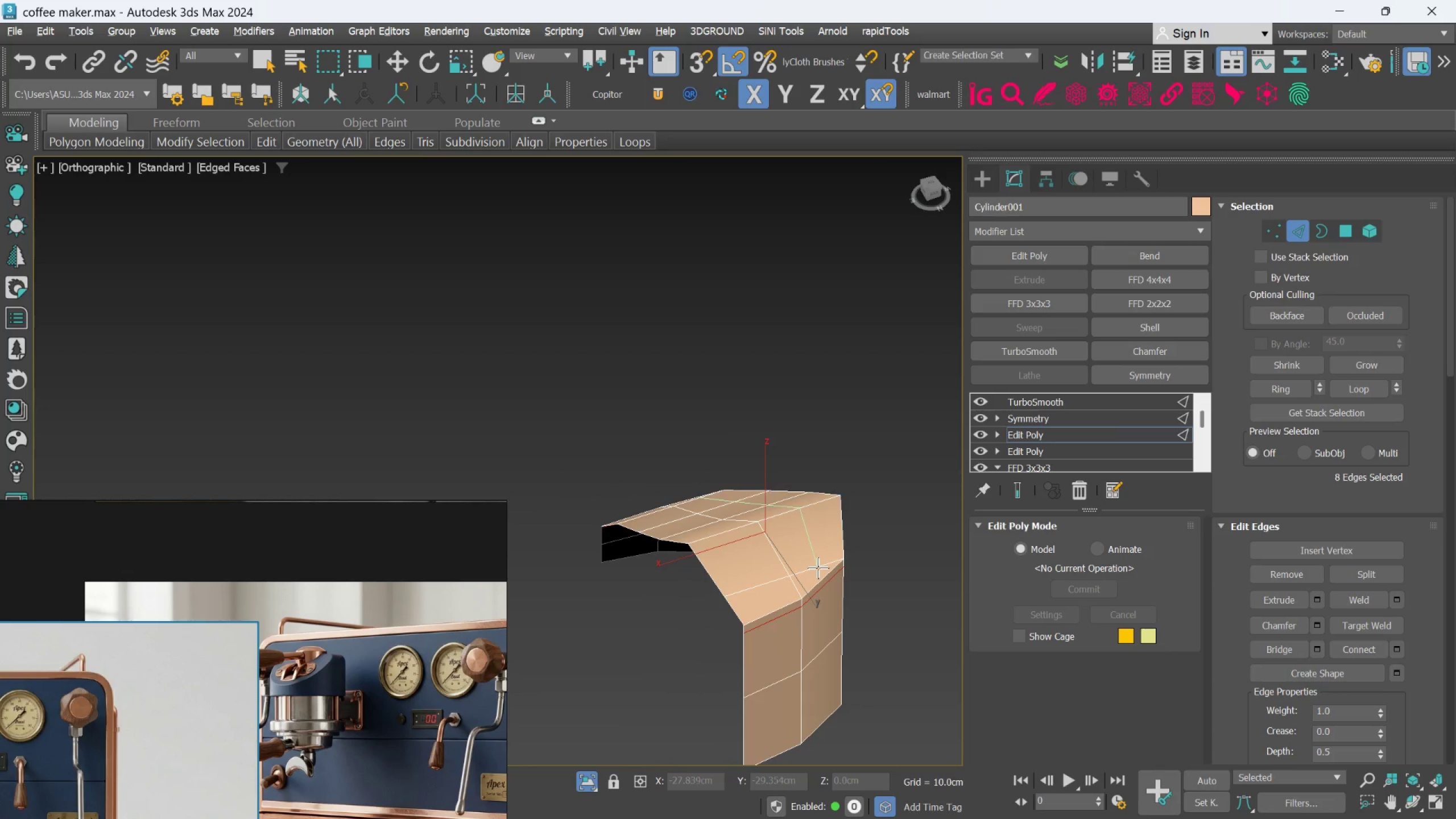 
scroll: coordinate [739, 598], scroll_direction: down, amount: 3.0
 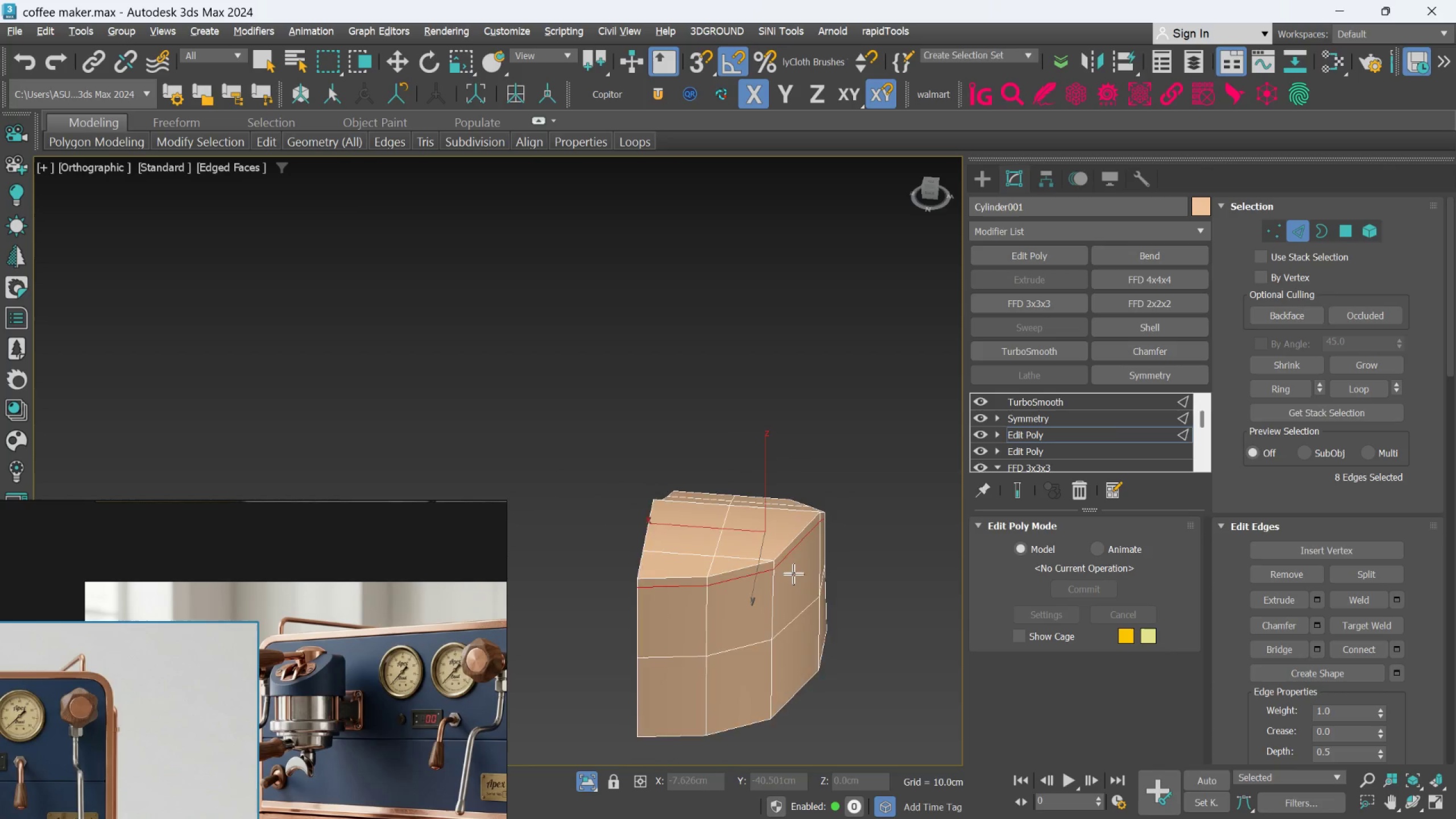 
key(Alt+AltLeft)
 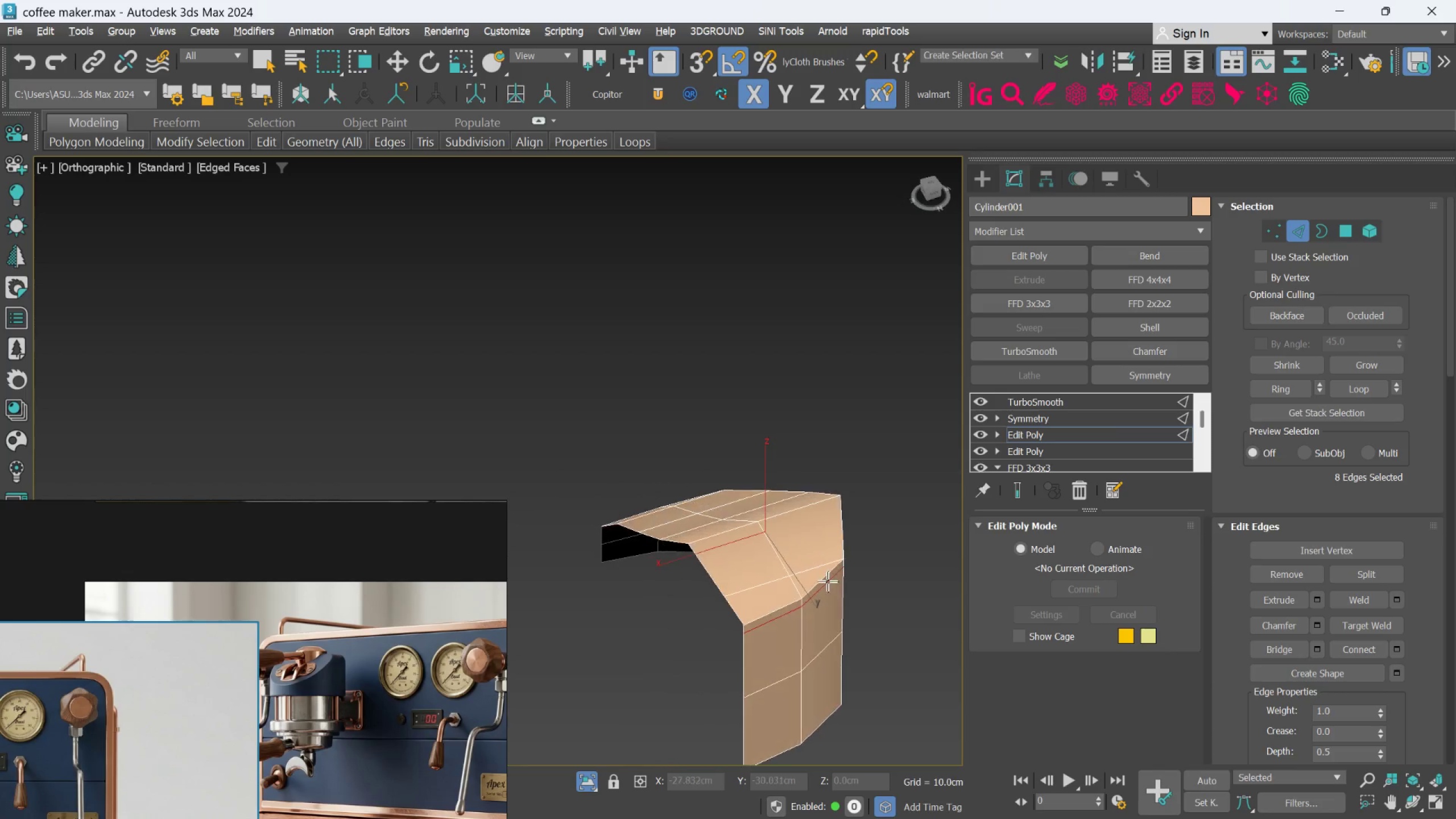 
key(Alt+AltLeft)
 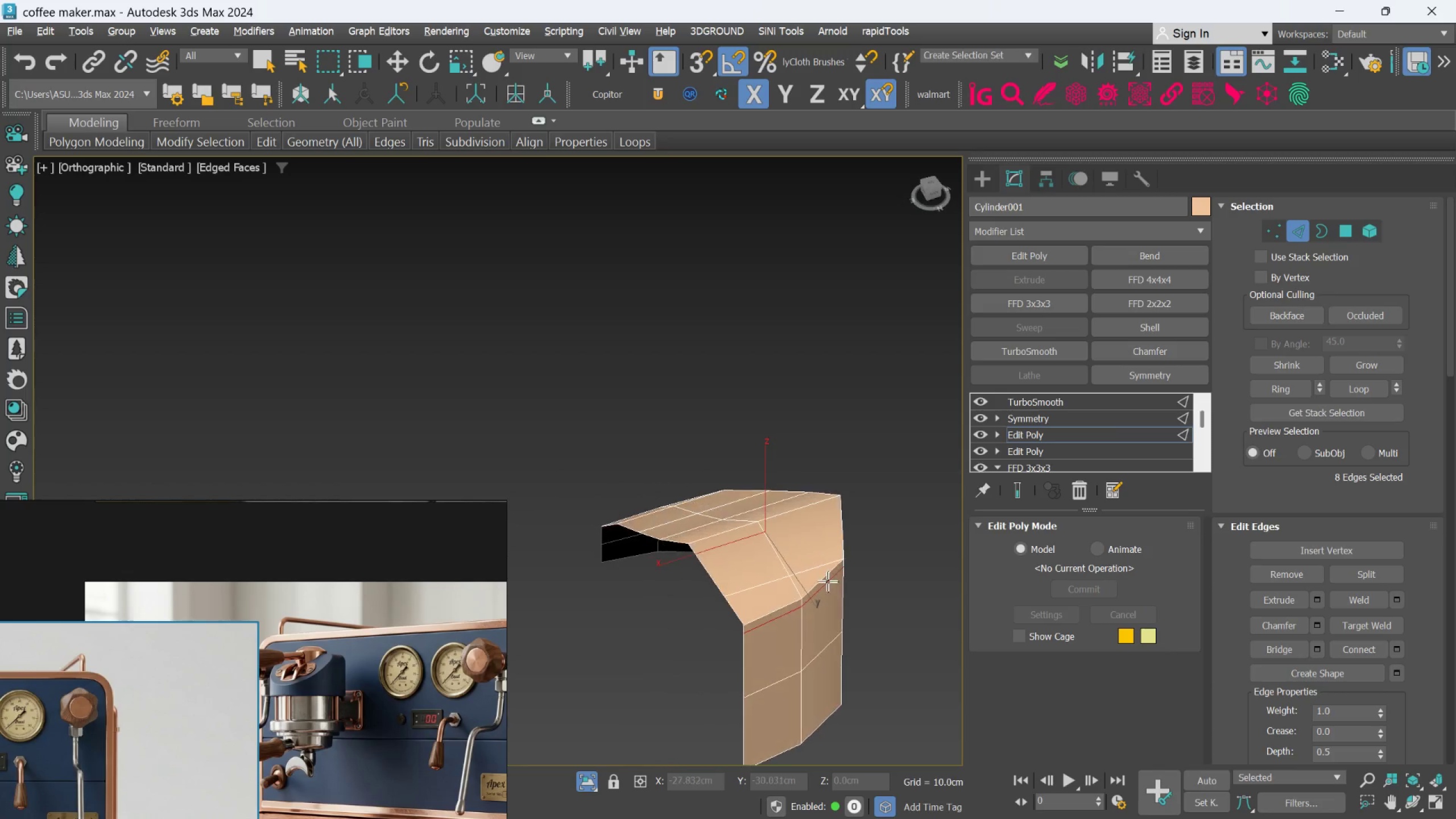 
key(Alt+AltLeft)
 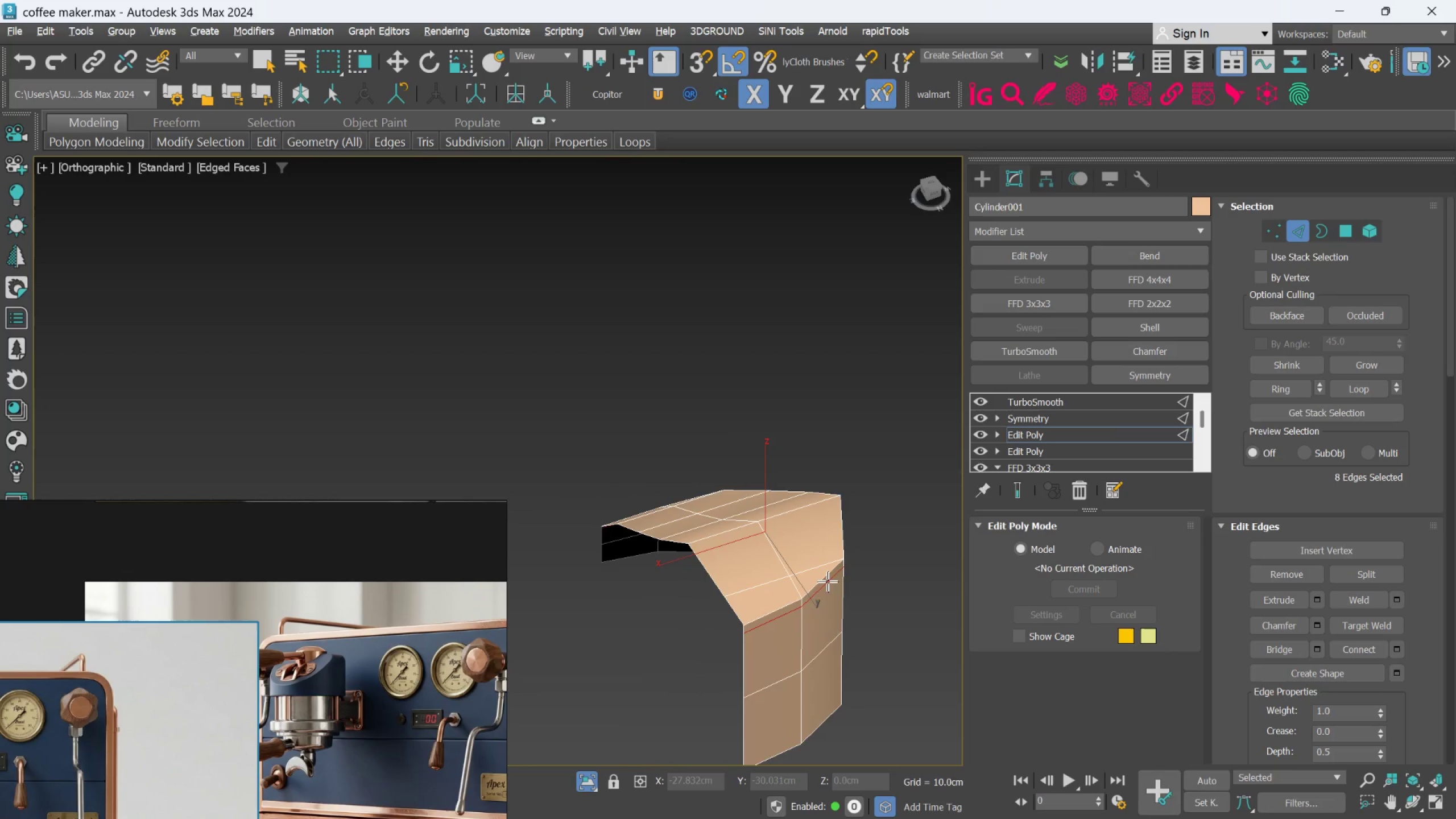 
key(Alt+AltLeft)
 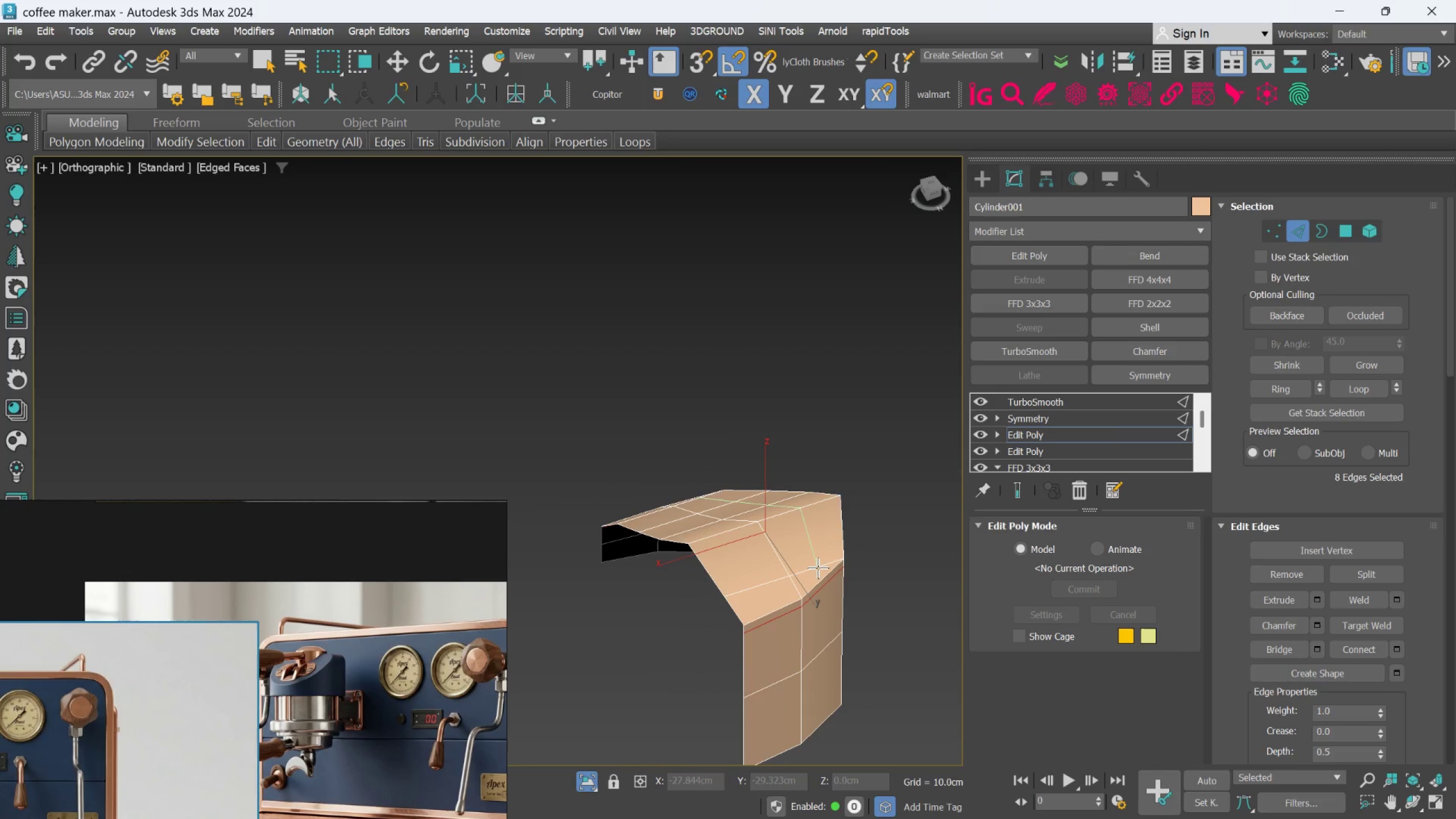 
hold_key(key=AltLeft, duration=1.01)
 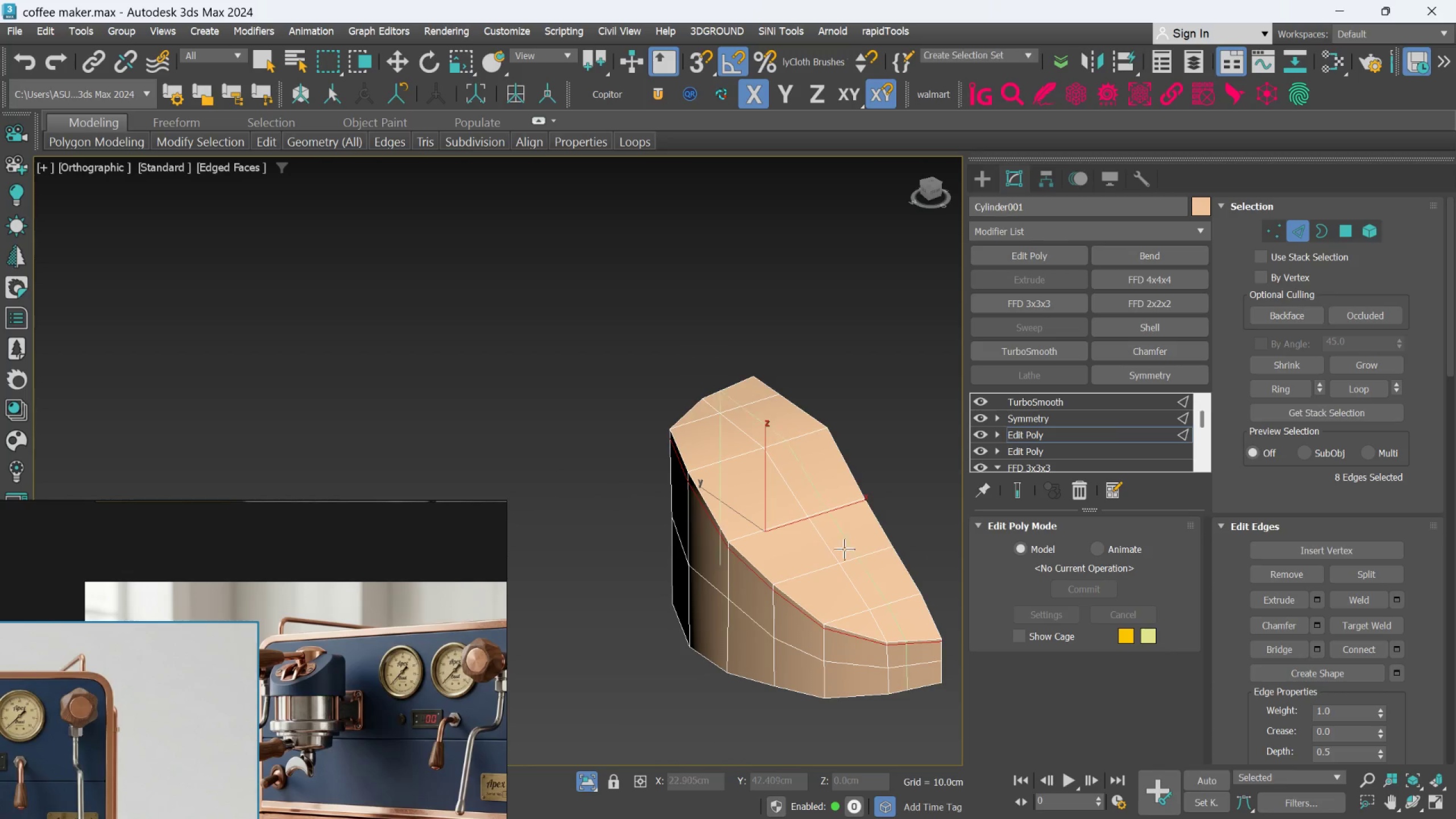 
hold_key(key=AltLeft, duration=0.6)
 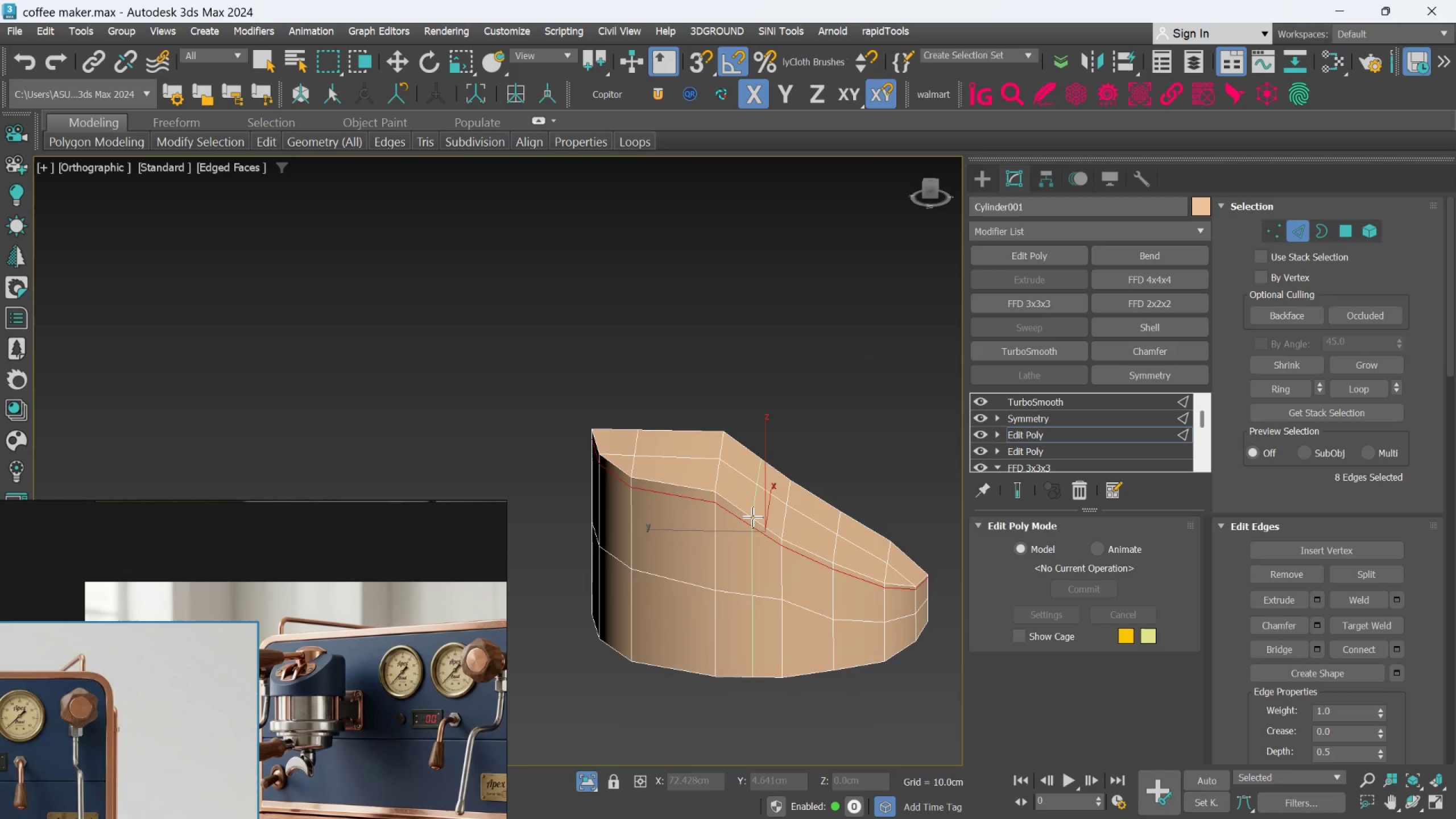 
scroll: coordinate [755, 506], scroll_direction: up, amount: 2.0
 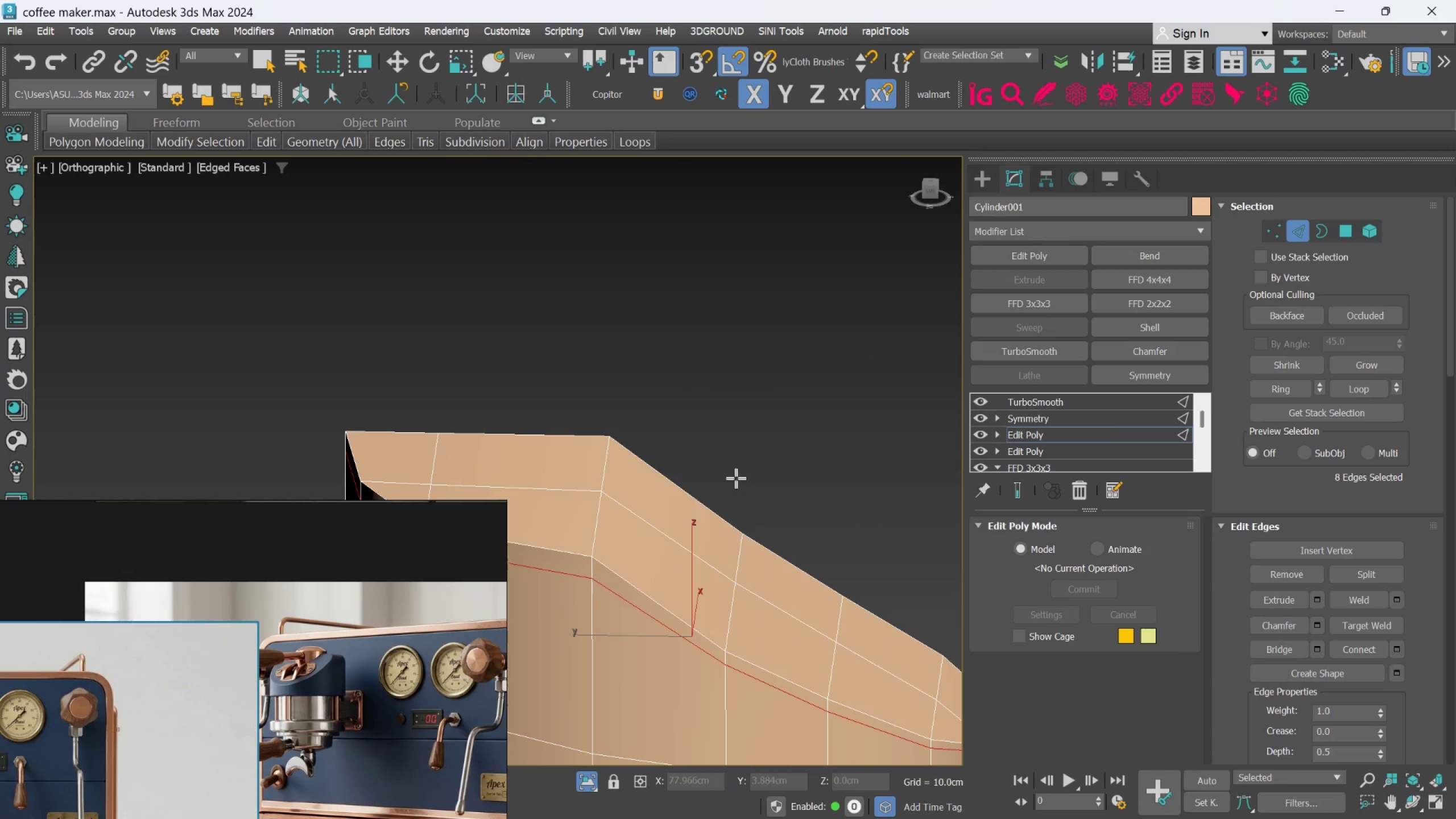 
key(Alt+1)
 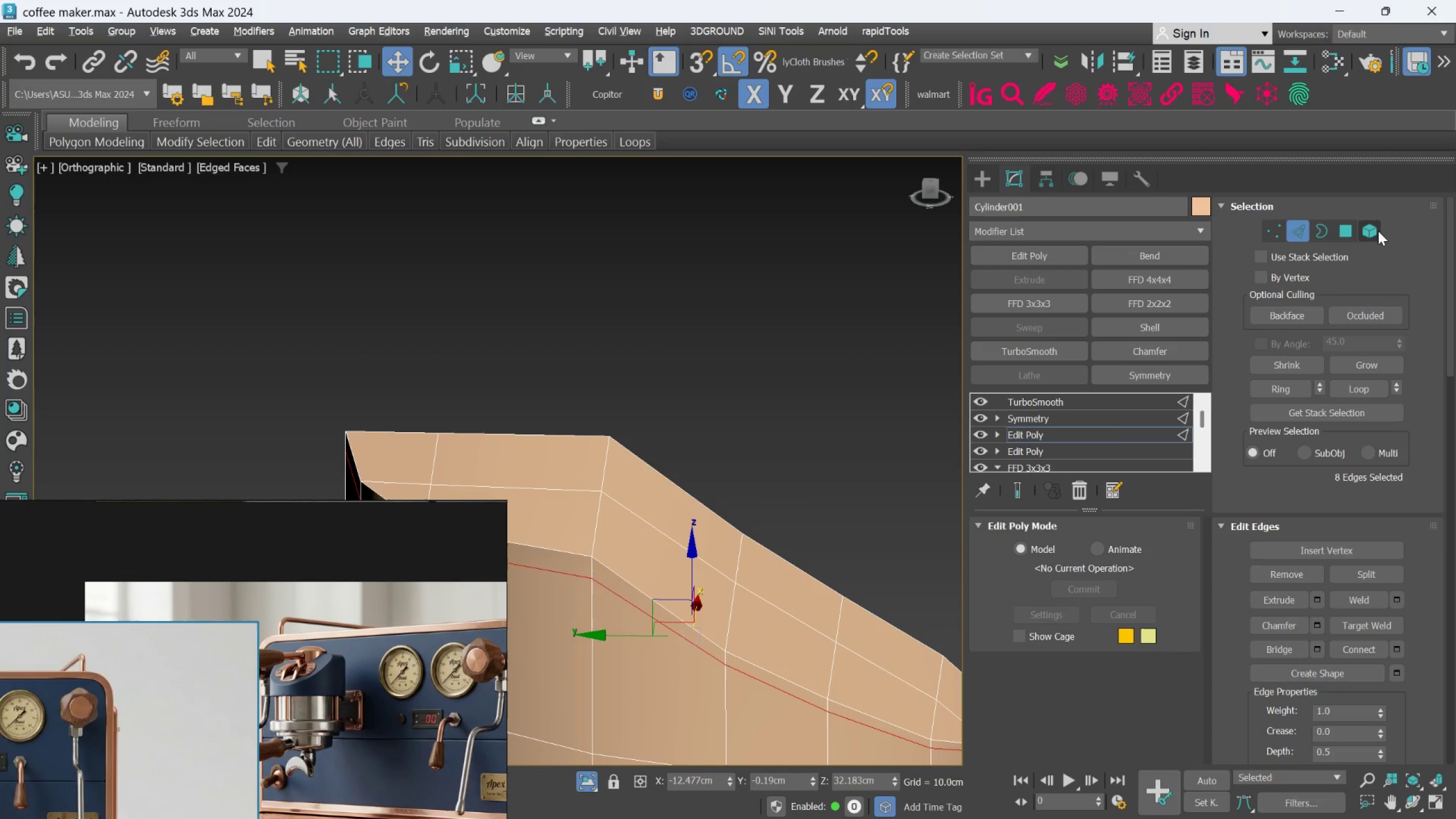 
left_click_drag(start_coordinate=[1351, 228], to_coordinate=[1345, 231])
 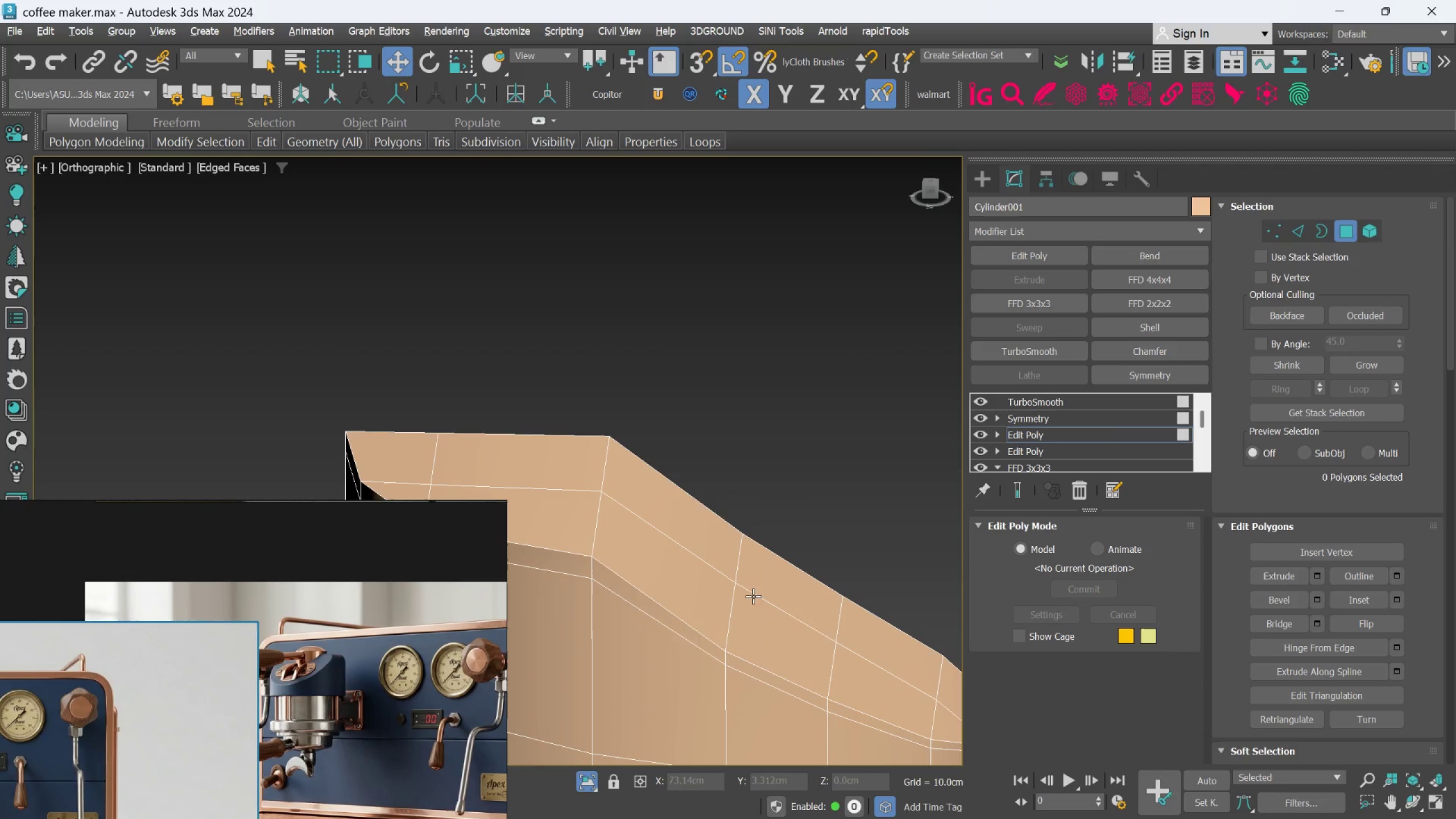 
left_click([750, 600])
 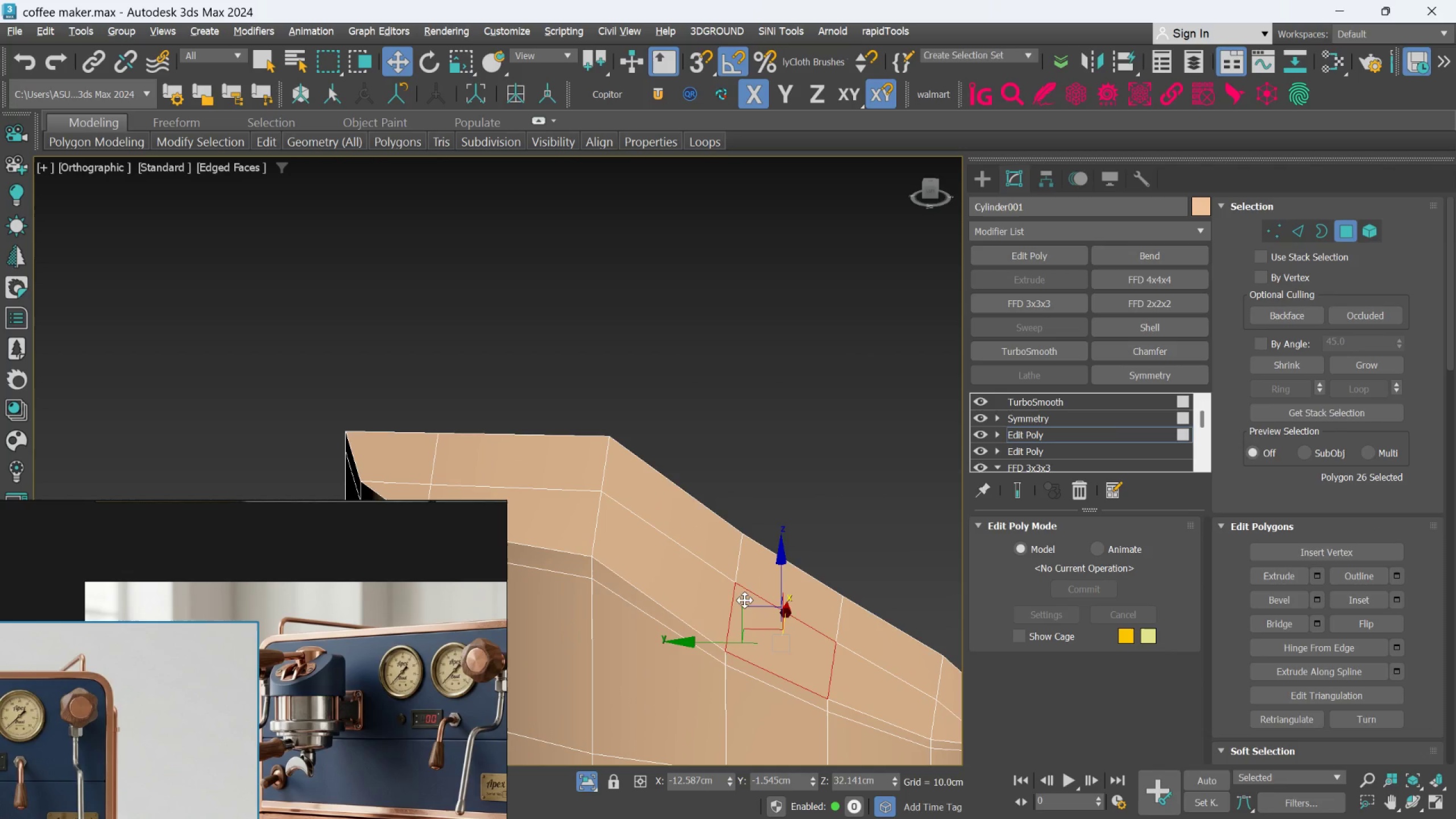 
hold_key(key=ControlLeft, duration=1.53)
double_click([692, 593])
 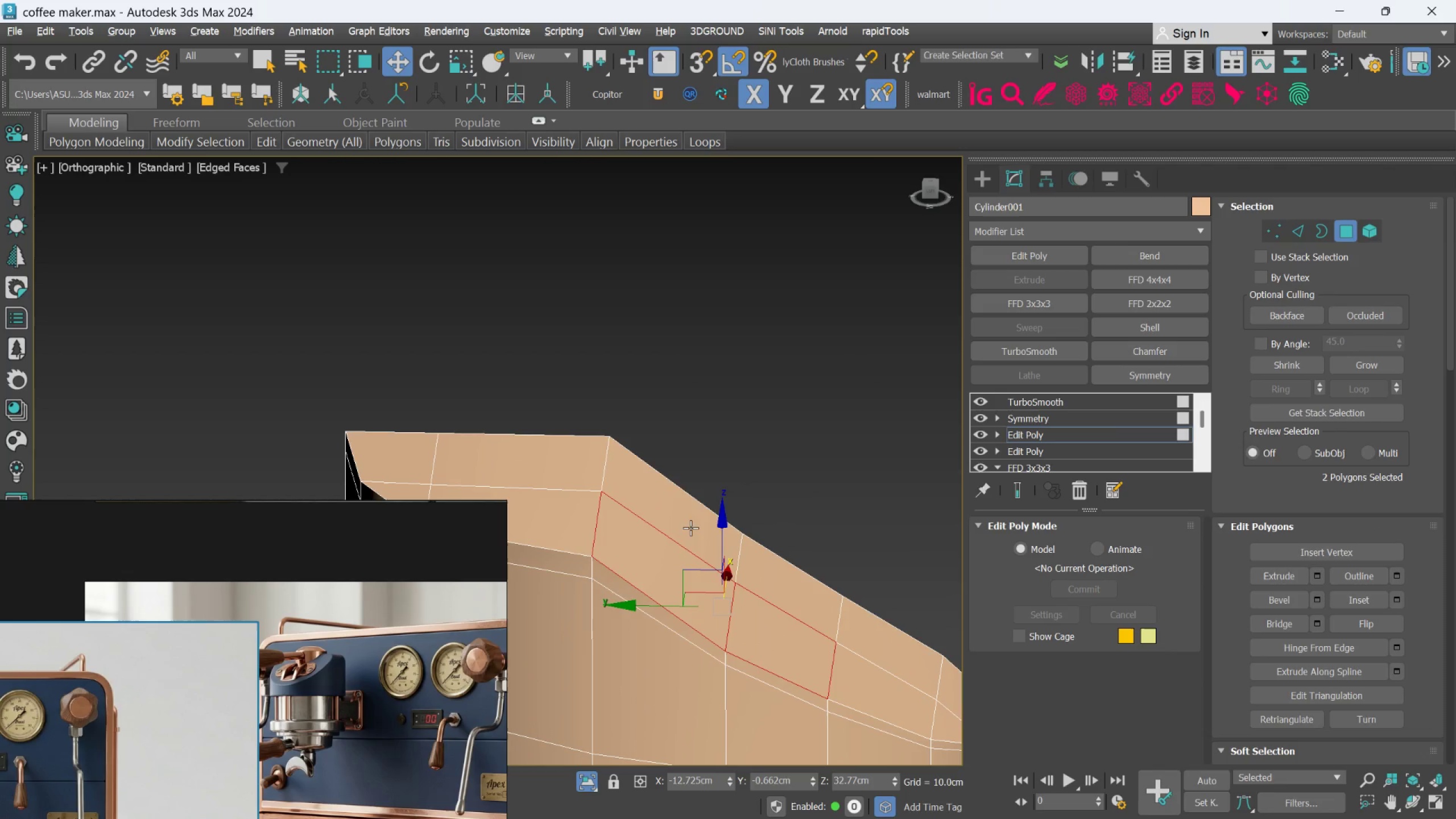 
triple_click([690, 528])
 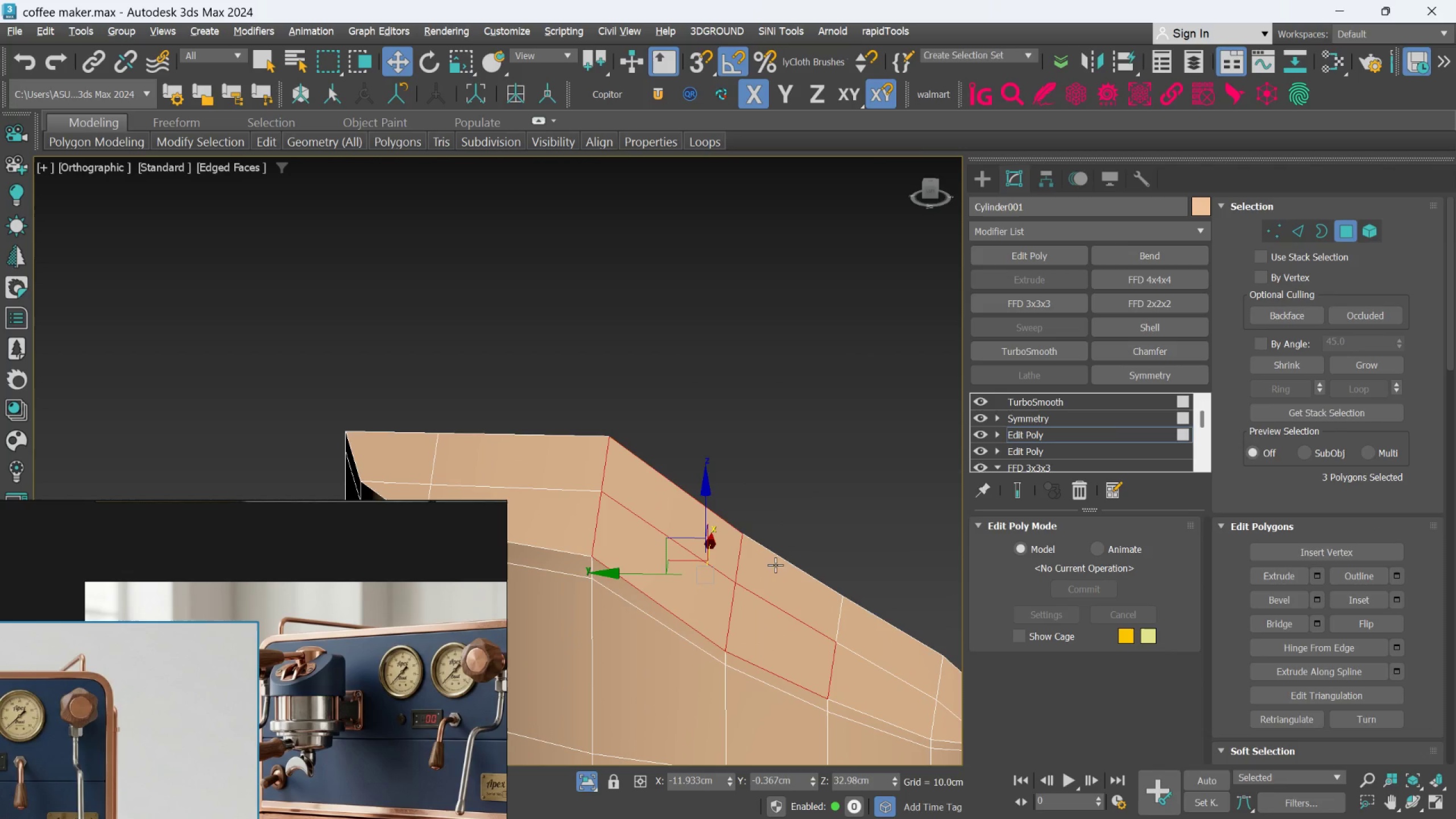 
left_click([778, 572])
 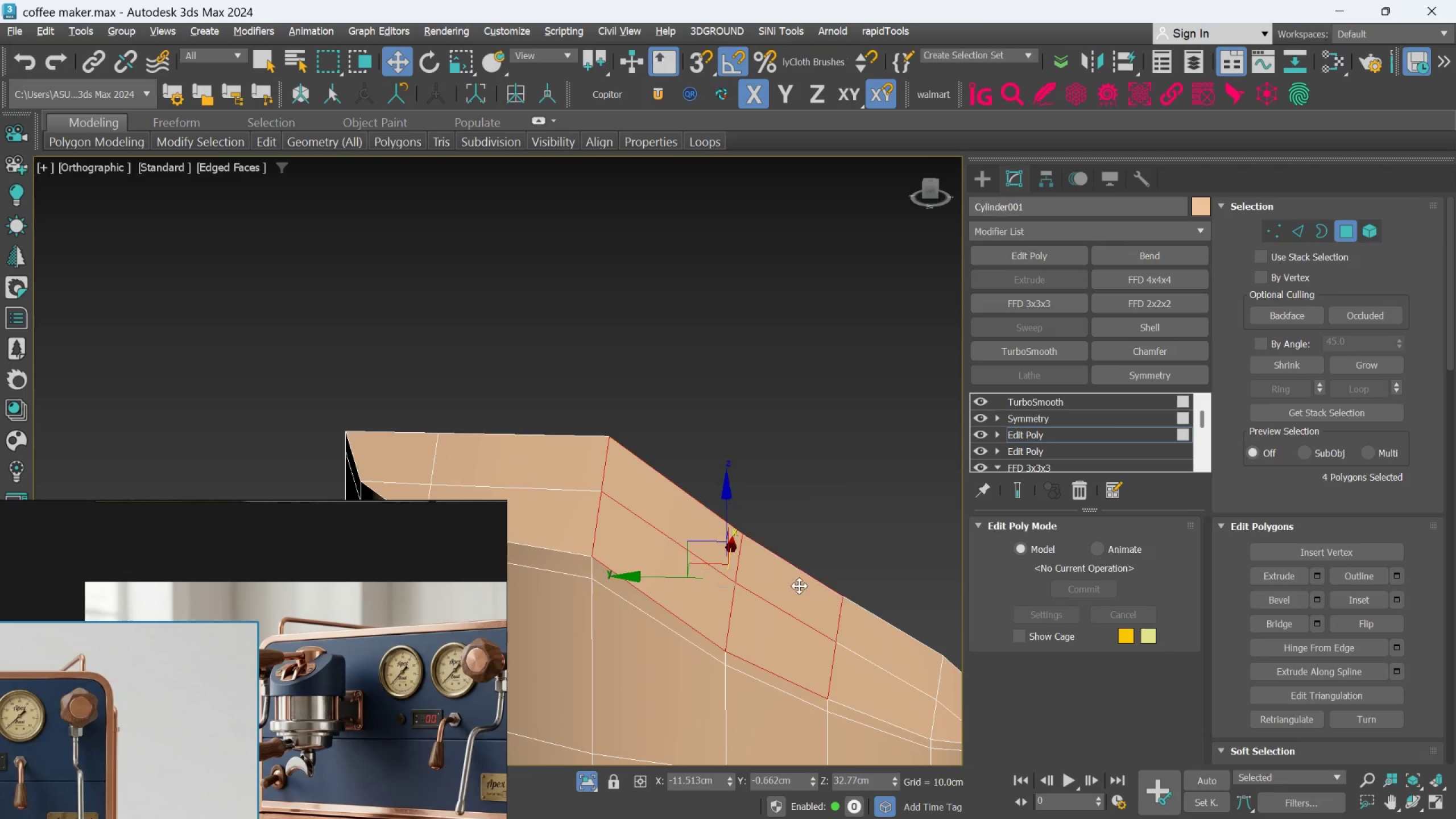 
hold_key(key=ControlLeft, duration=0.95)
double_click([872, 646])
 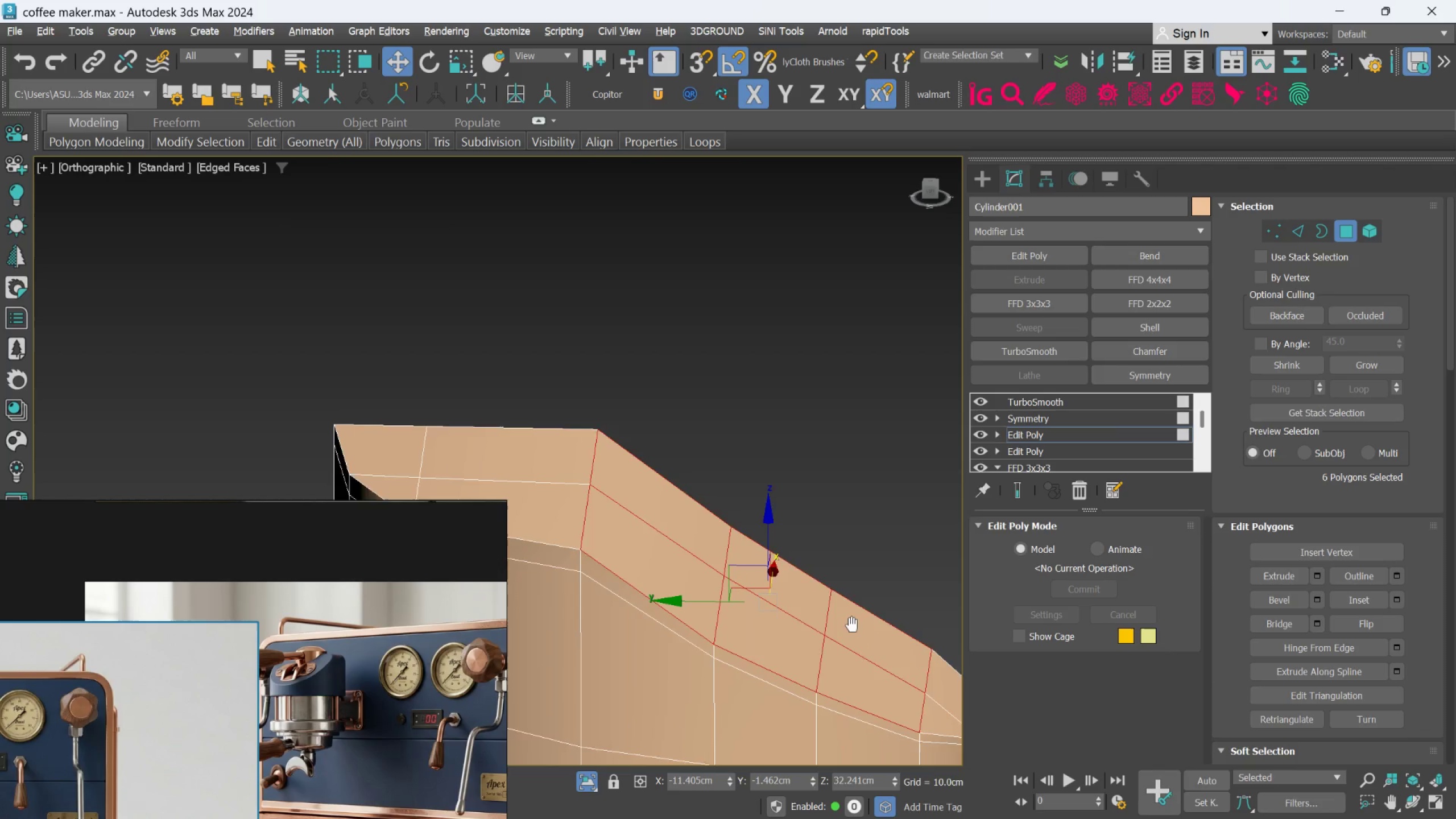 
hold_key(key=ControlLeft, duration=1.11)
left_click([887, 686])
 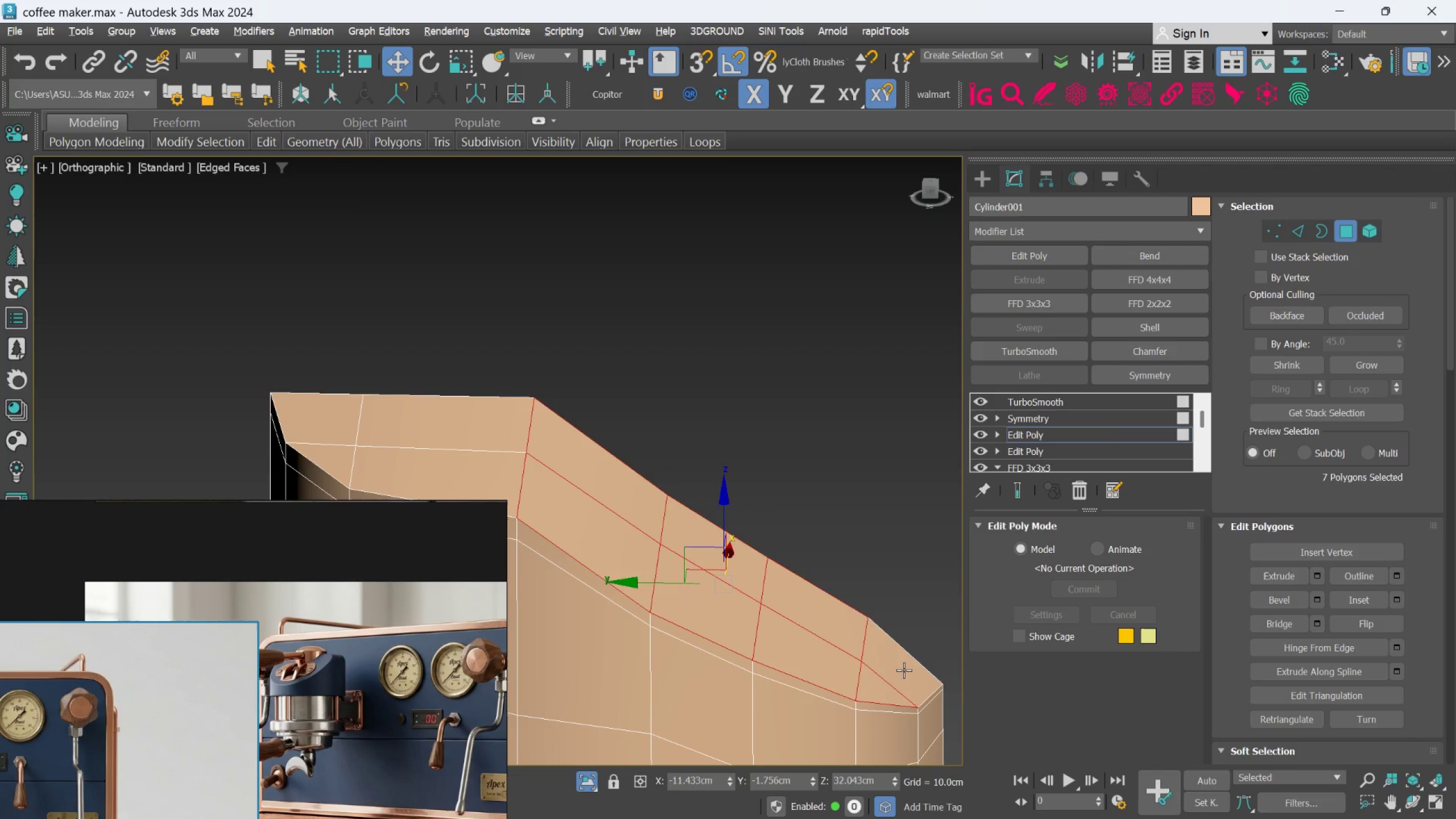 
double_click([904, 670])
 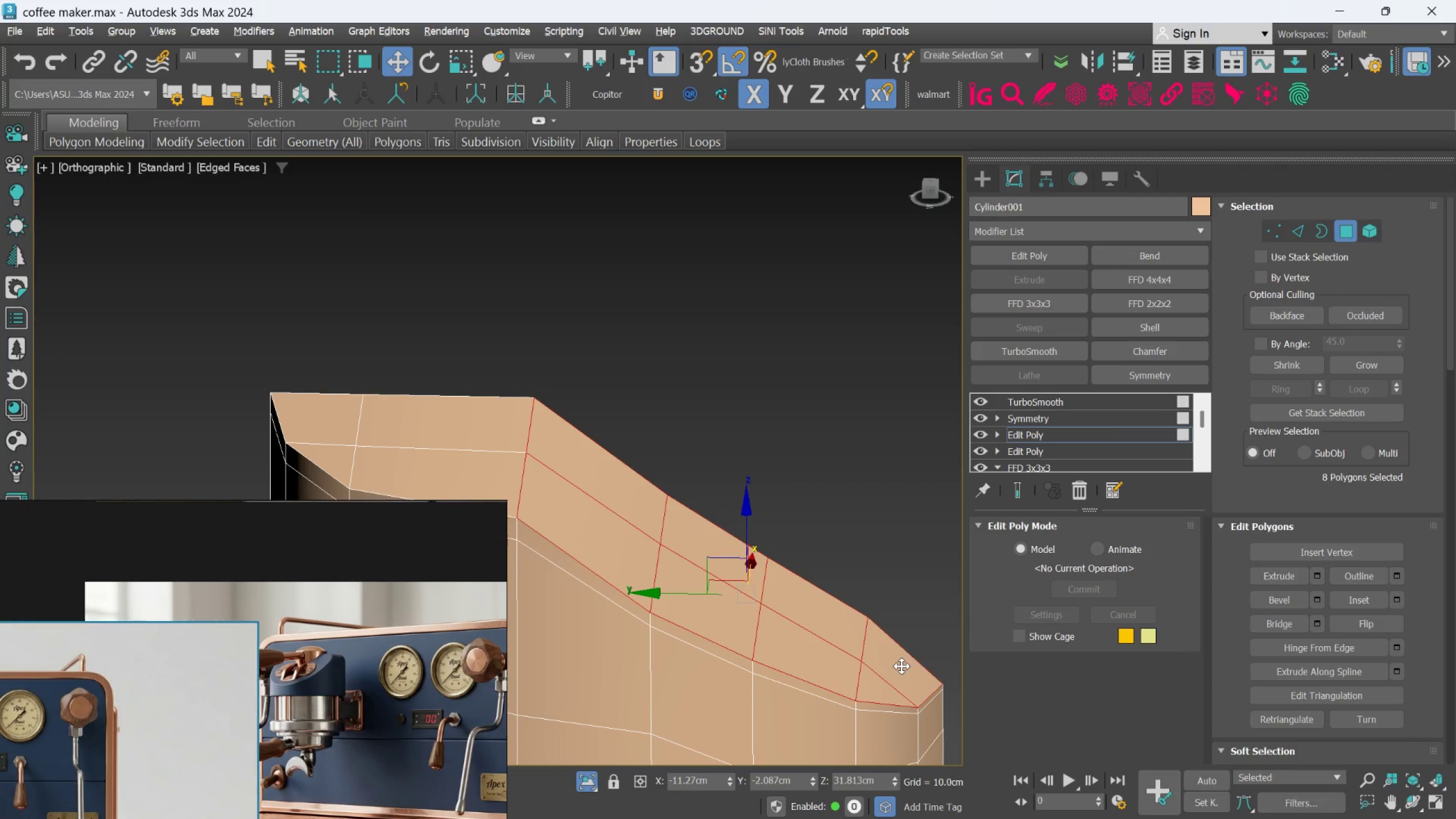 
hold_key(key=AltLeft, duration=0.51)
 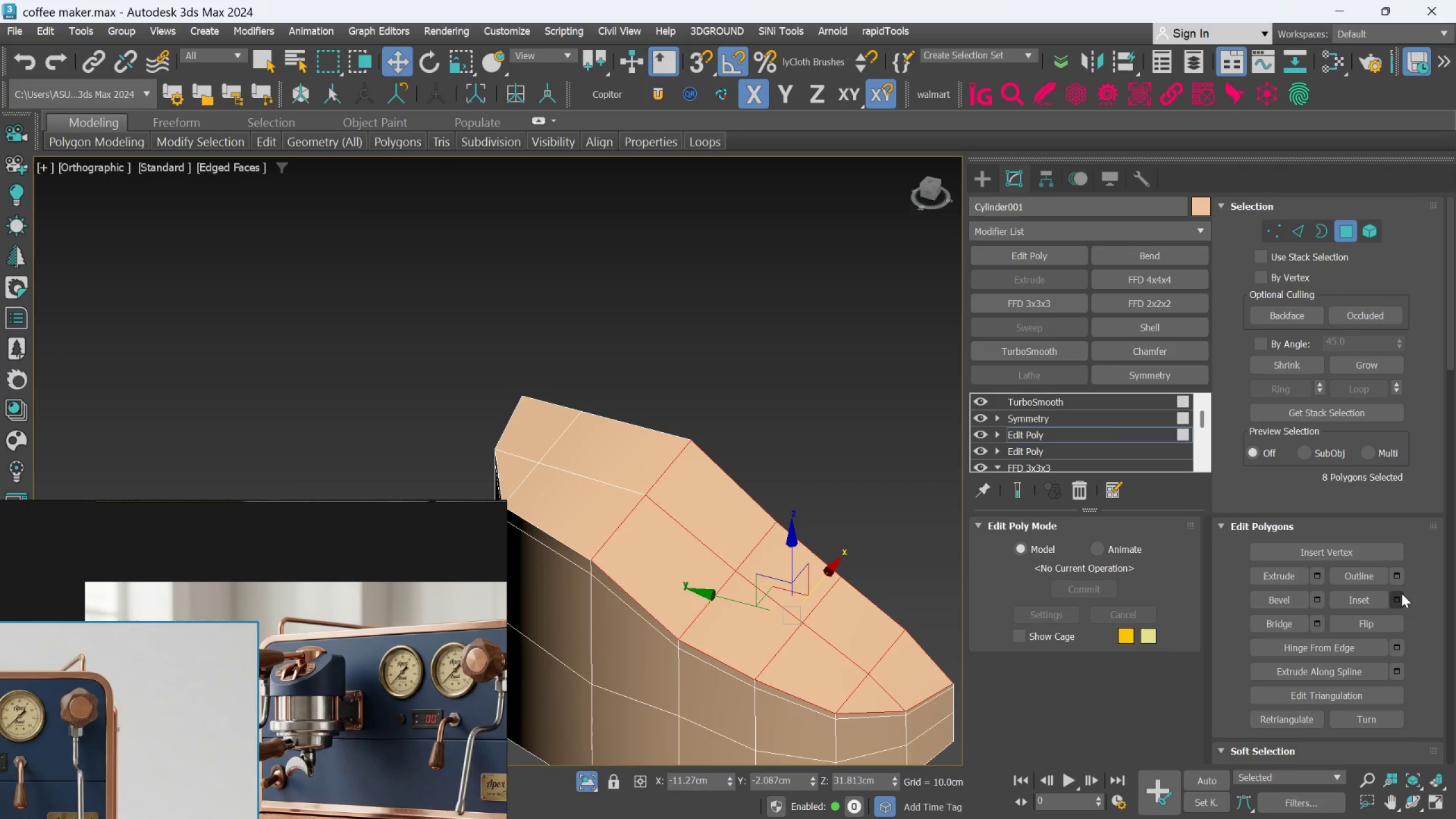 
scroll: coordinate [901, 666], scroll_direction: down, amount: 1.0
 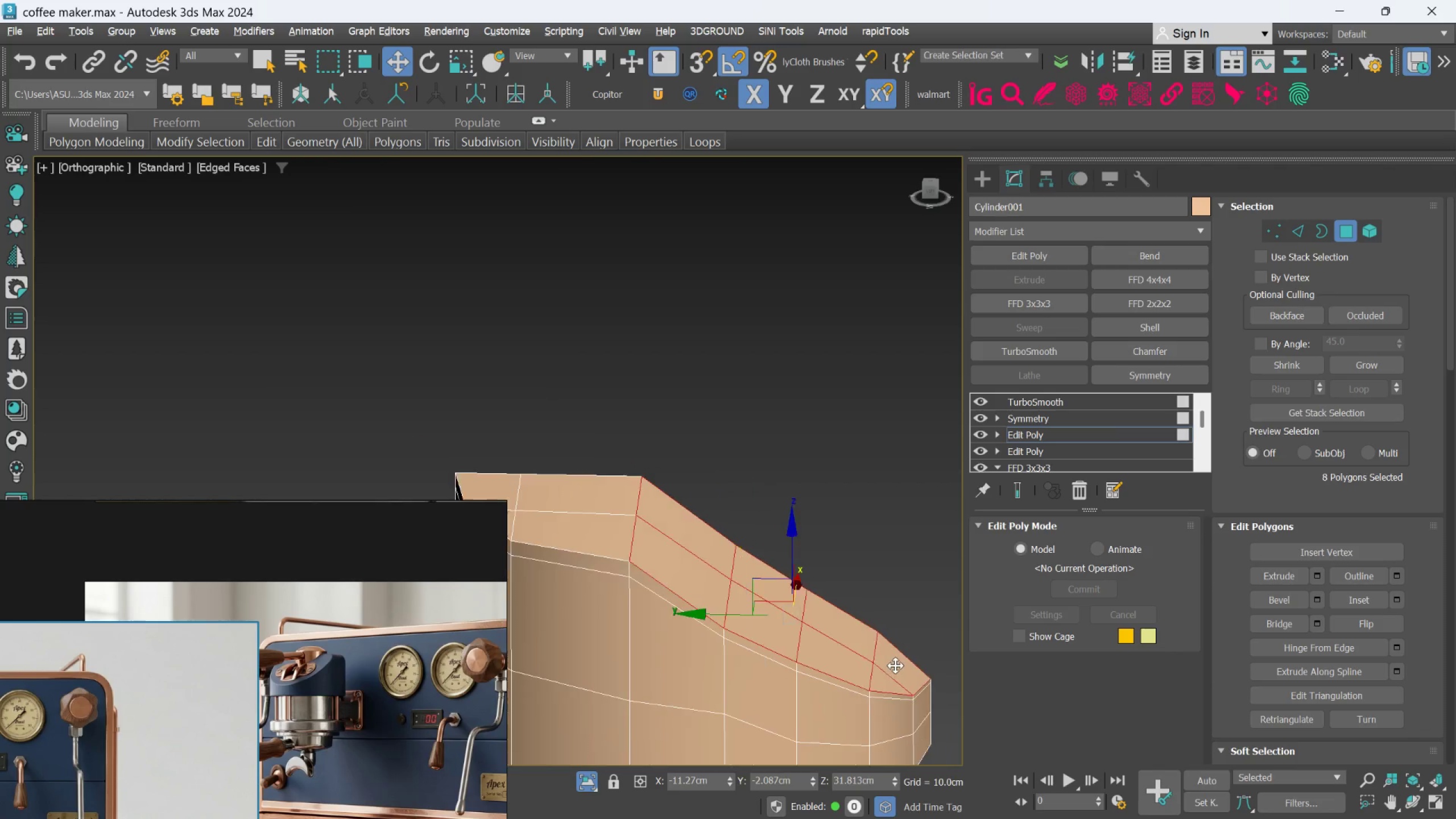 
left_click([1401, 594])
 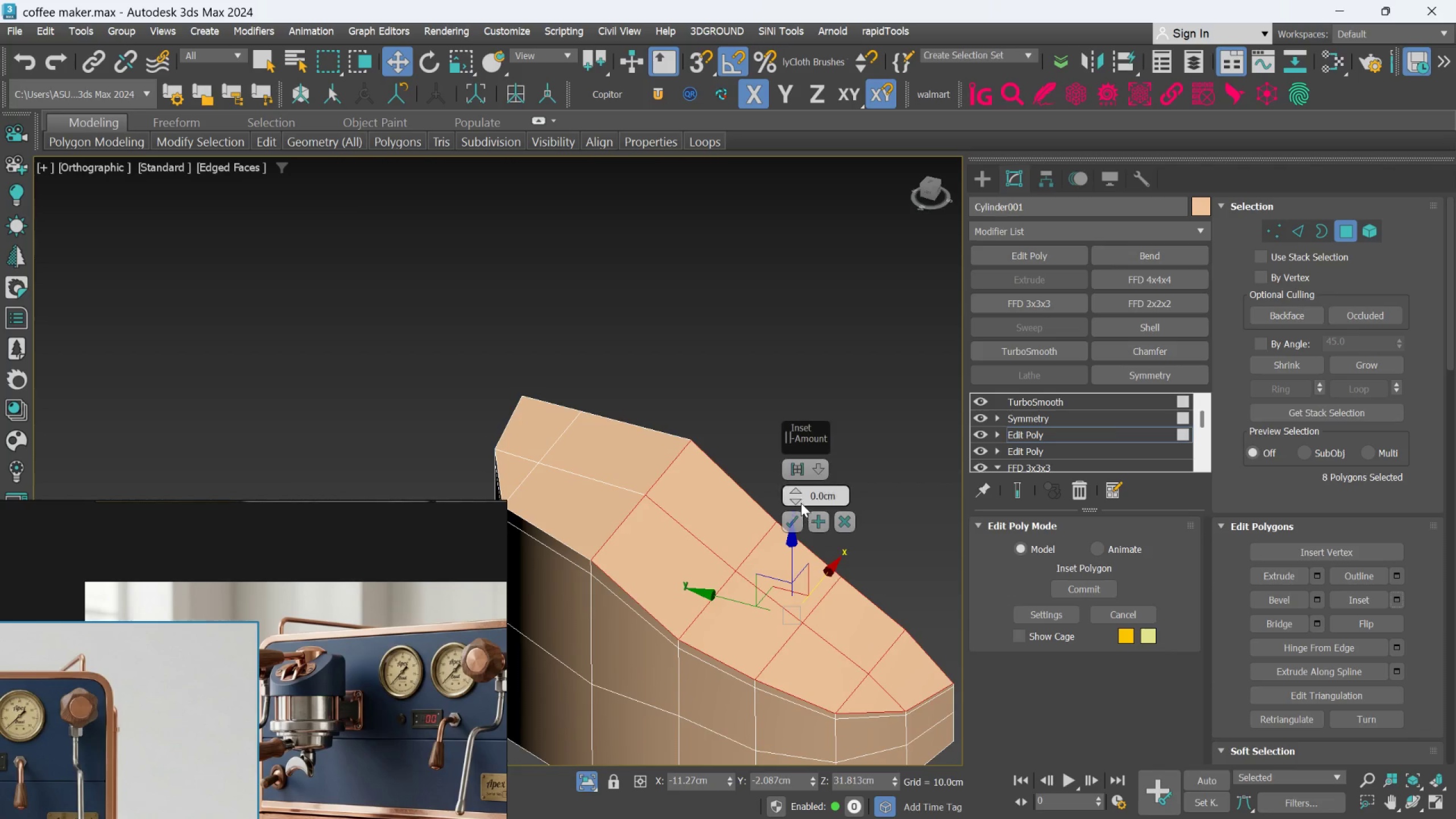 
left_click_drag(start_coordinate=[799, 495], to_coordinate=[798, 490])
 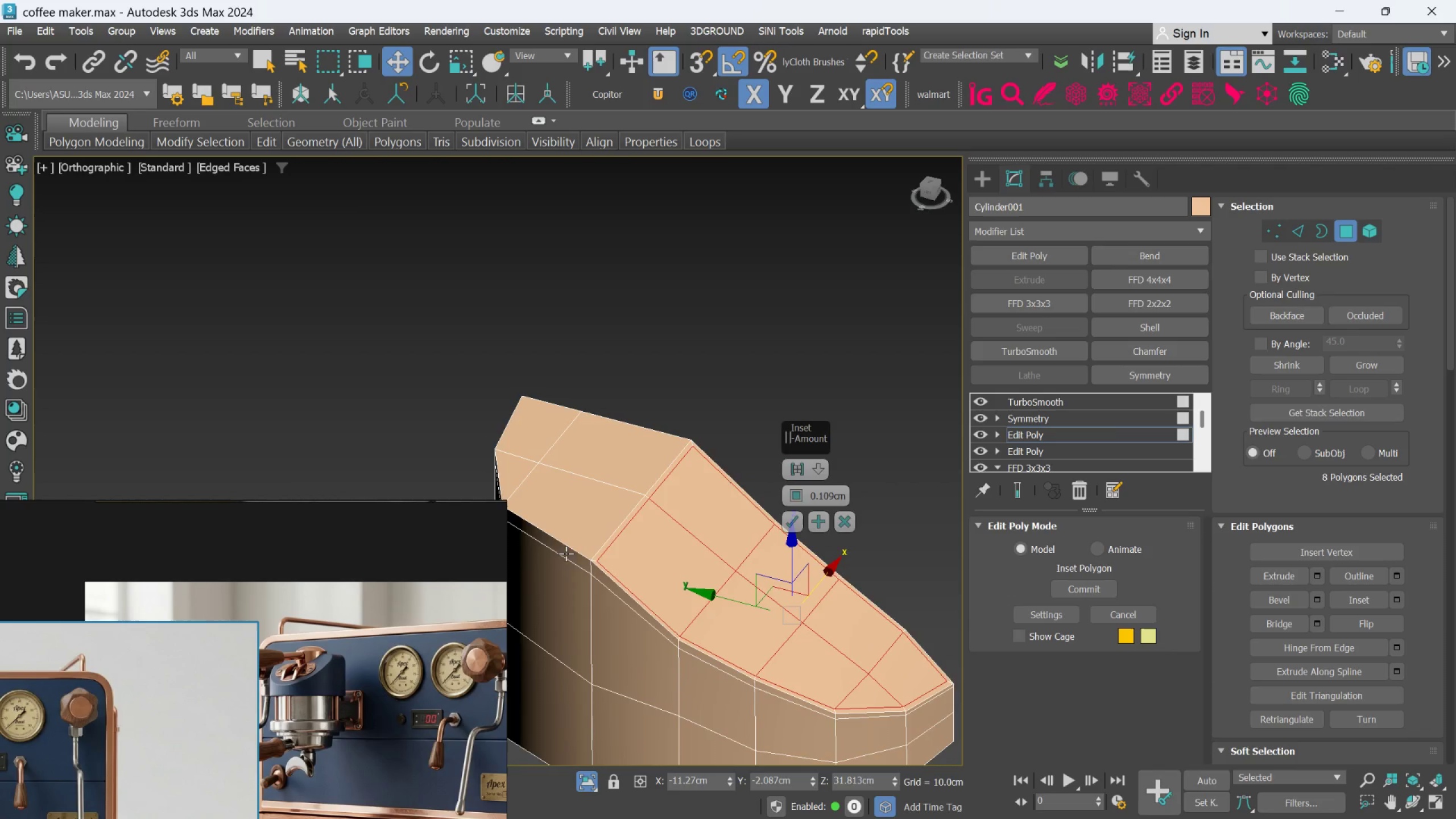 
scroll: coordinate [631, 554], scroll_direction: up, amount: 4.0
 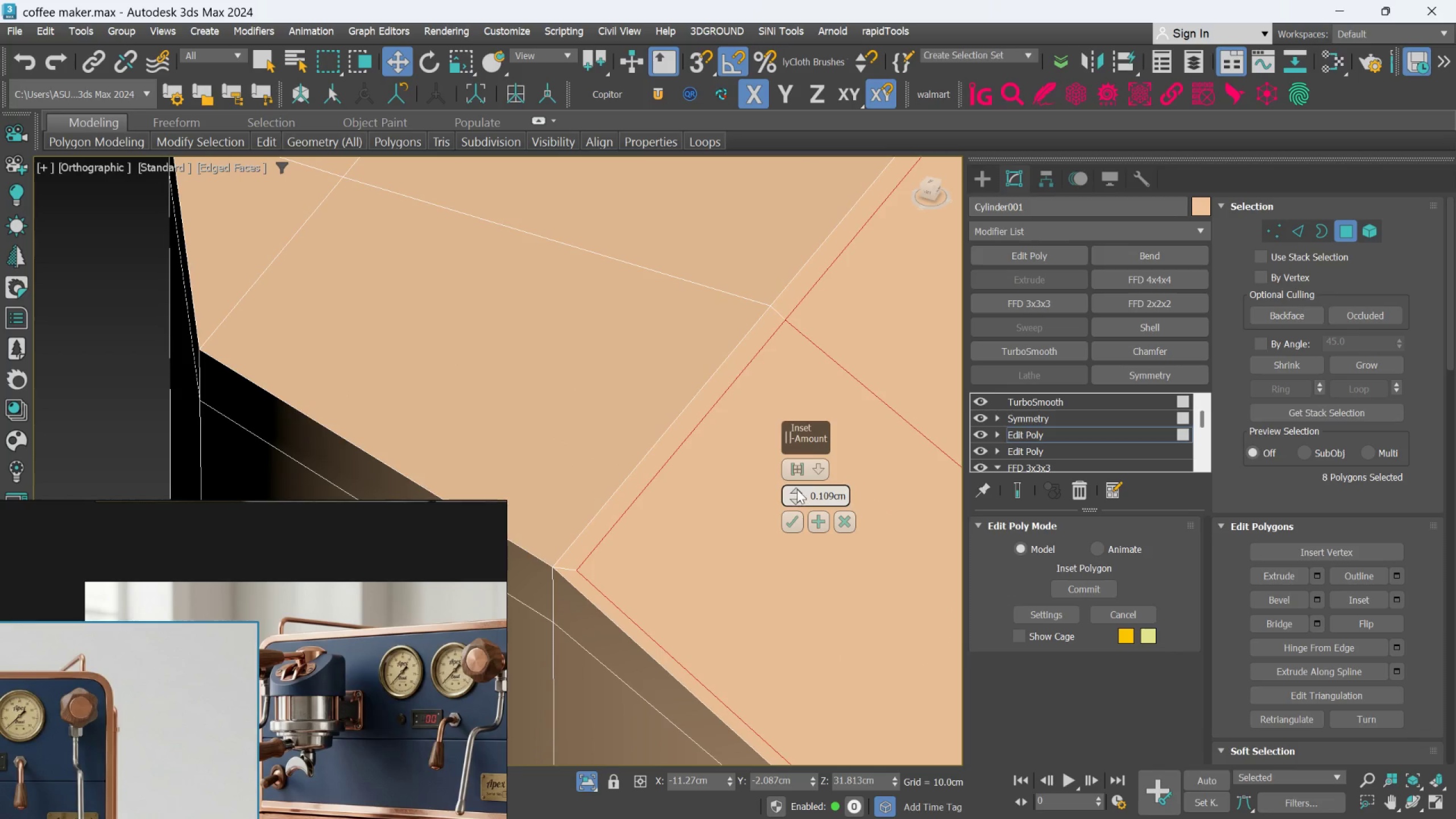 
left_click_drag(start_coordinate=[797, 489], to_coordinate=[796, 477])
 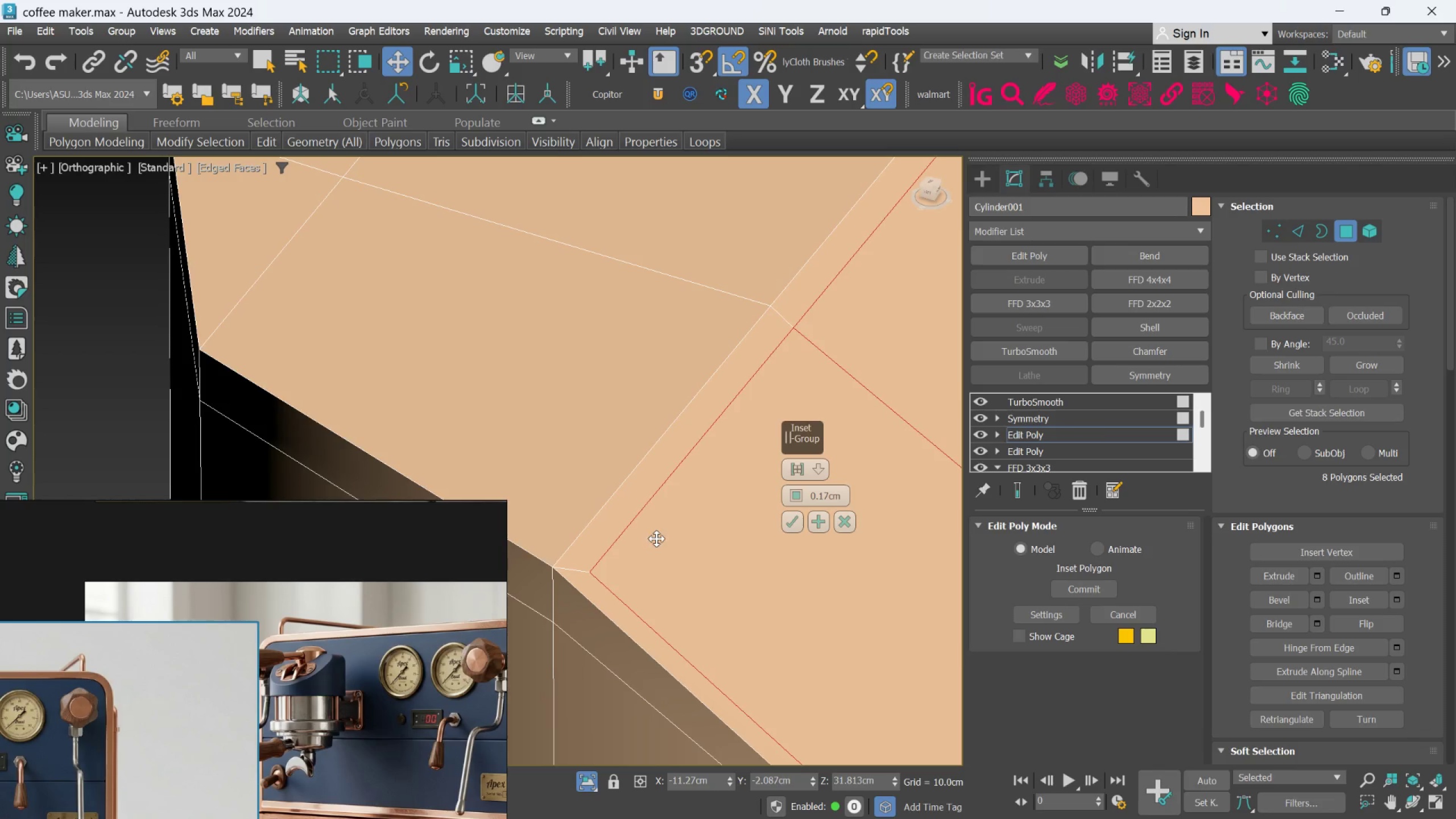 
scroll: coordinate [656, 551], scroll_direction: down, amount: 3.0
 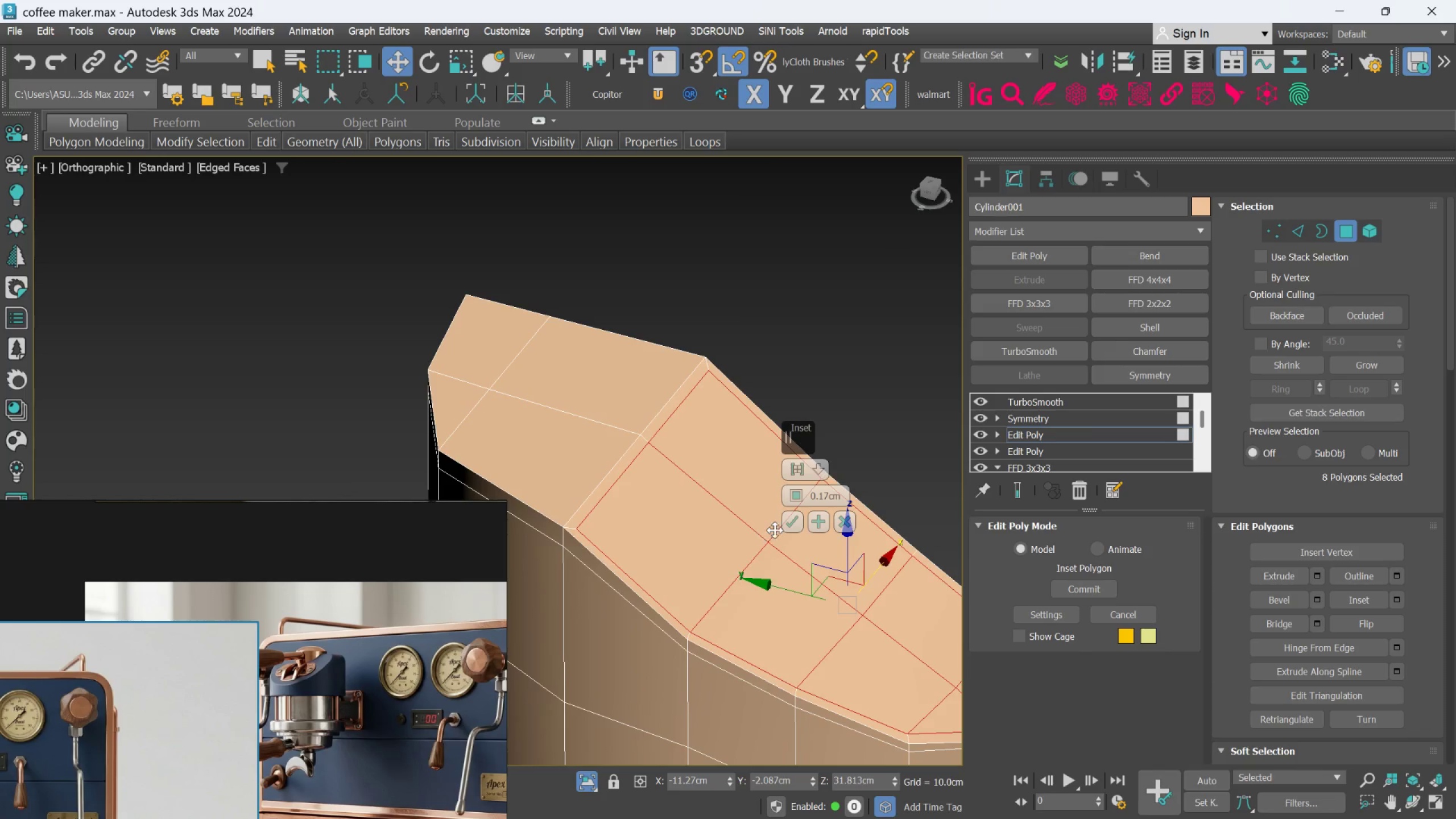 
left_click([792, 526])
 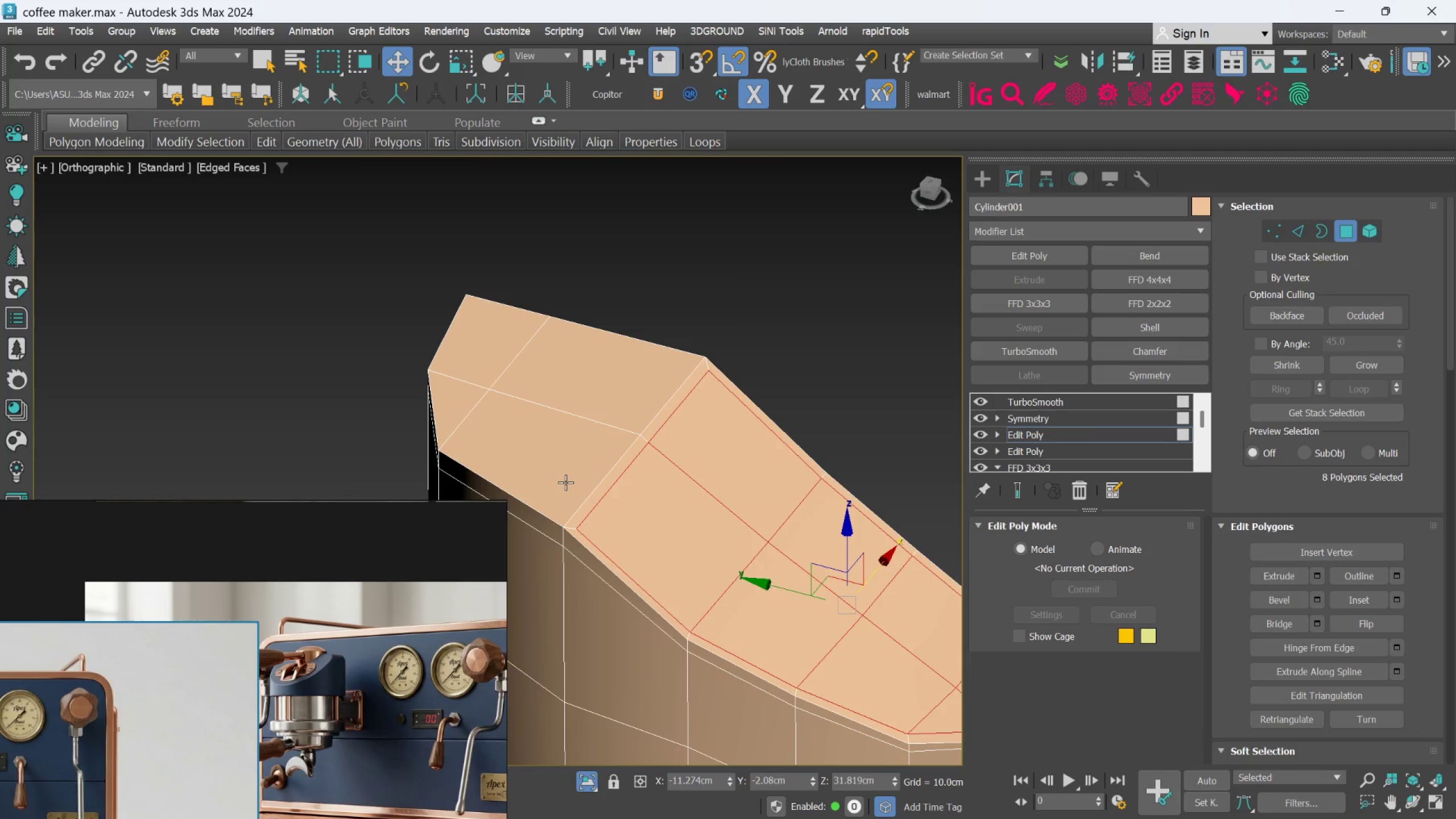 
left_click([565, 482])
 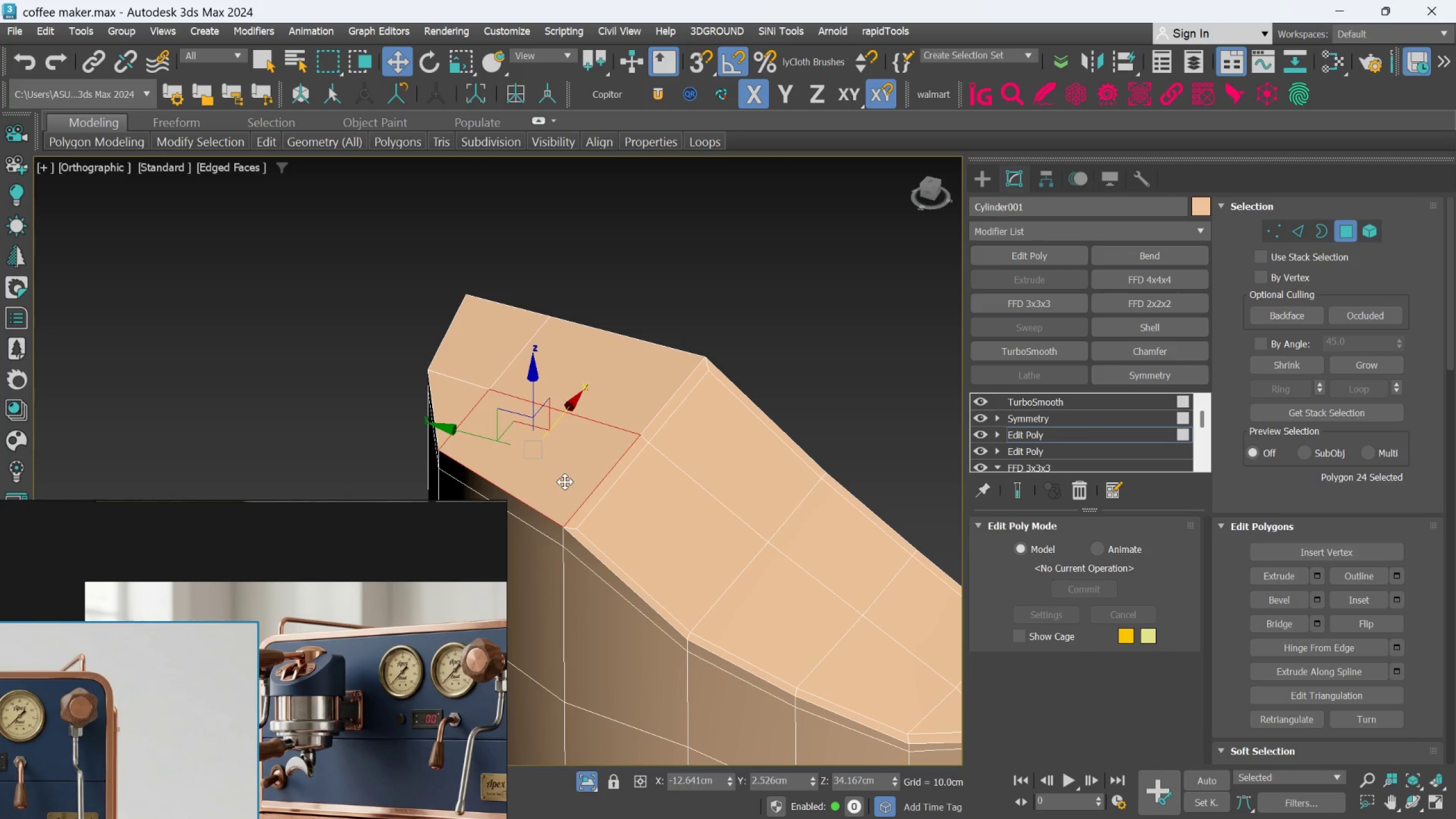 
hold_key(key=ControlLeft, duration=0.94)
left_click([628, 412])
 